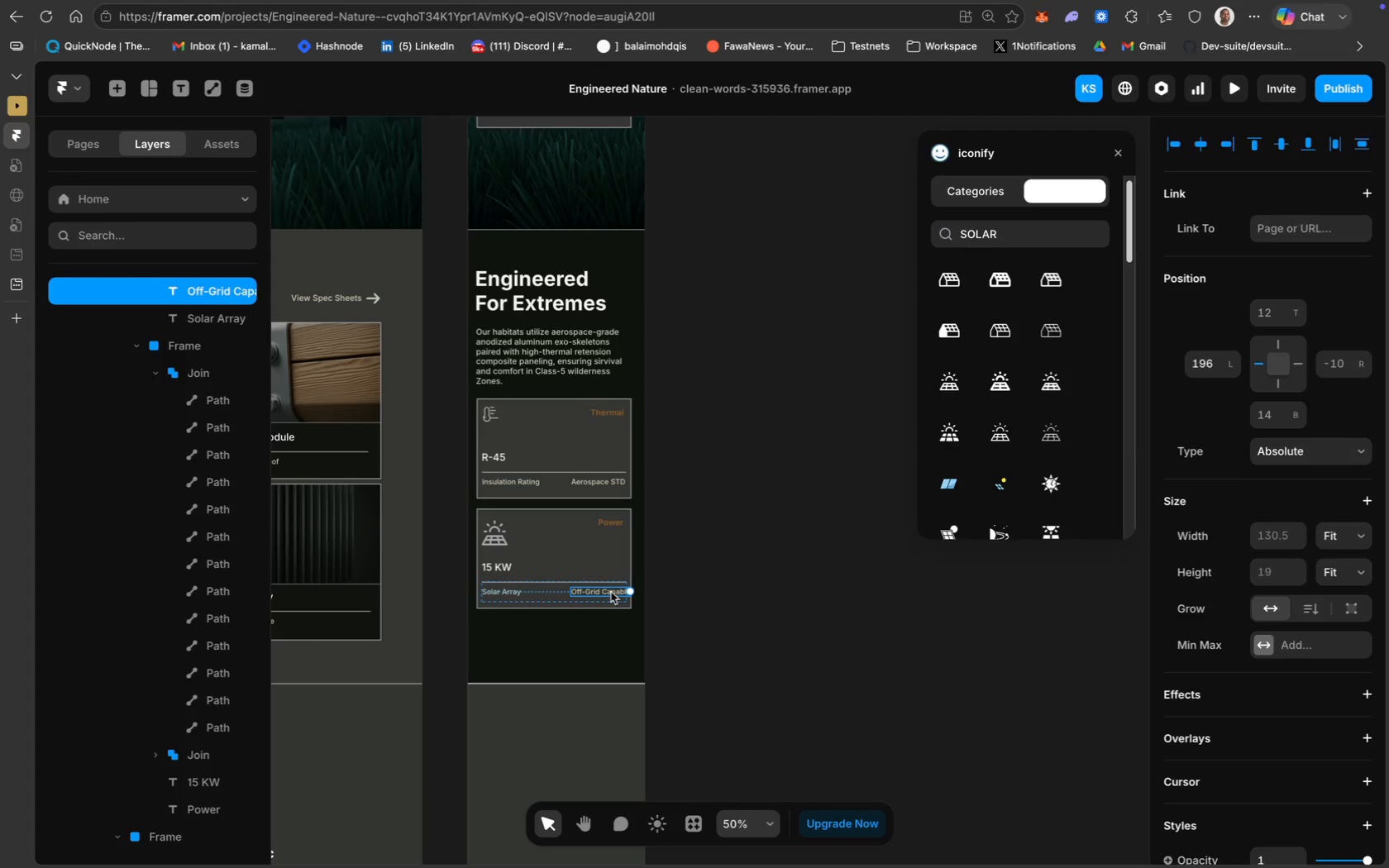 
left_click([600, 591])
 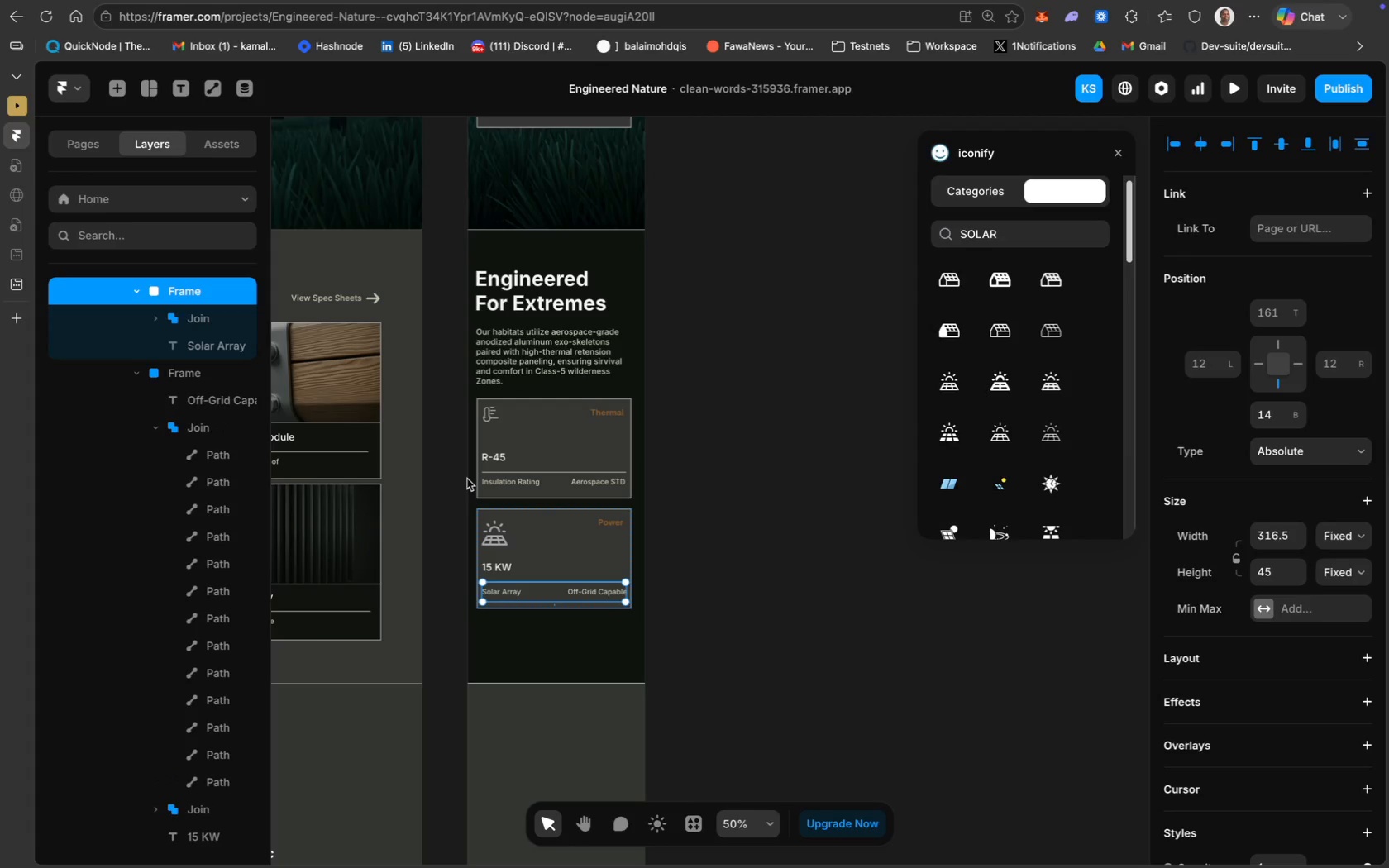 
left_click([225, 398])
 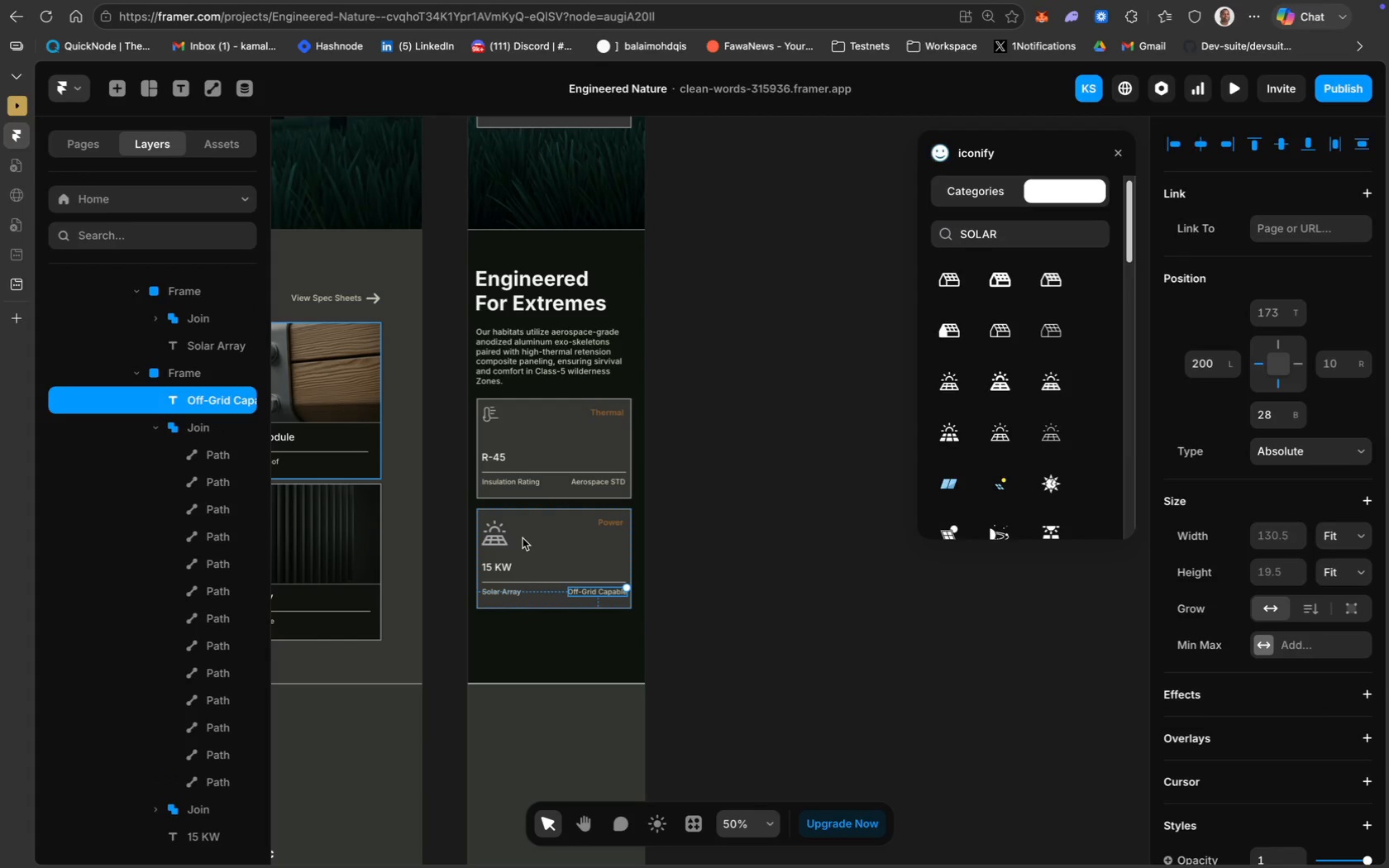 
left_click_drag(start_coordinate=[581, 591], to_coordinate=[576, 591])
 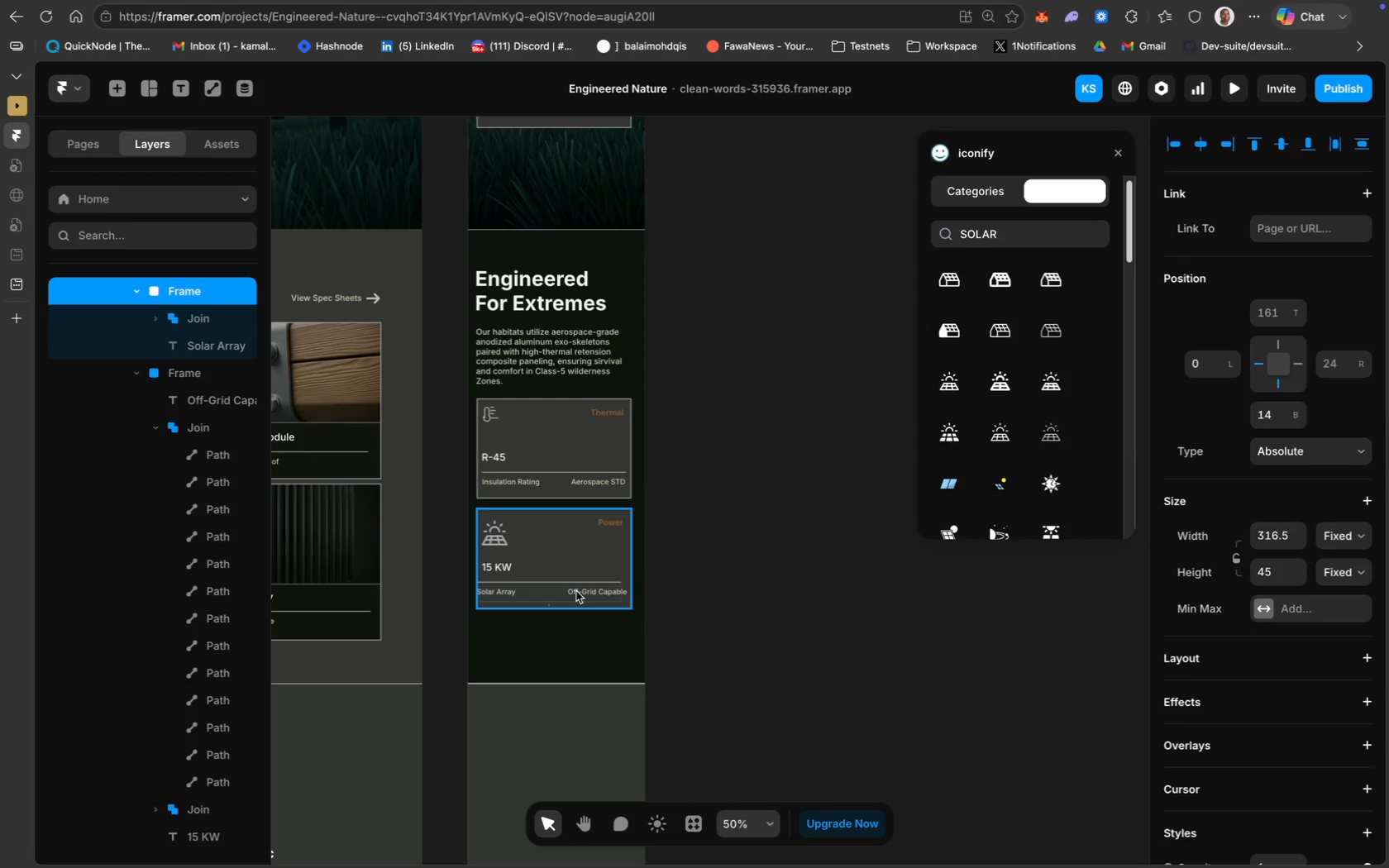 
key(Meta+Z)
 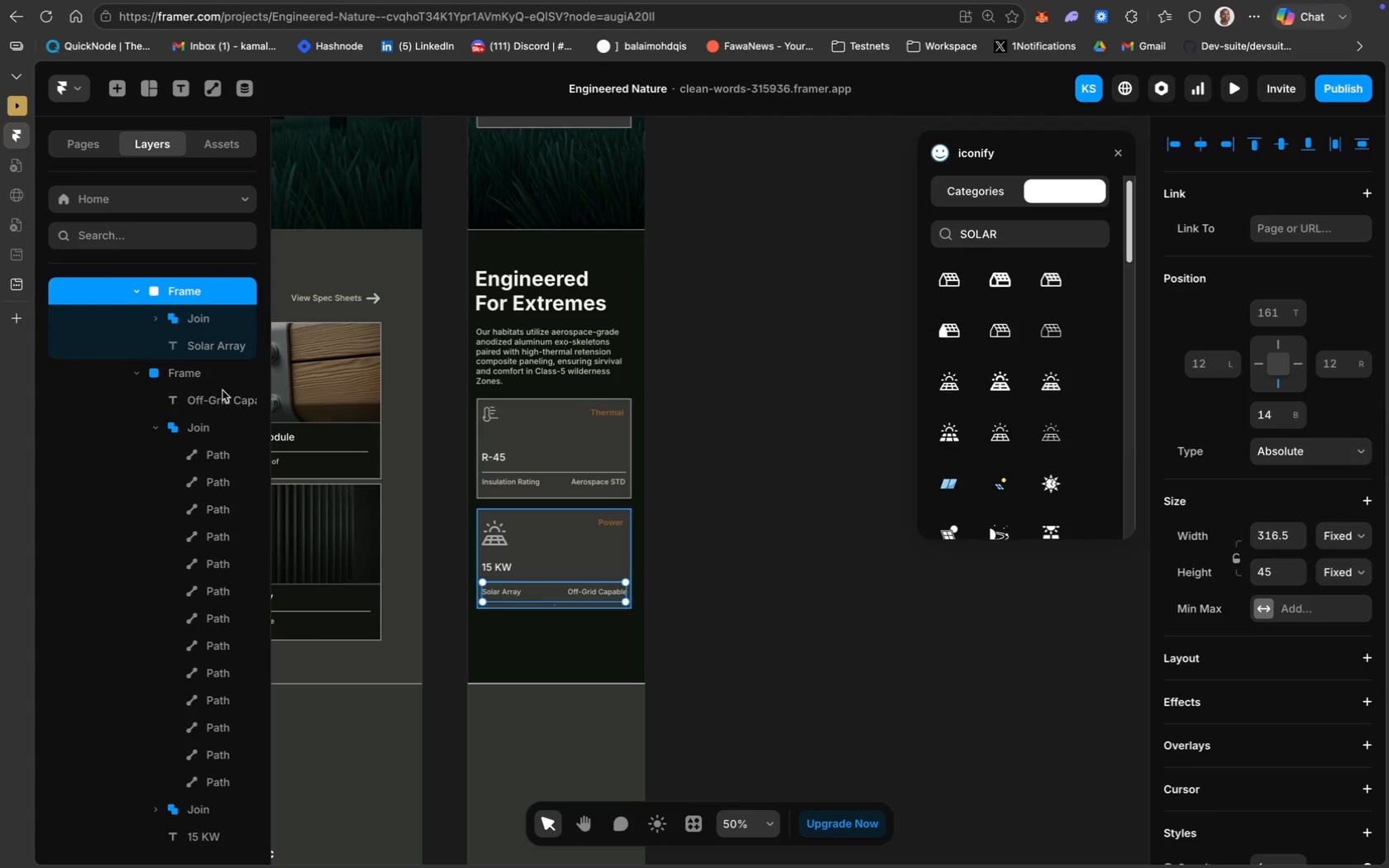 
left_click([220, 397])
 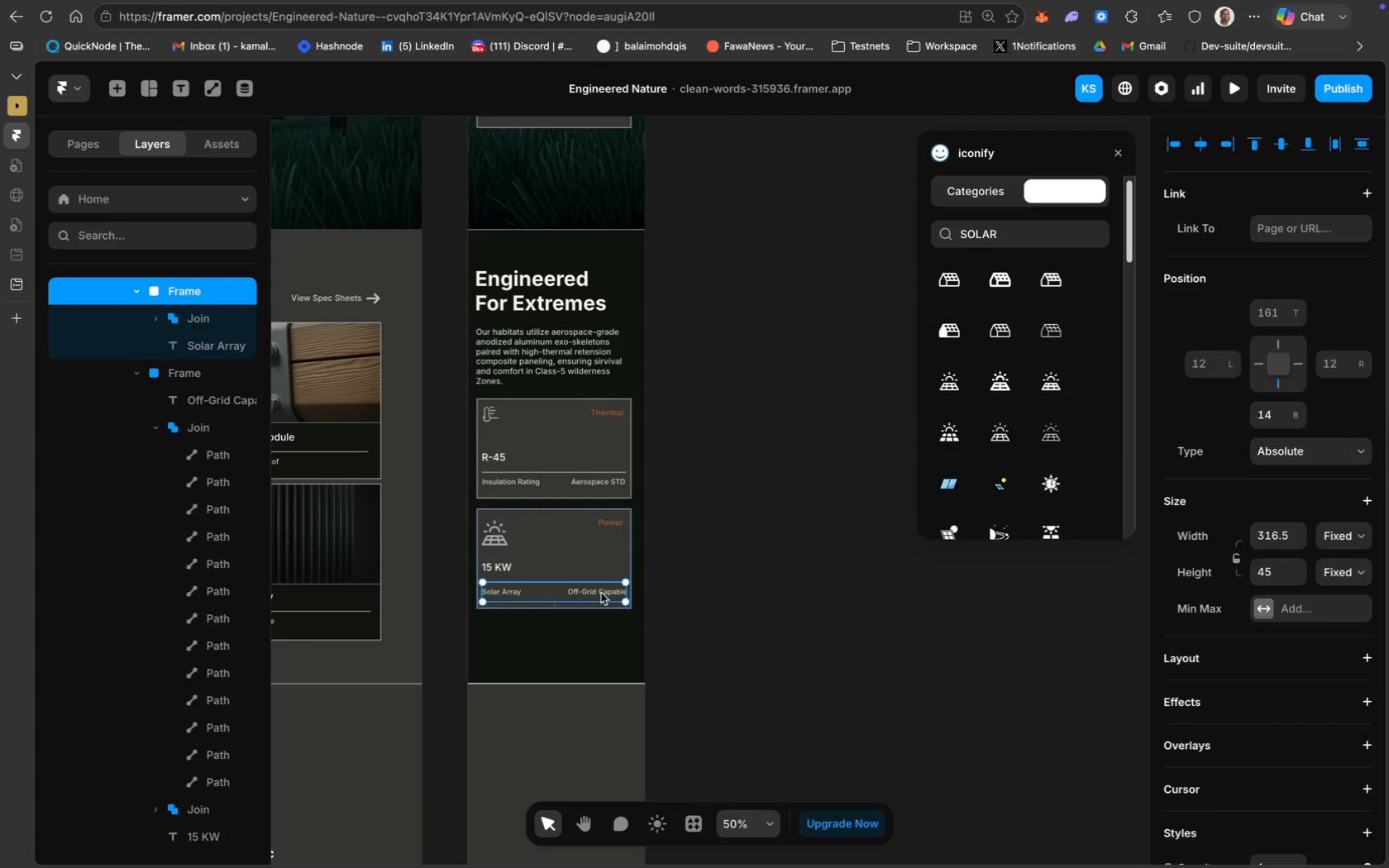 
wait(5.61)
 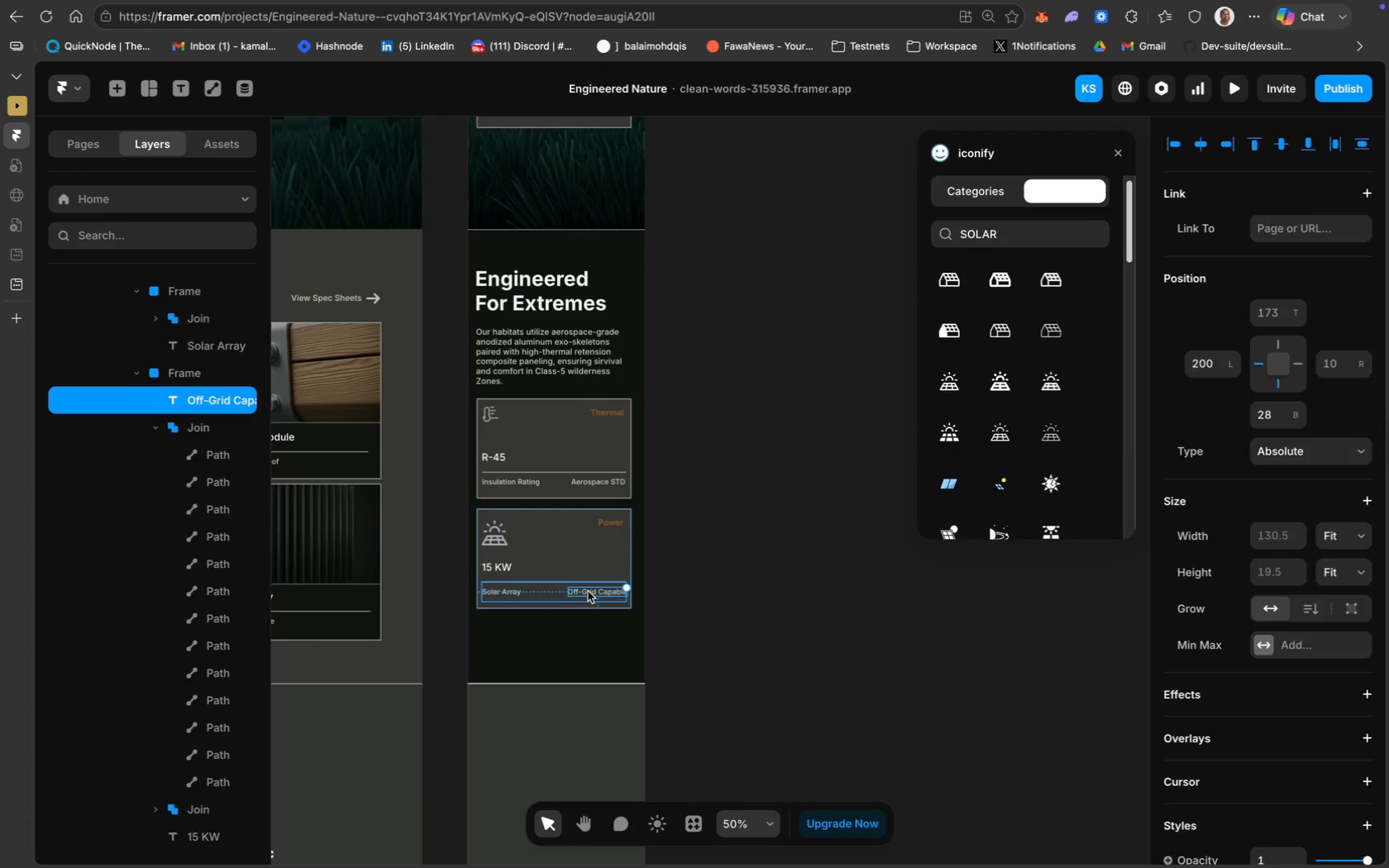 
key(Meta+Z)
 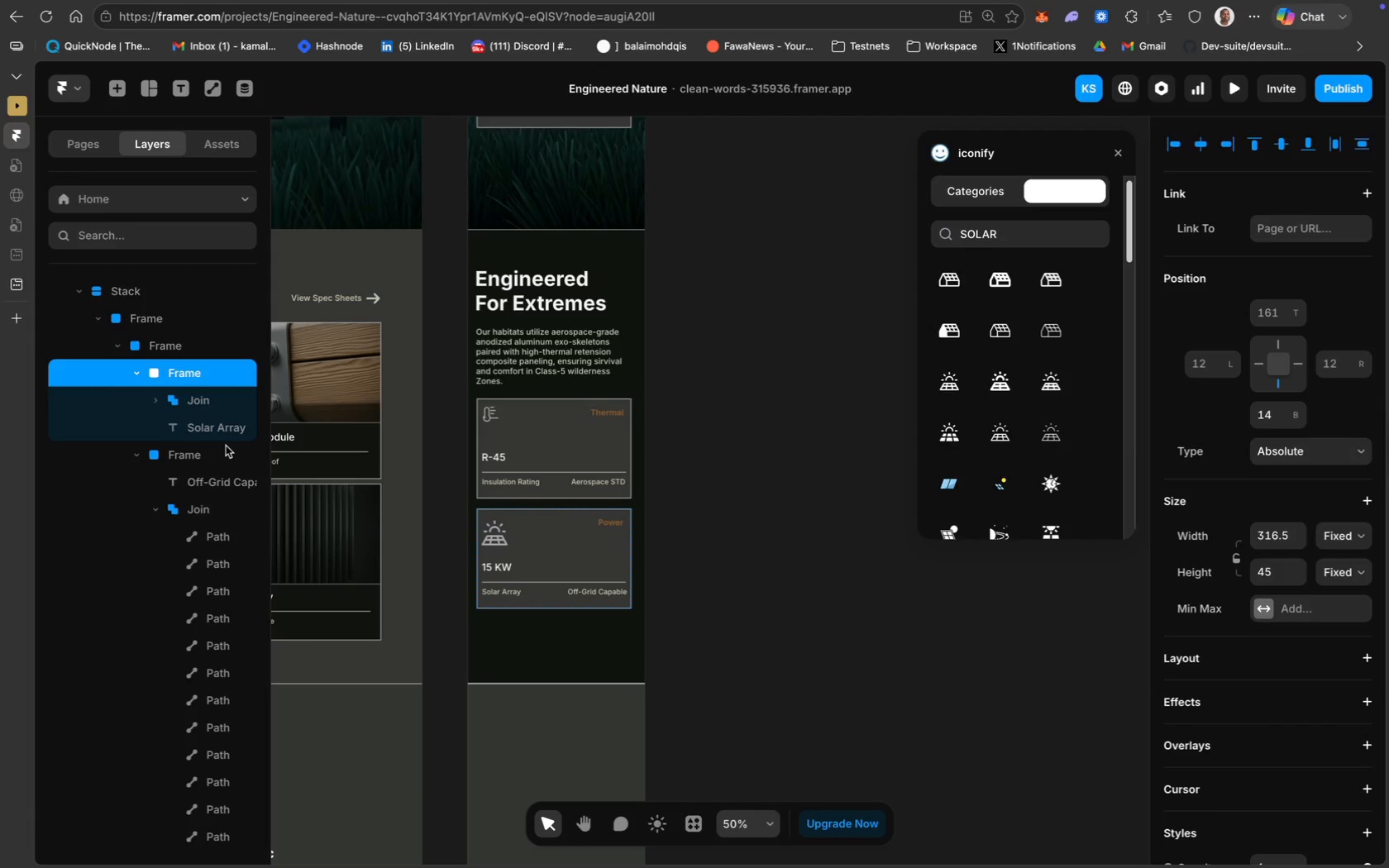 
key(Meta+Z)
 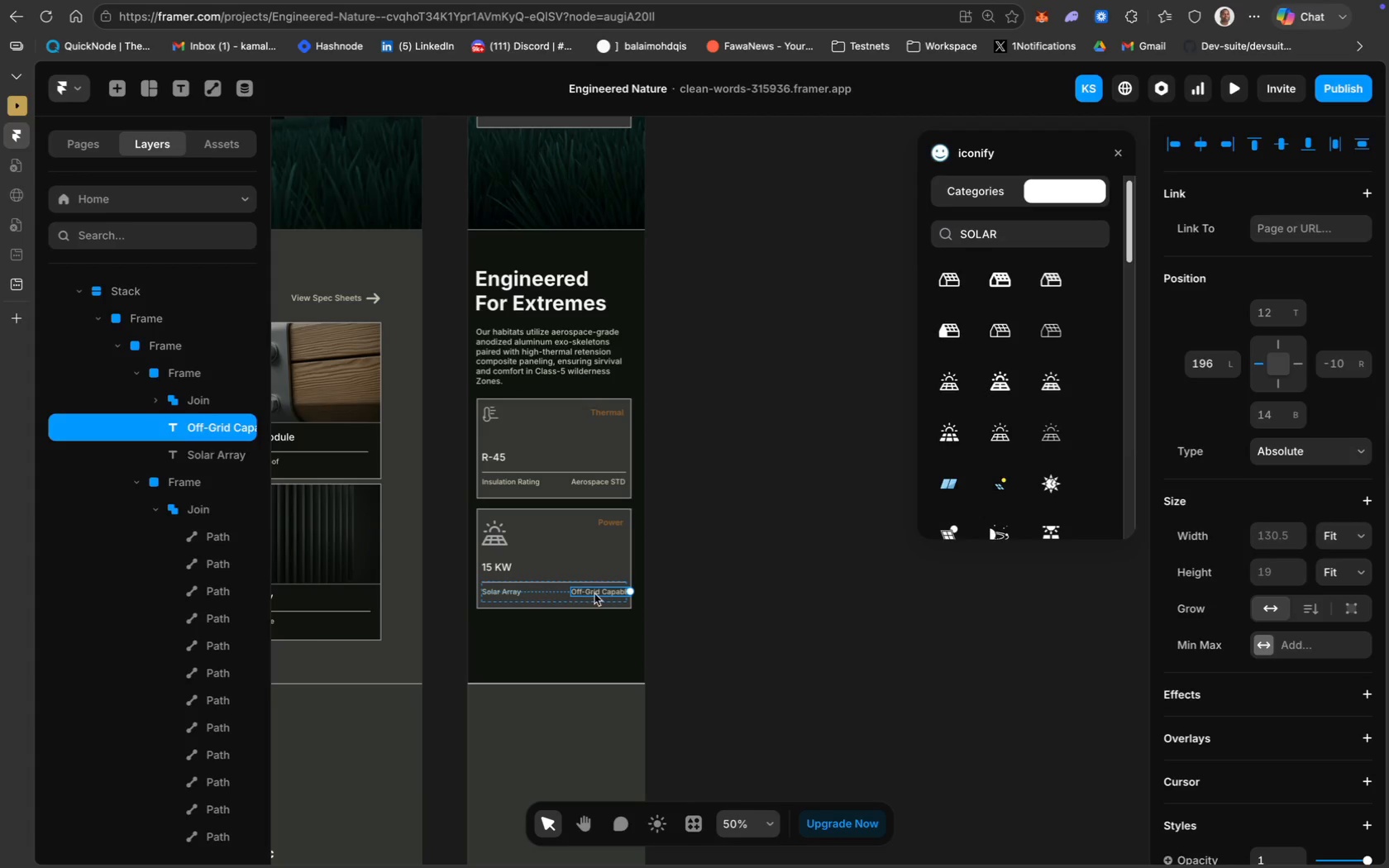 
key(Meta+CommandLeft)
 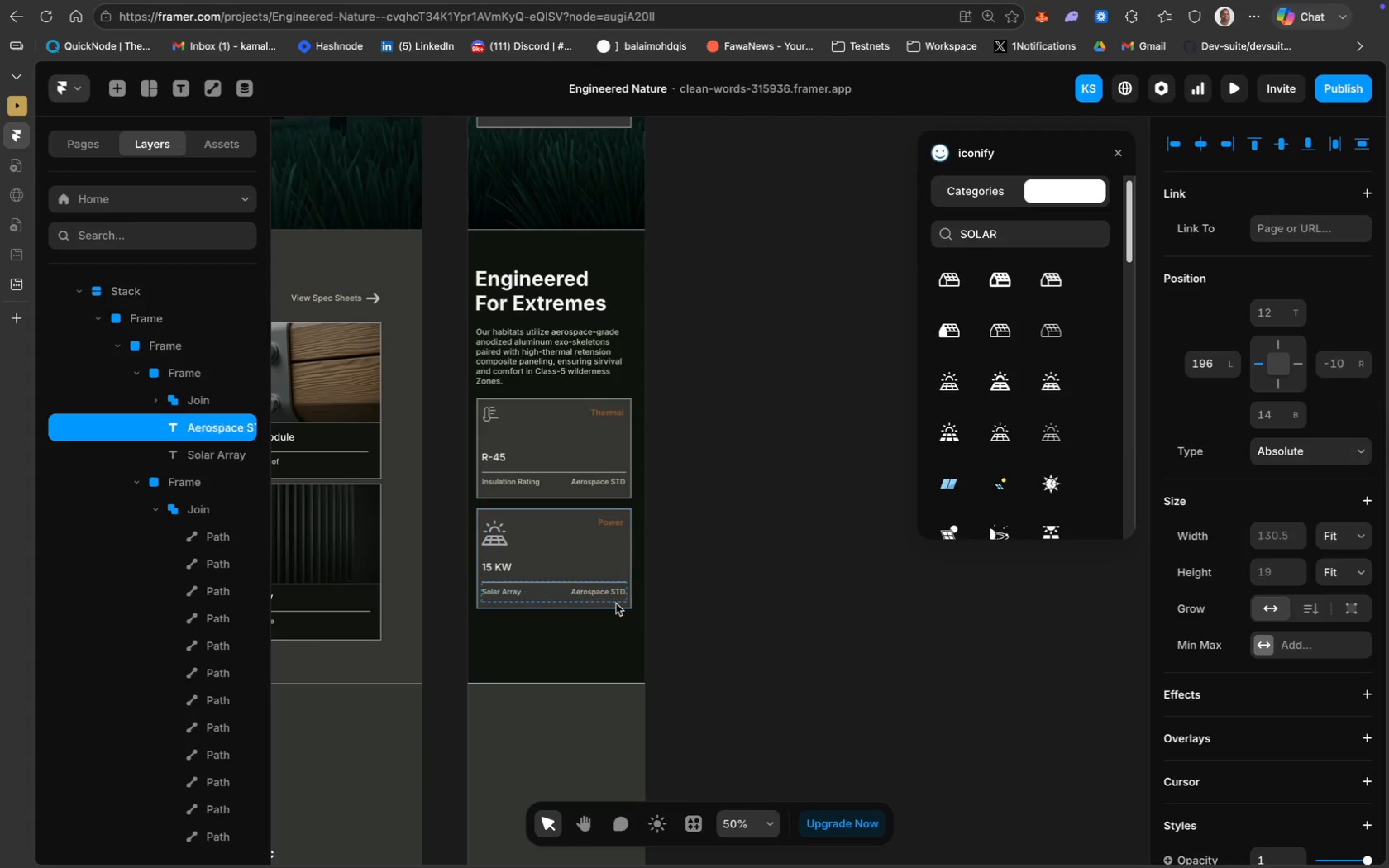 
key(Meta+Z)
 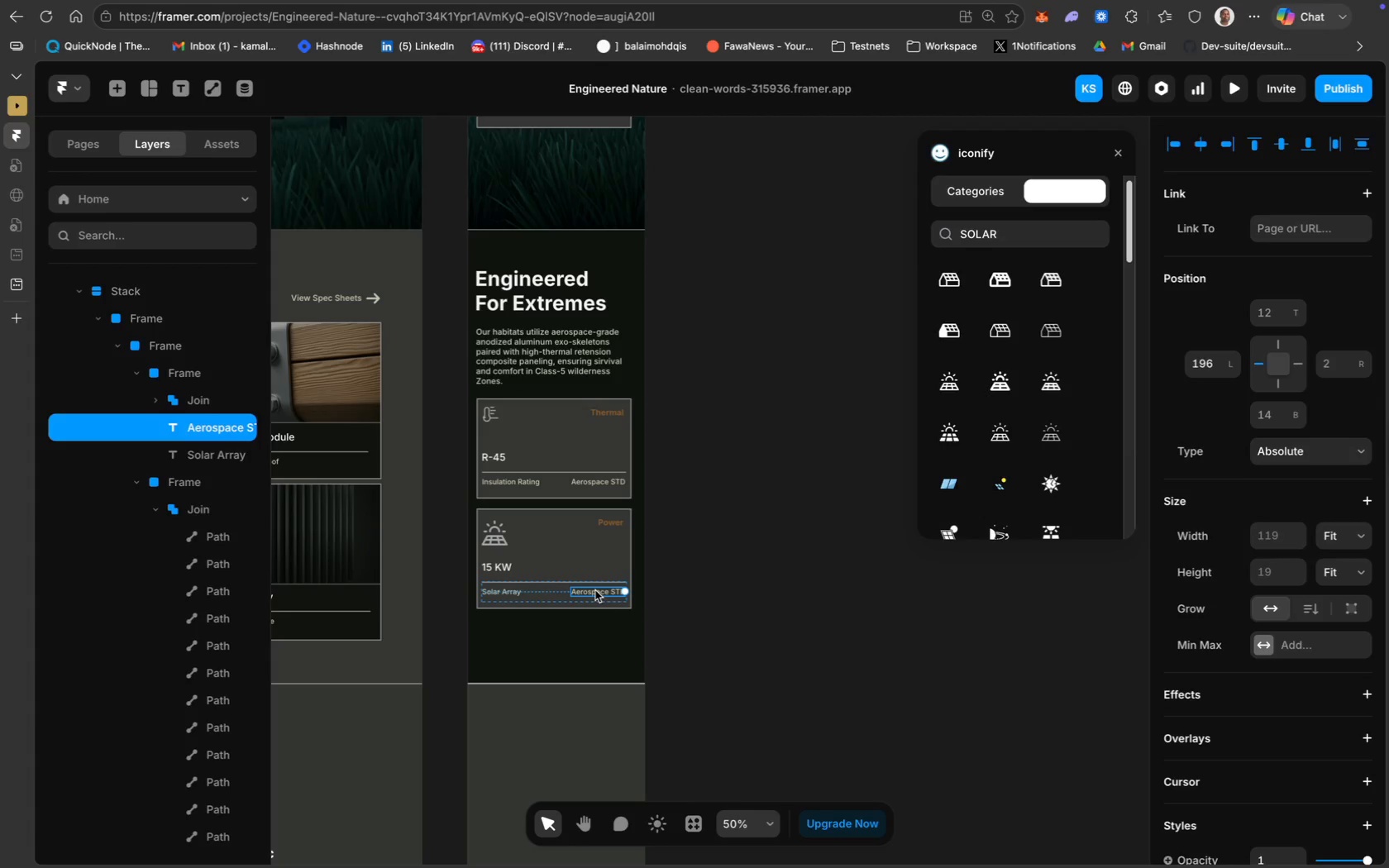 
left_click_drag(start_coordinate=[595, 590], to_coordinate=[589, 590])
 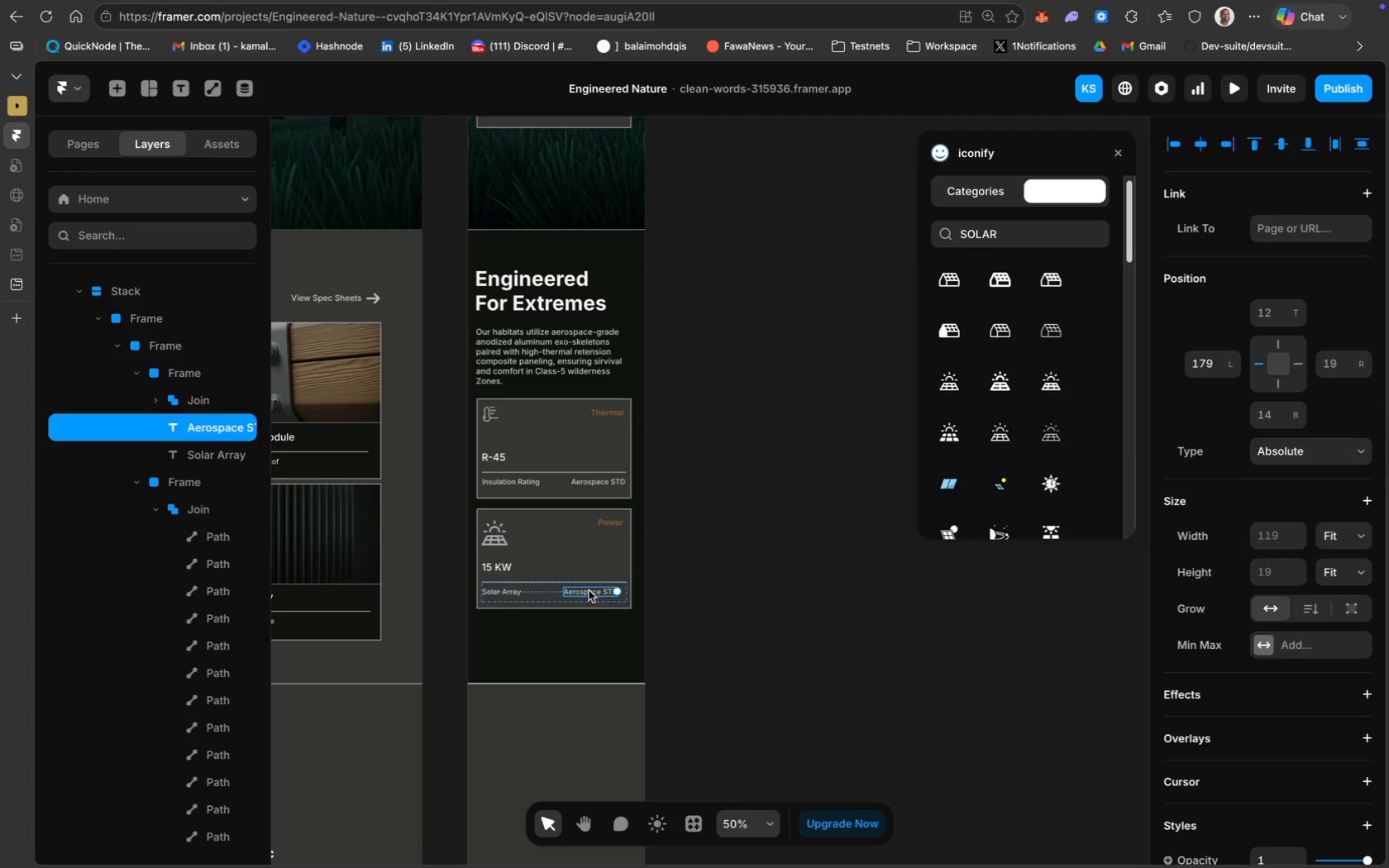 
double_click([589, 591])
 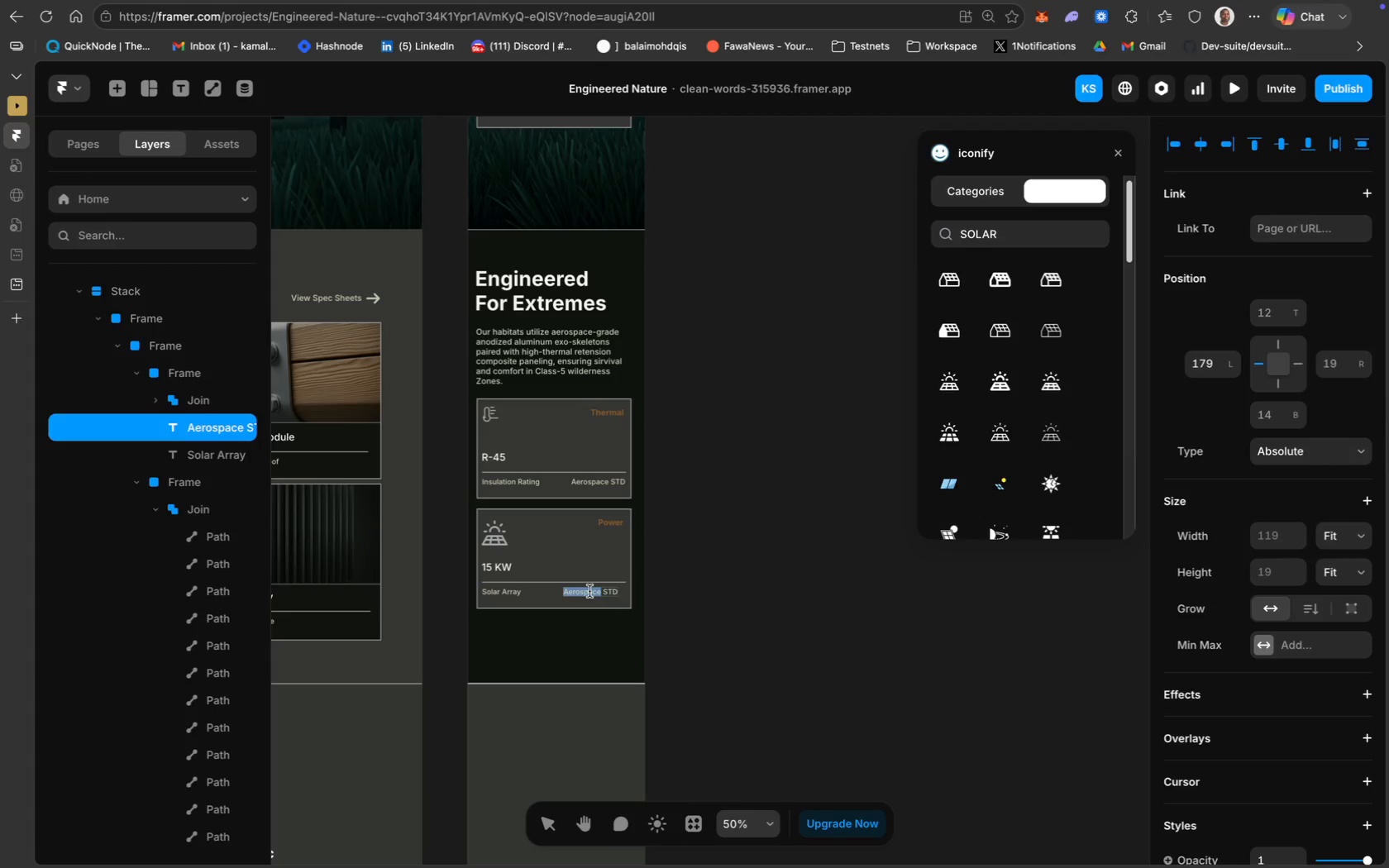 
key(Meta+CommandLeft)
 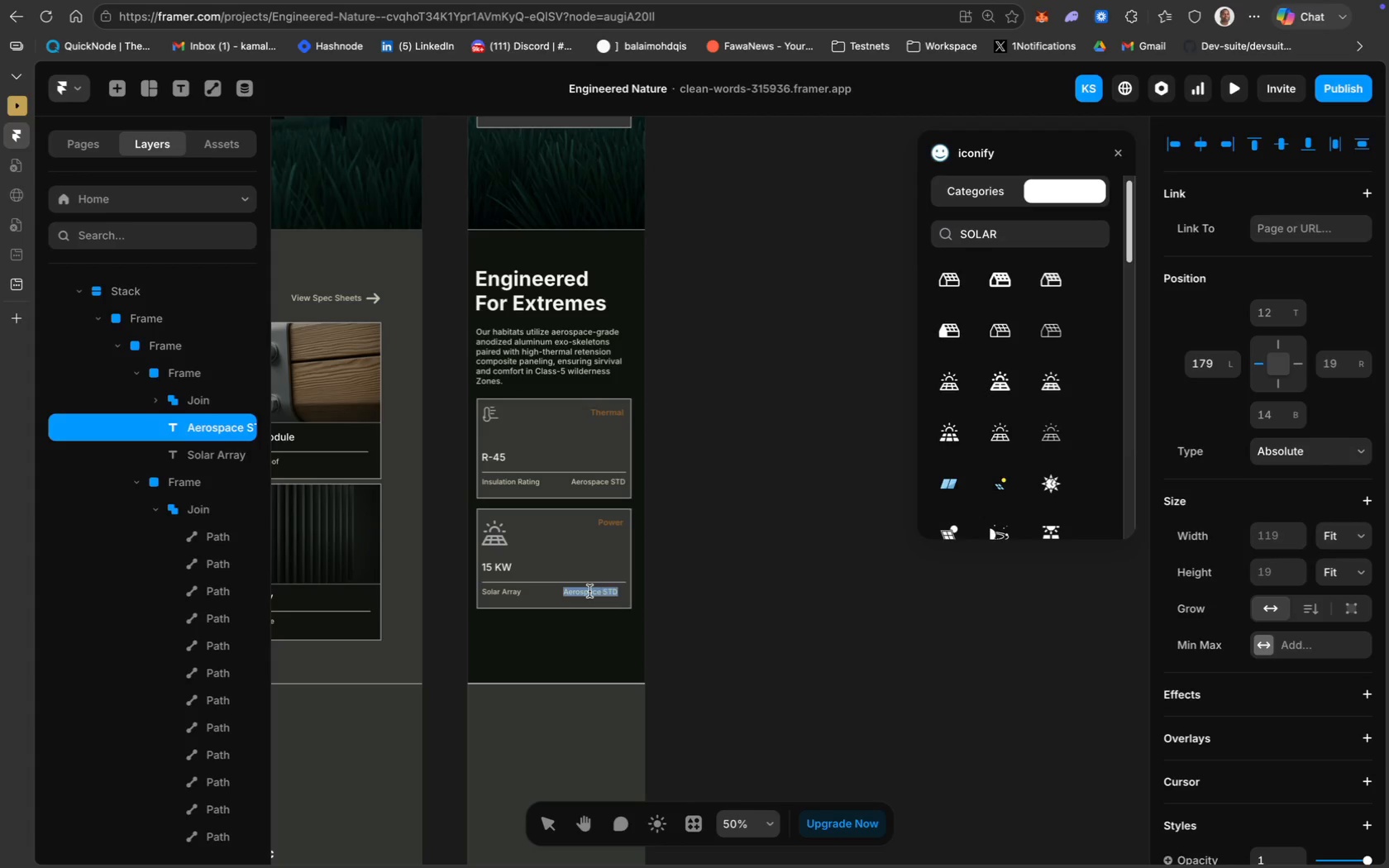 
key(Meta+A)
 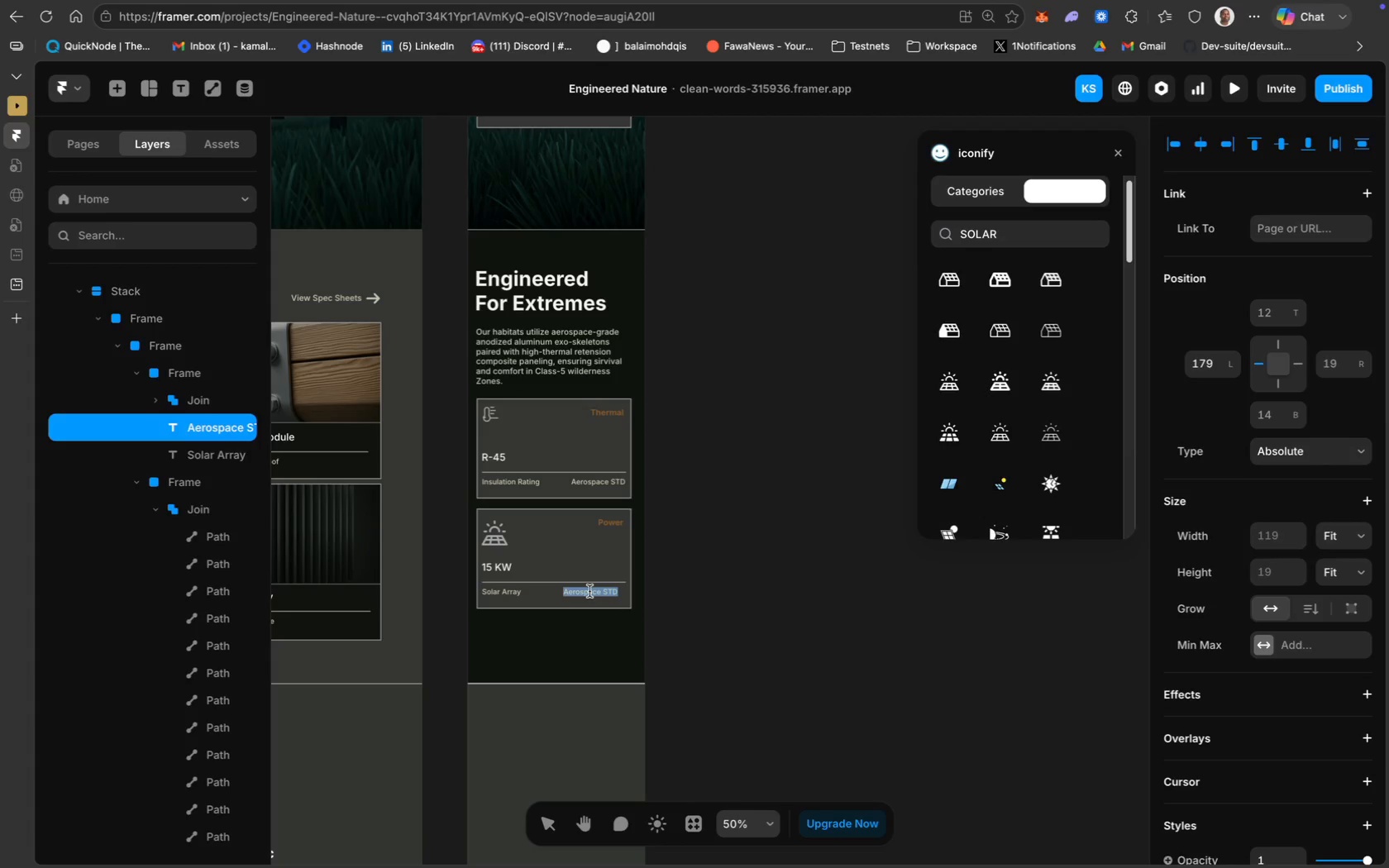 
type(Off-Grod)
key(Backspace)
key(Backspace)
type(id Capable)
 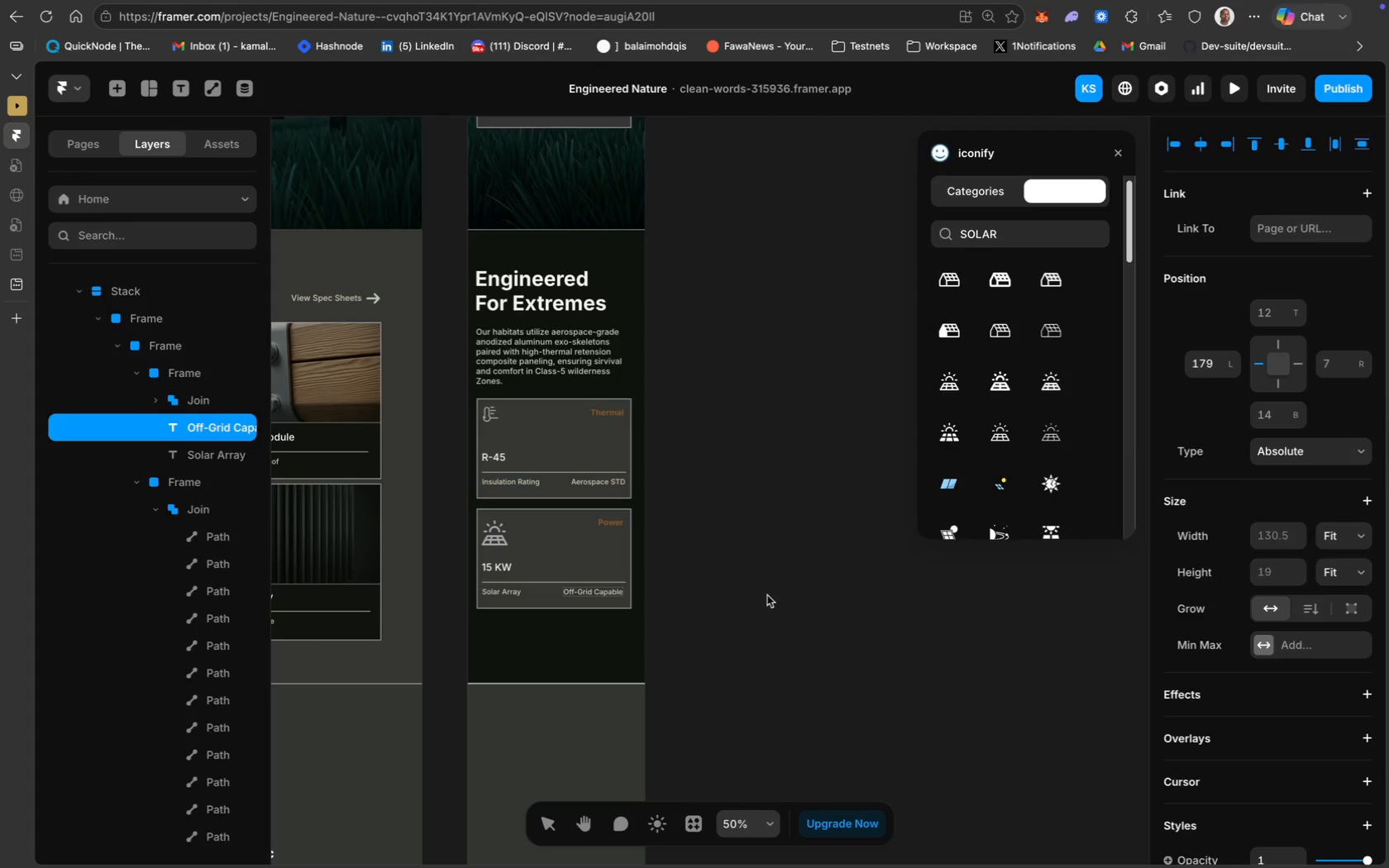 
left_click([767, 595])
 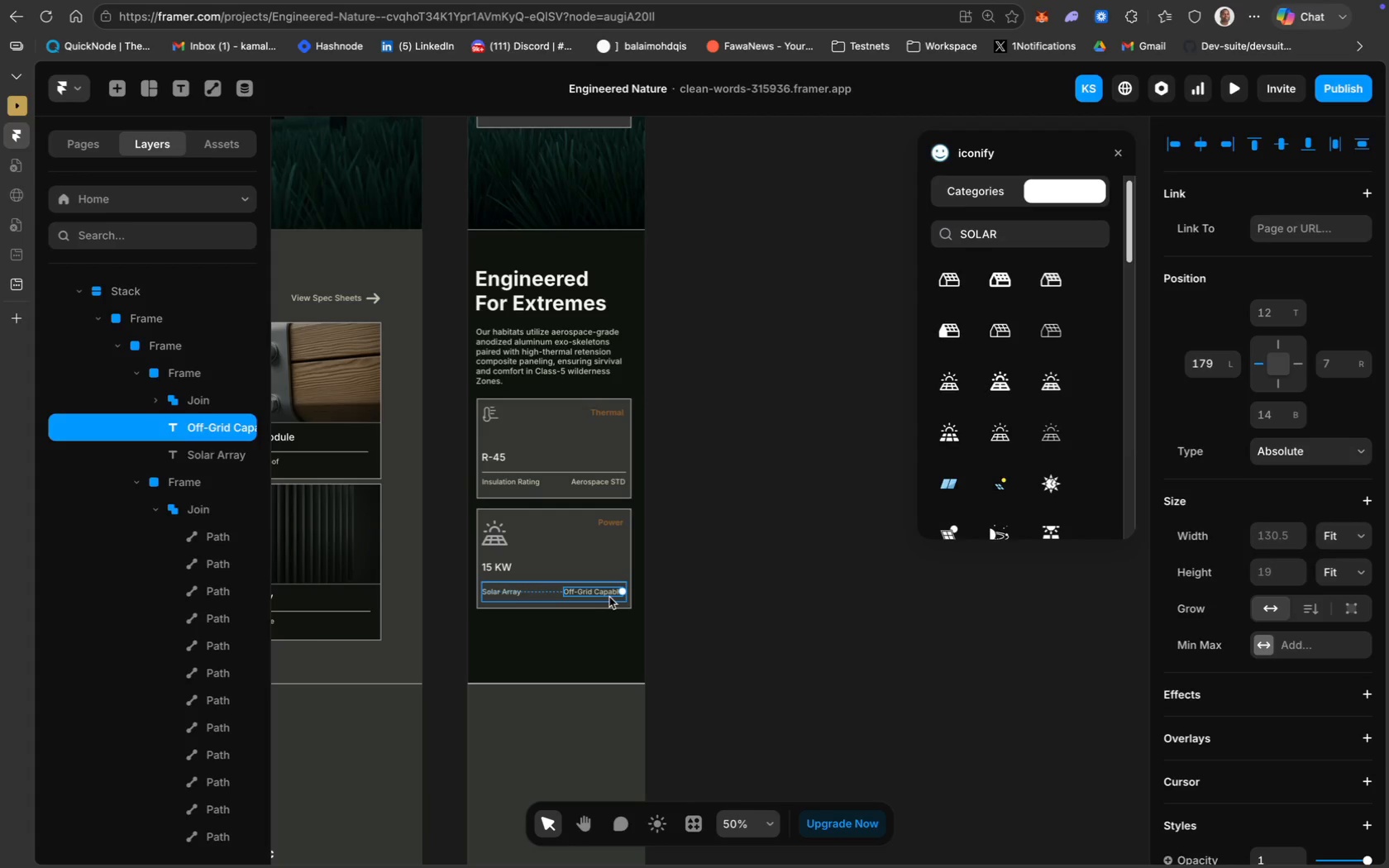 
key(ArrowRight)
 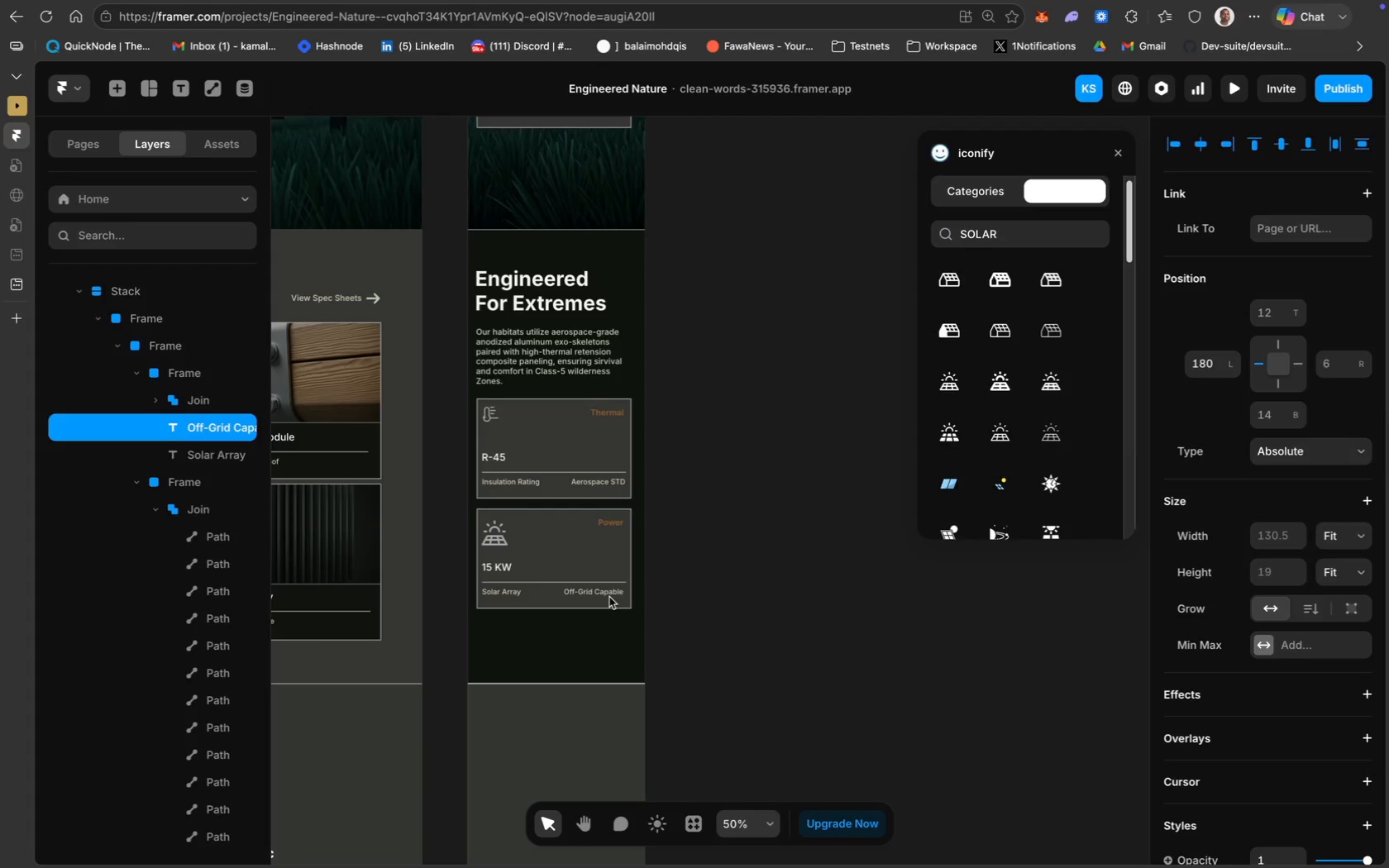 
key(ArrowRight)
 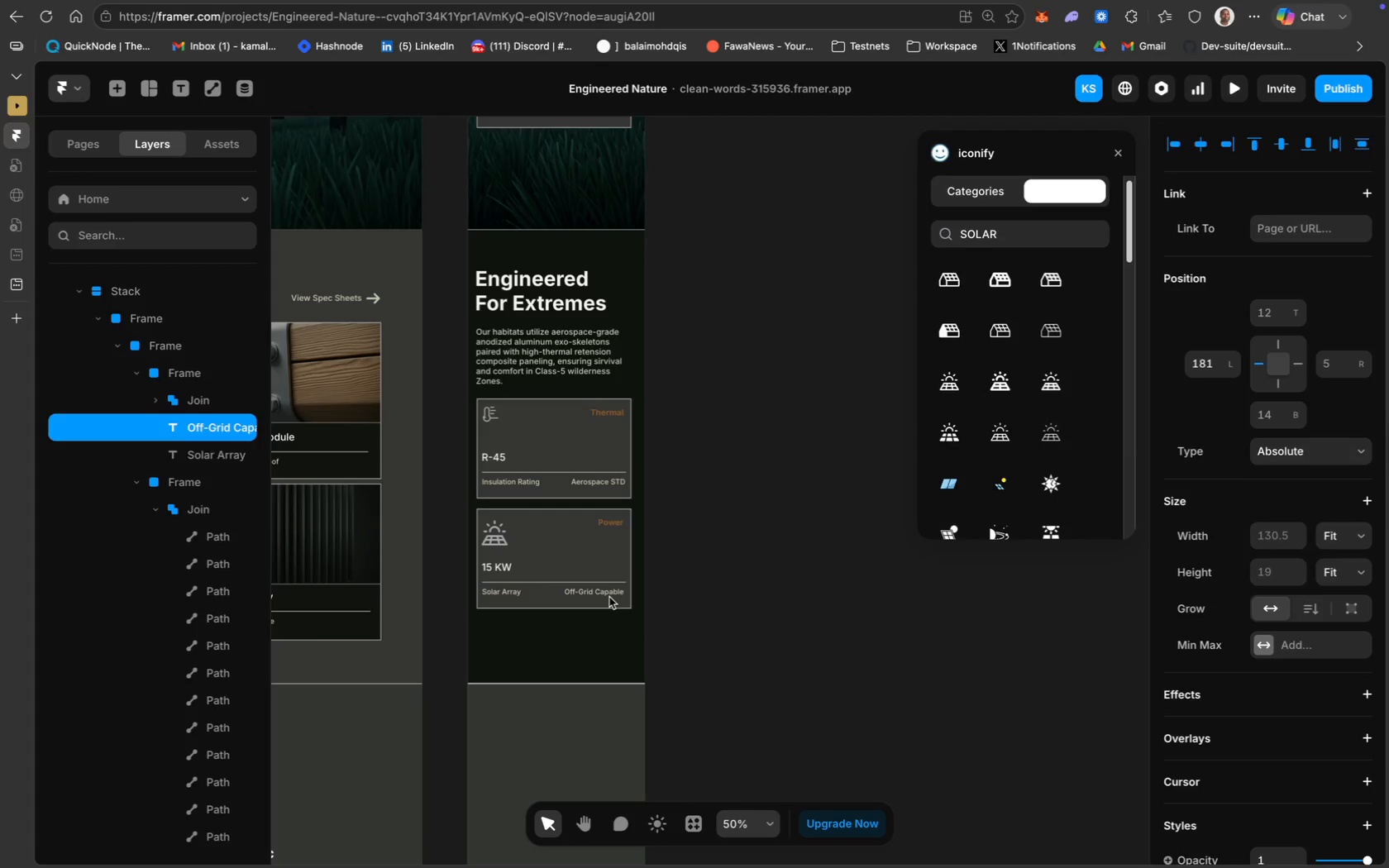 
key(ArrowRight)
 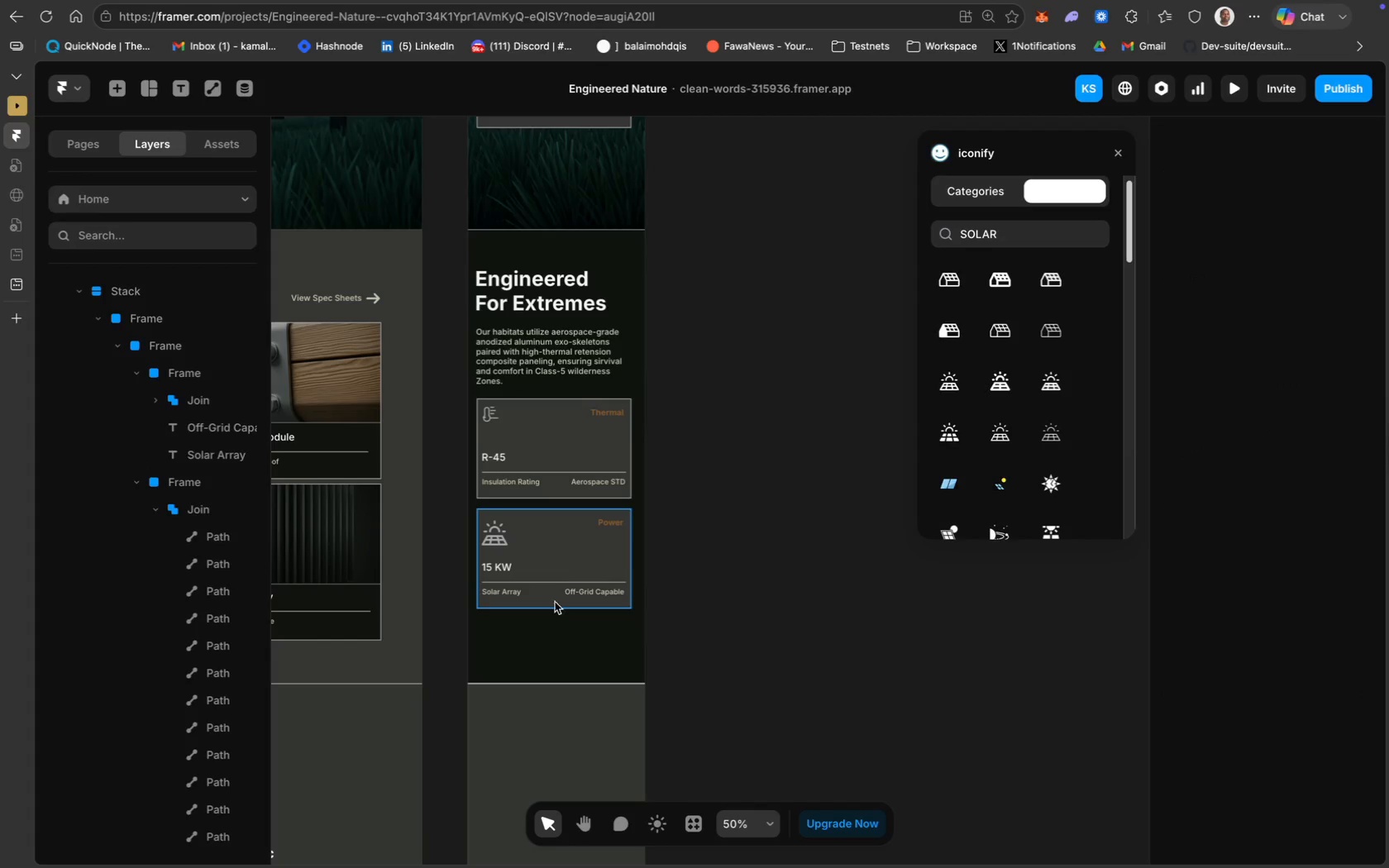 
double_click([567, 756])
 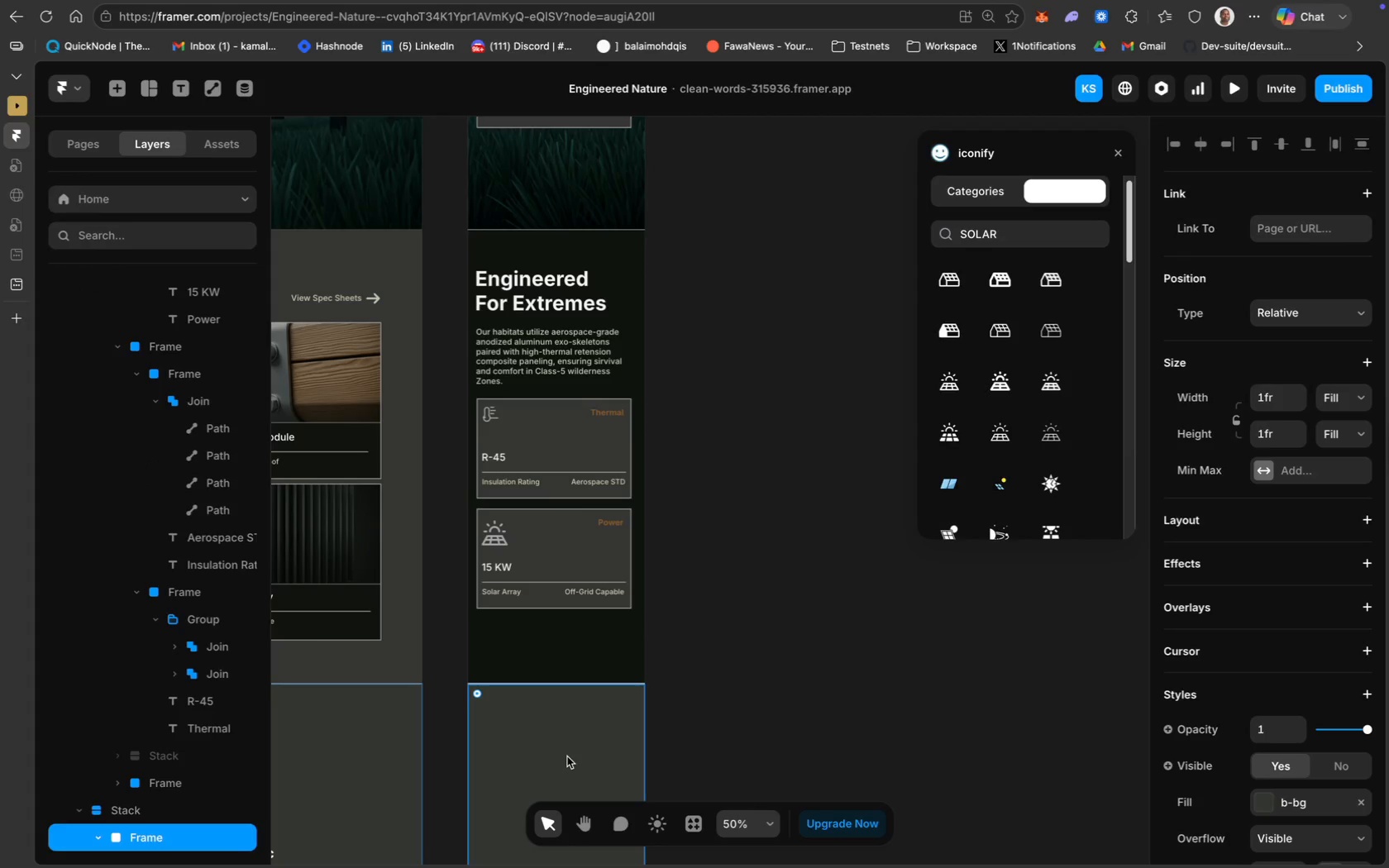 
key(Backspace)
 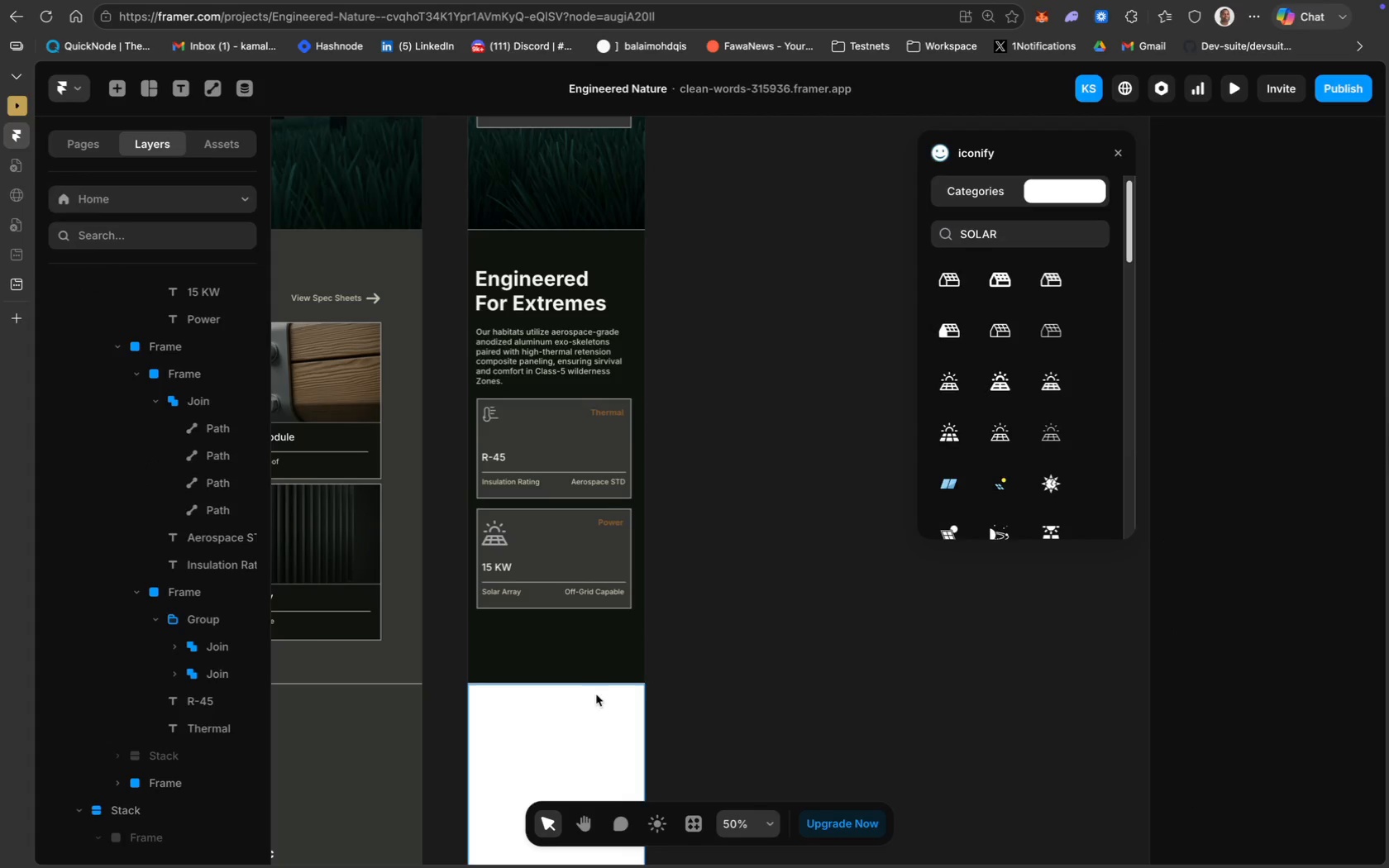 
scroll: coordinate [609, 454], scroll_direction: up, amount: 34.0
 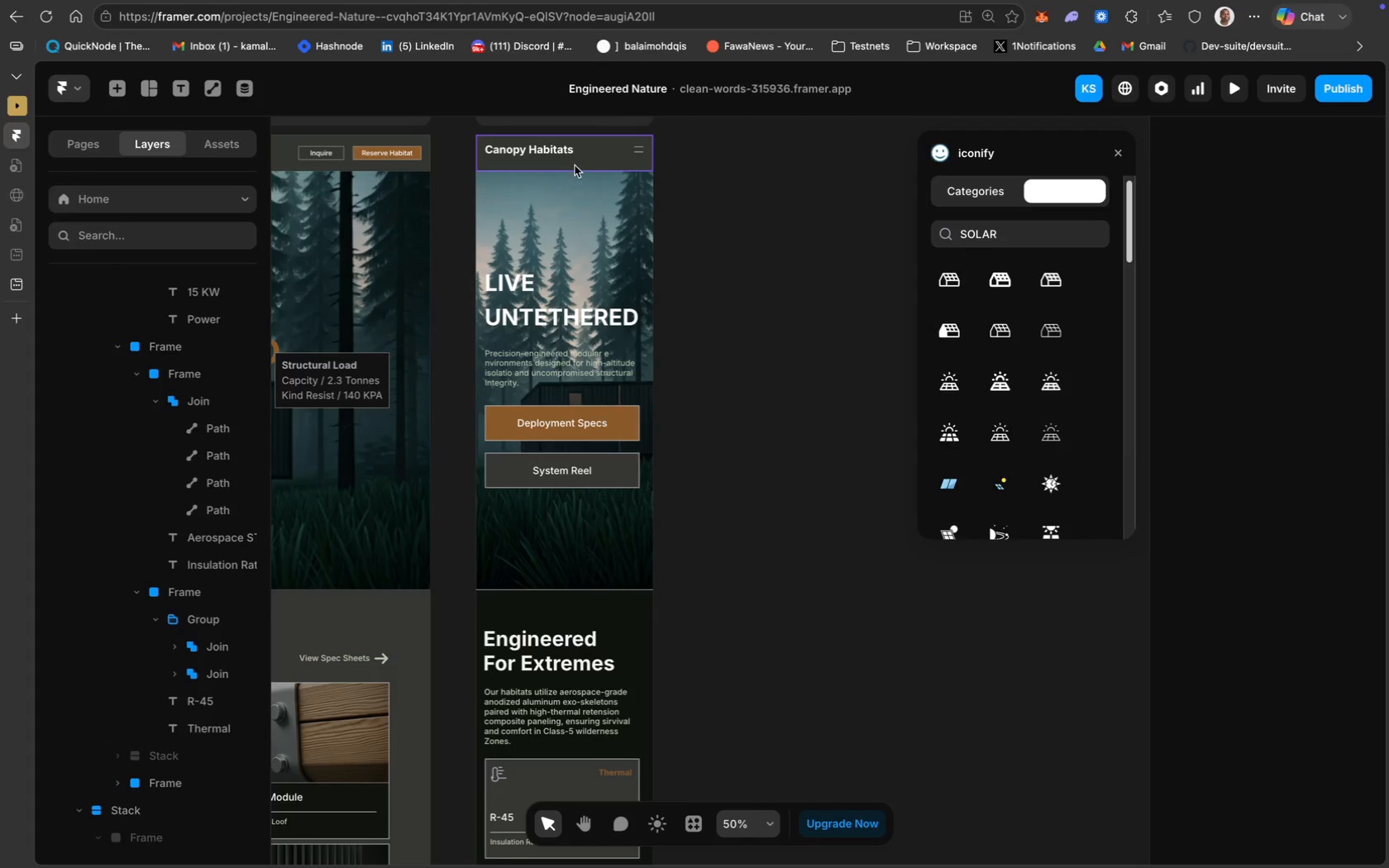 
left_click([577, 162])
 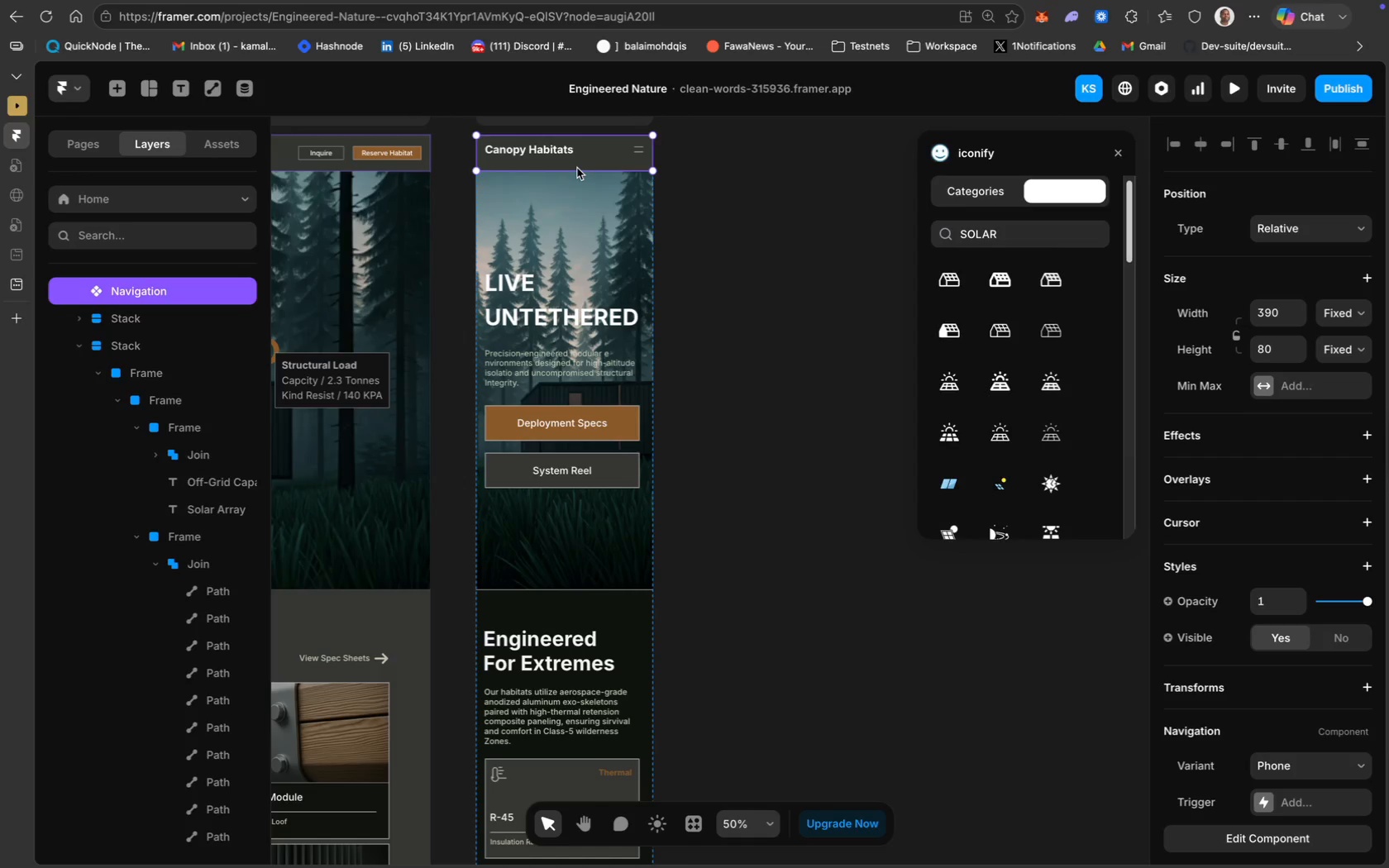 
scroll: coordinate [583, 190], scroll_direction: up, amount: 16.0
 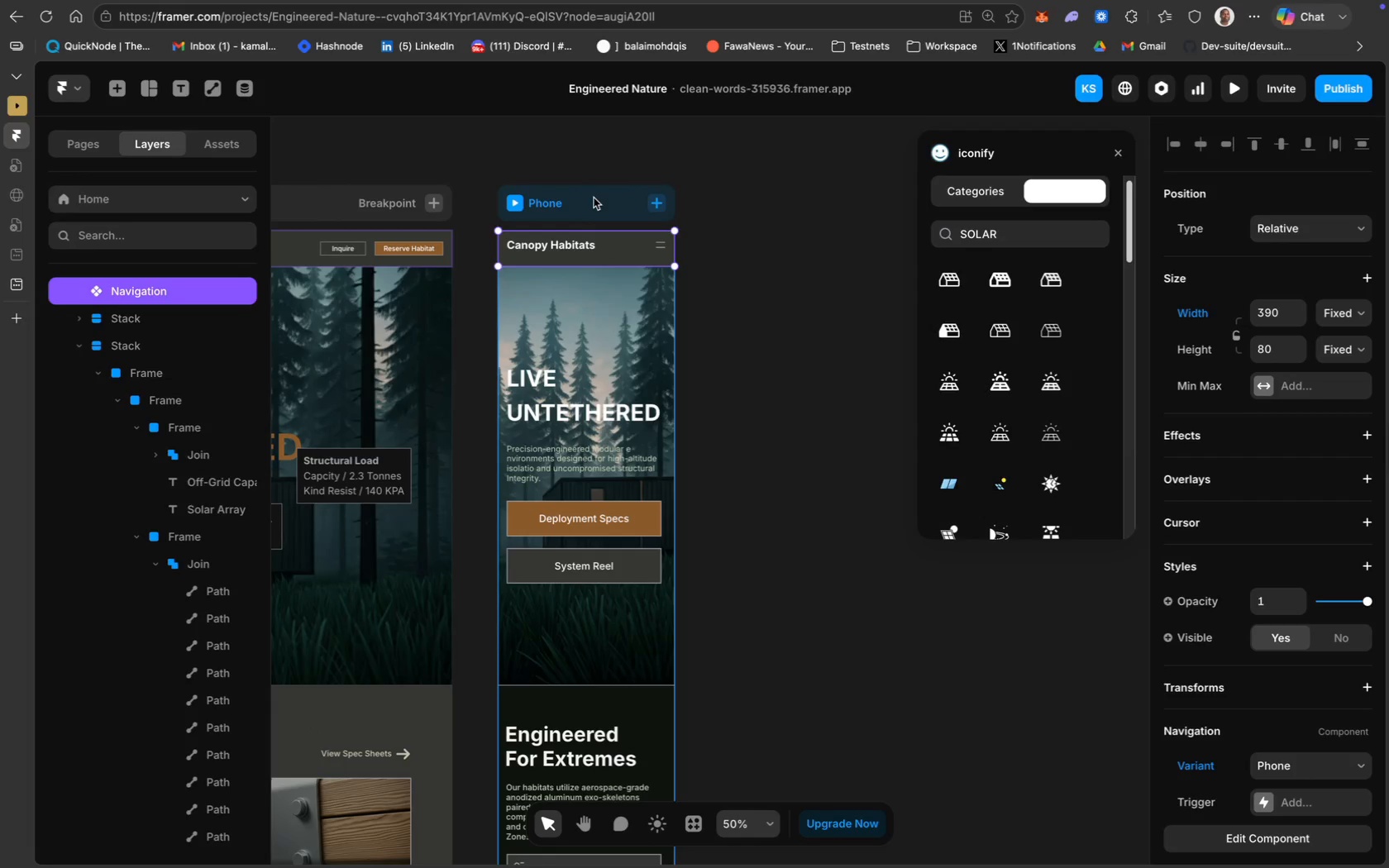 
left_click([594, 194])
 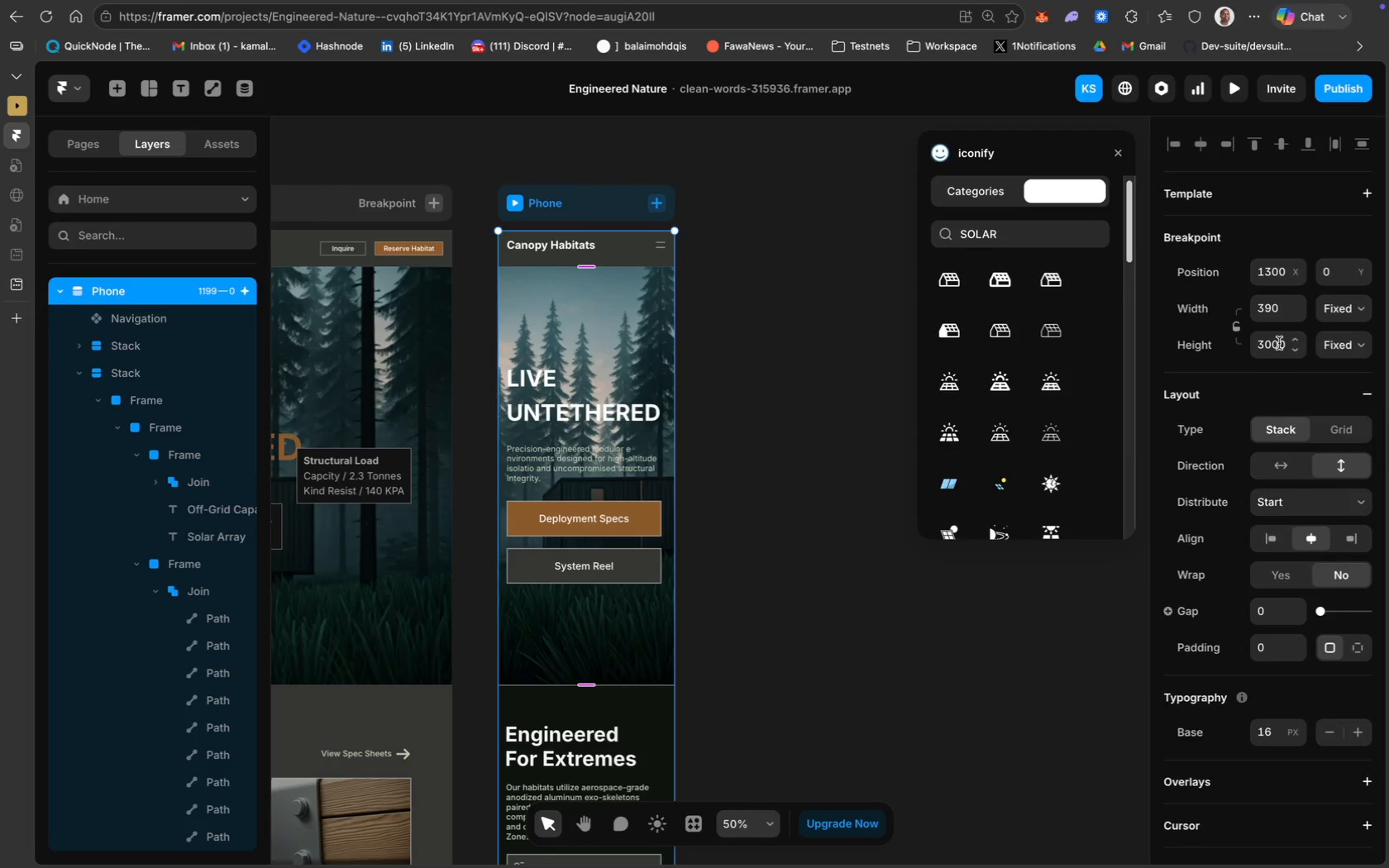 
type(2000)
 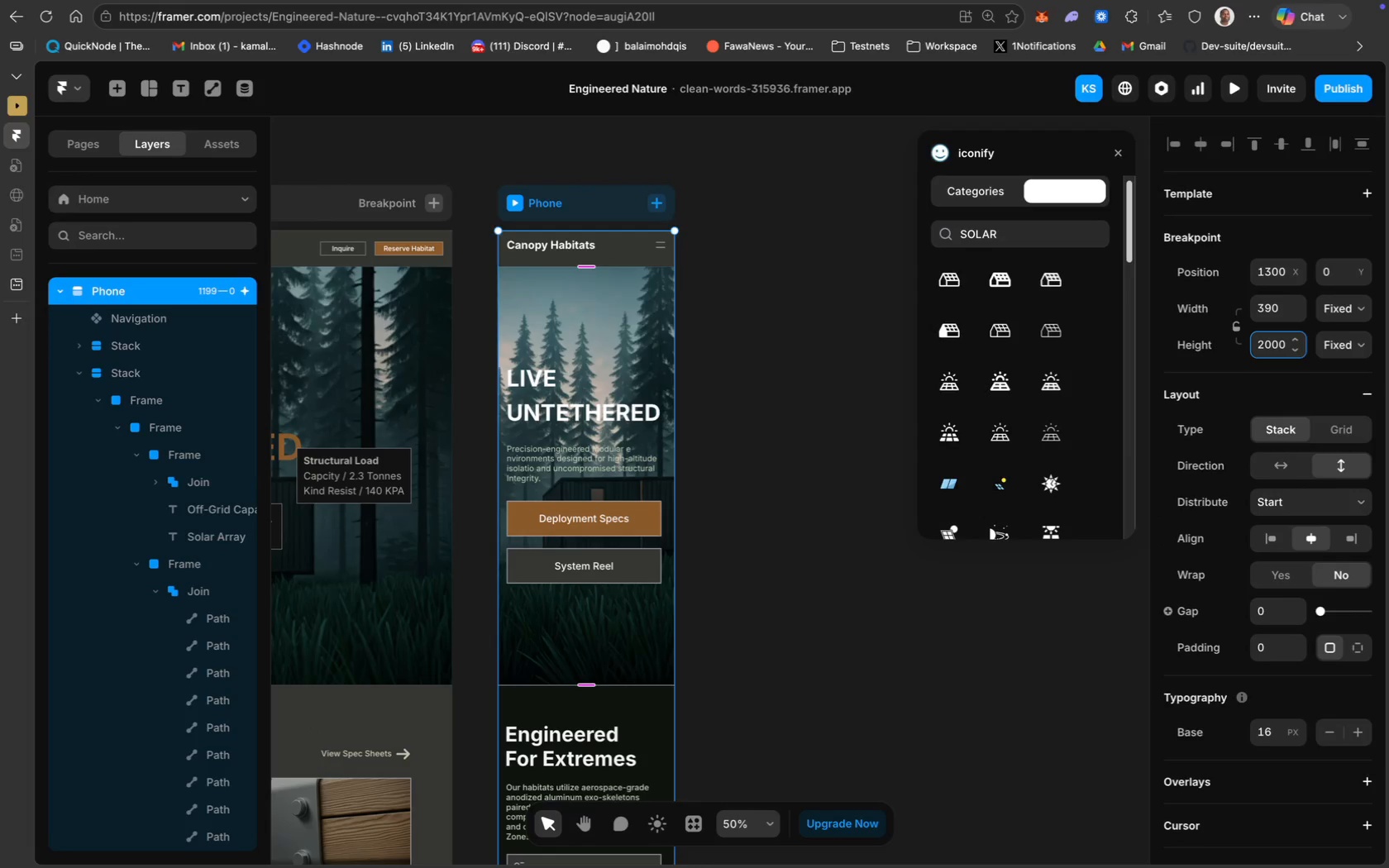 
key(Enter)
 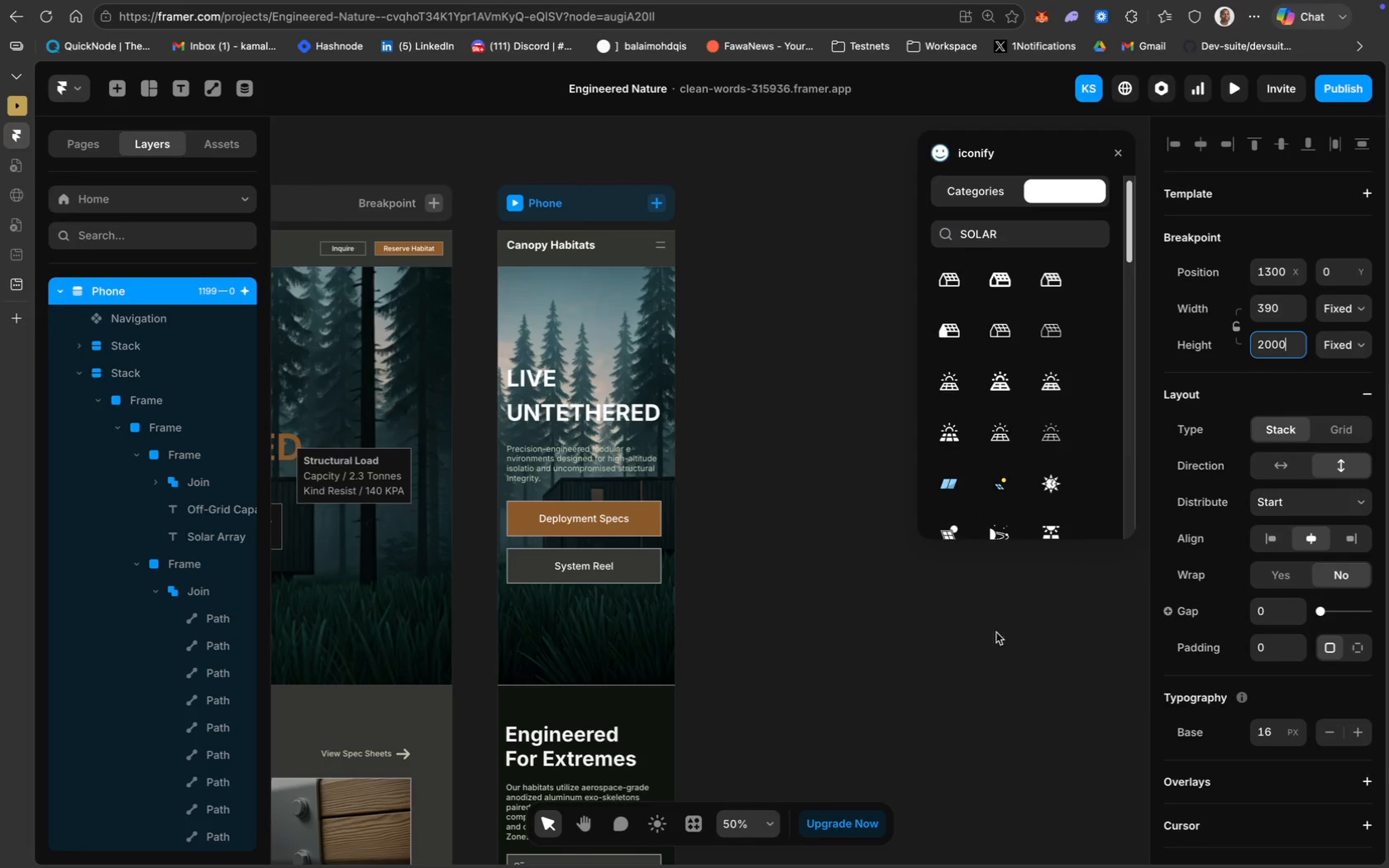 
left_click([879, 641])
 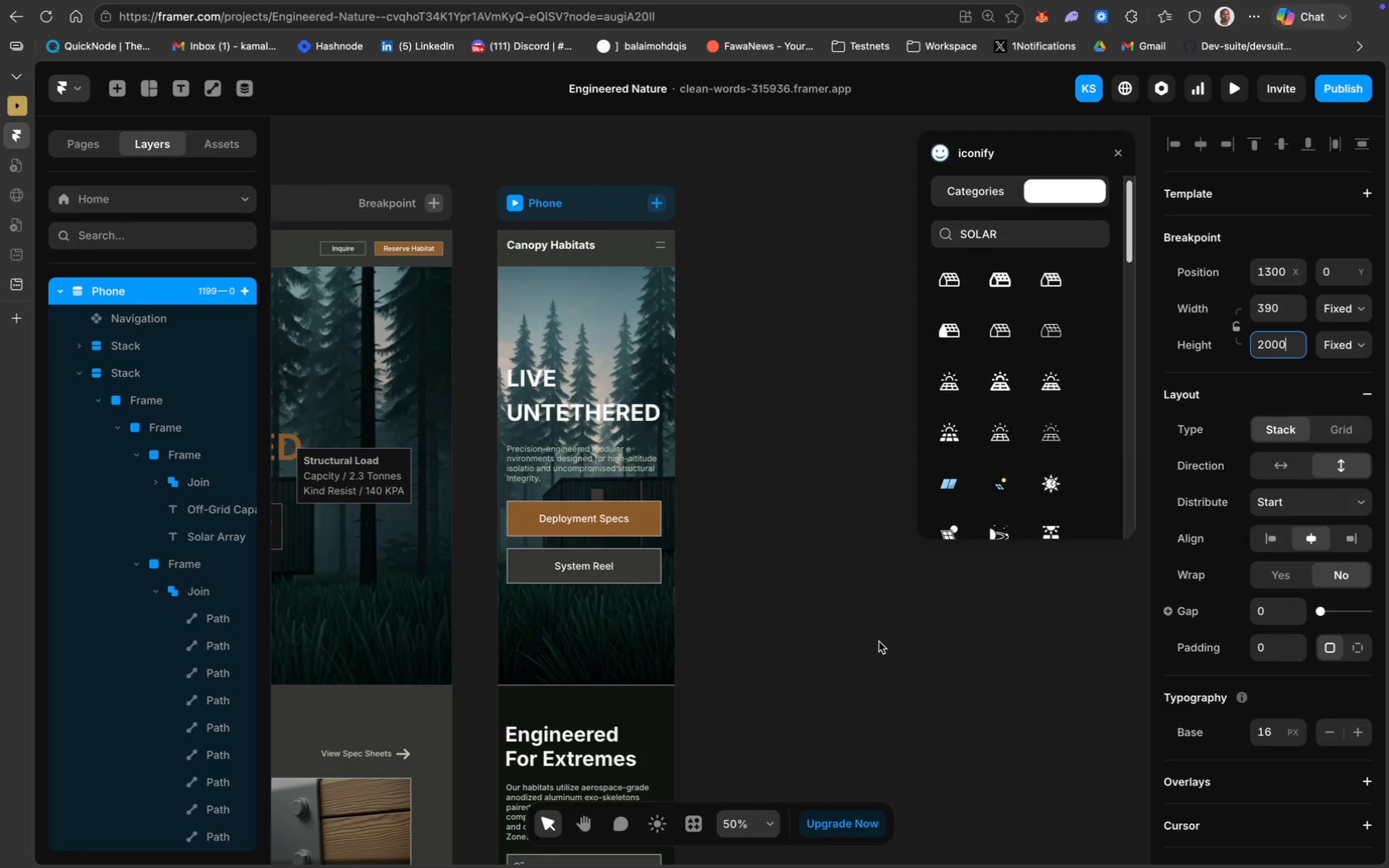 
scroll: coordinate [879, 641], scroll_direction: down, amount: 50.0
 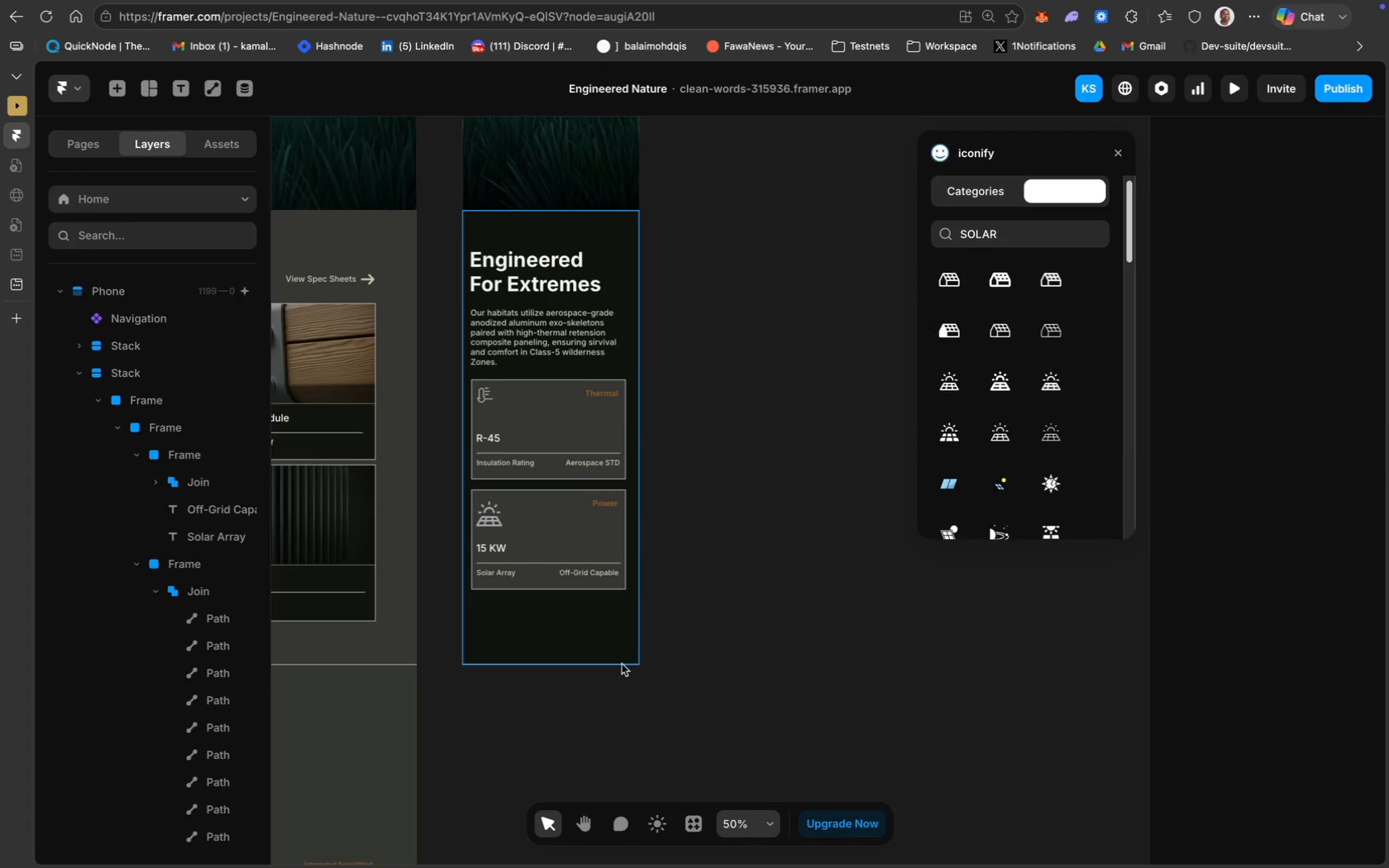 
left_click([621, 663])
 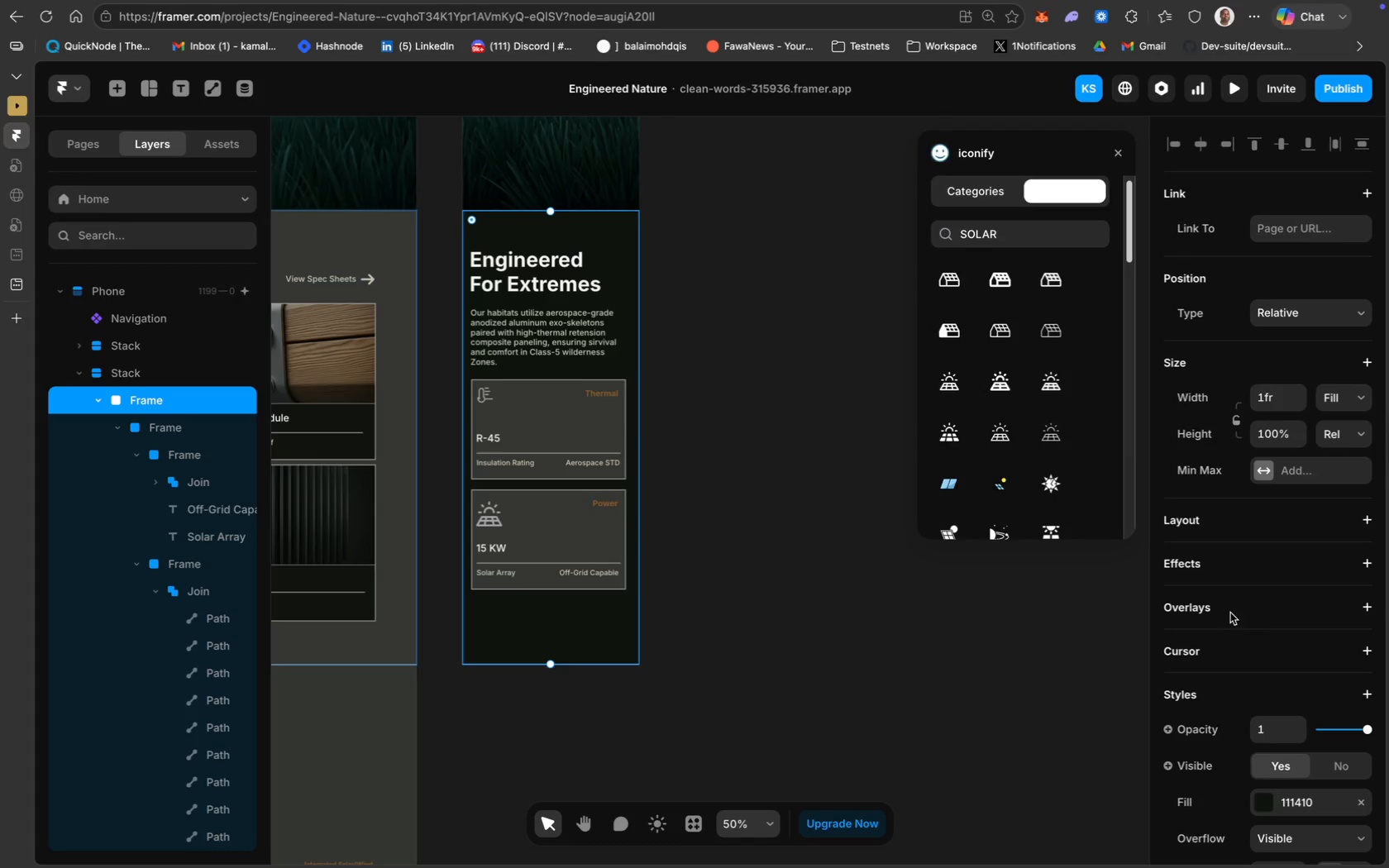 
scroll: coordinate [1325, 797], scroll_direction: down, amount: 58.0
 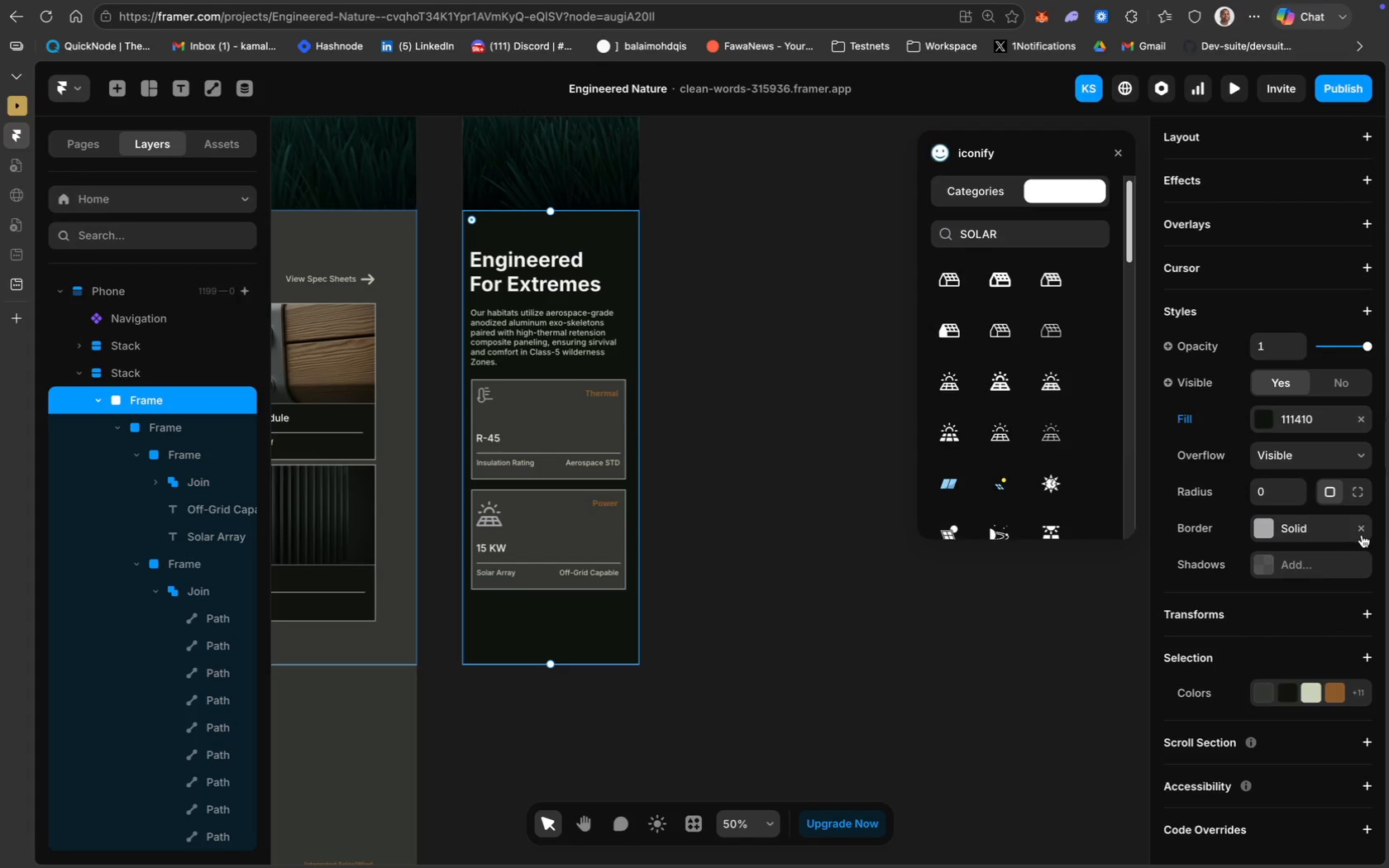 
left_click([1362, 532])
 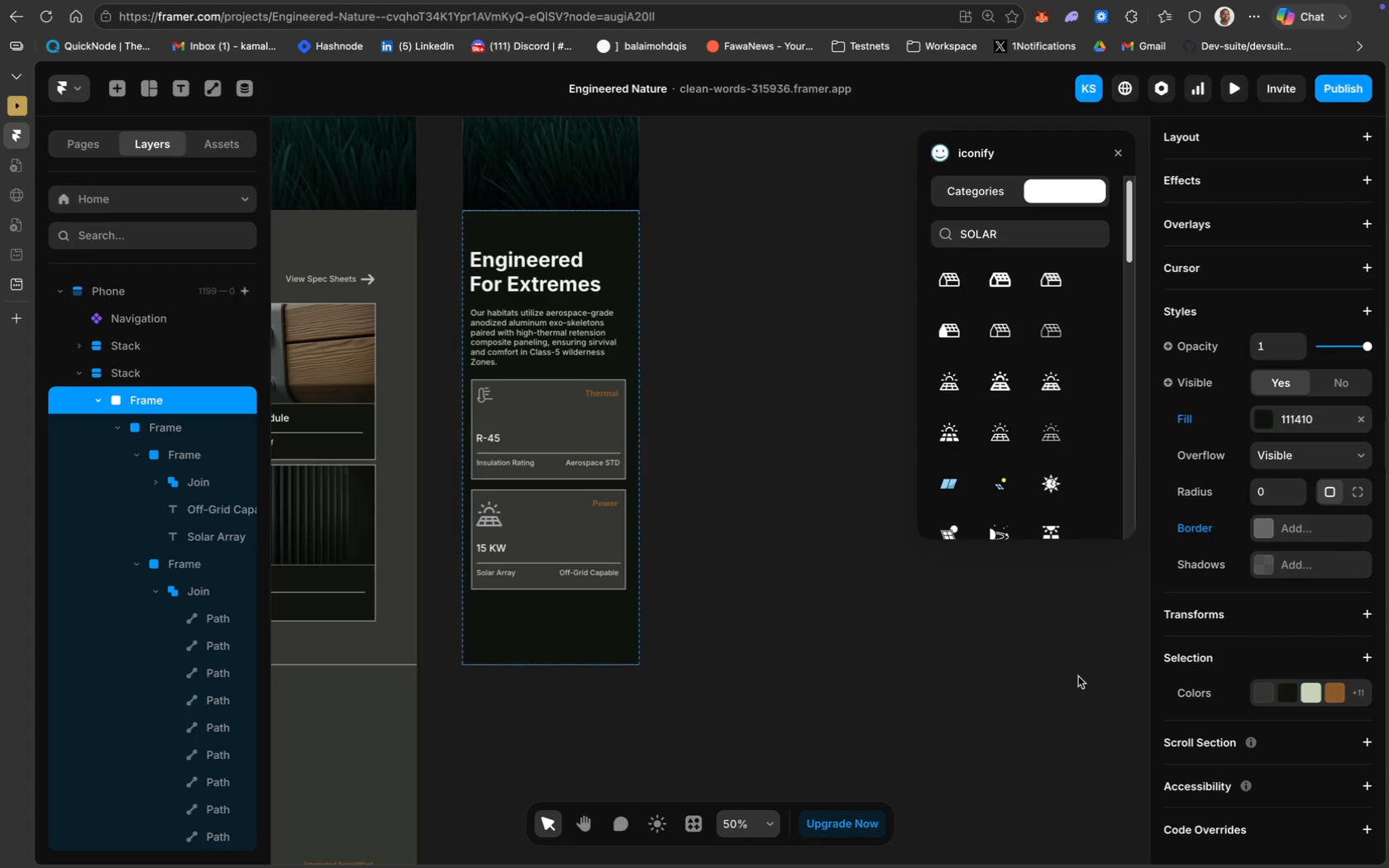 
left_click([1021, 699])
 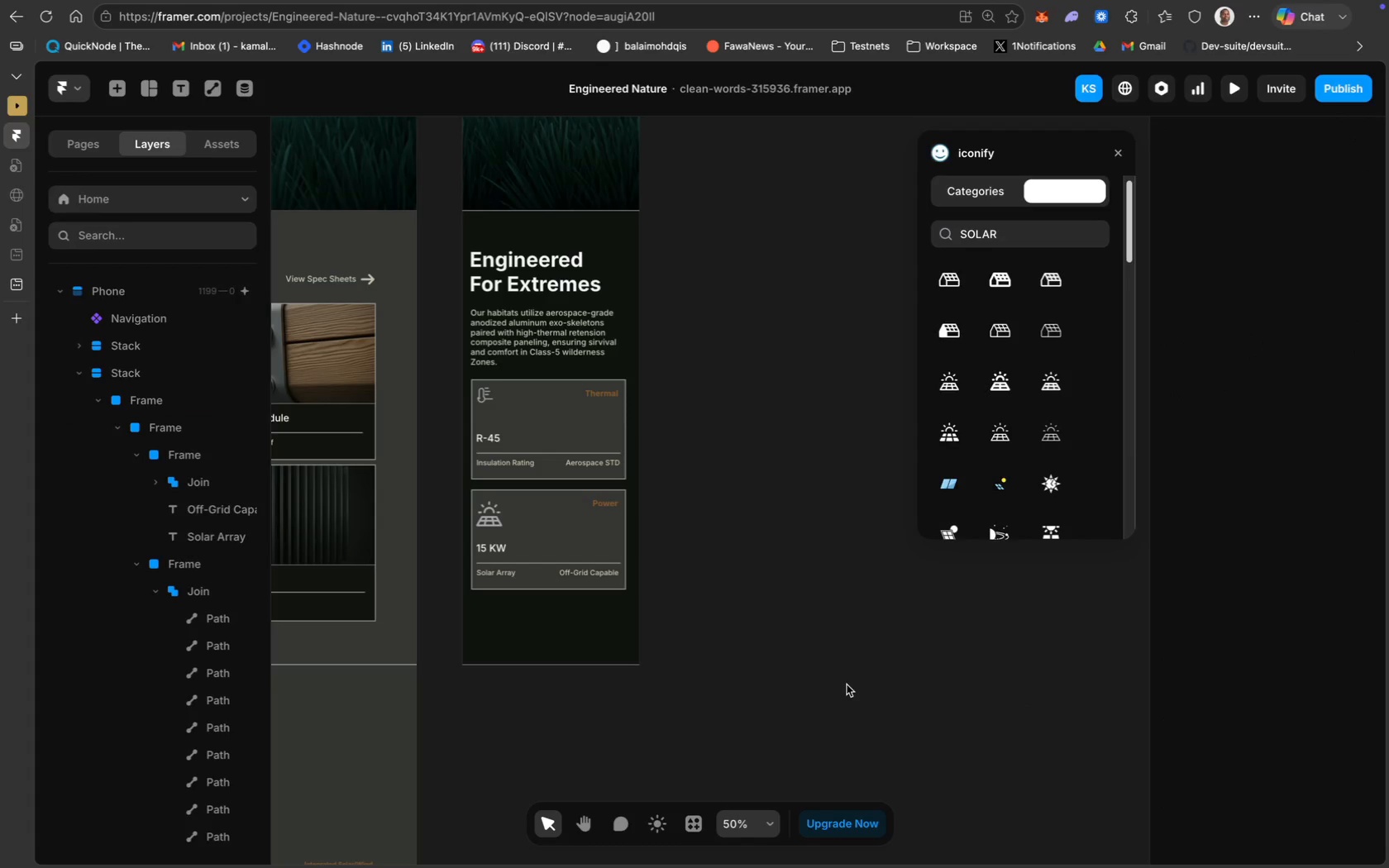 
scroll: coordinate [847, 684], scroll_direction: up, amount: 3.0
 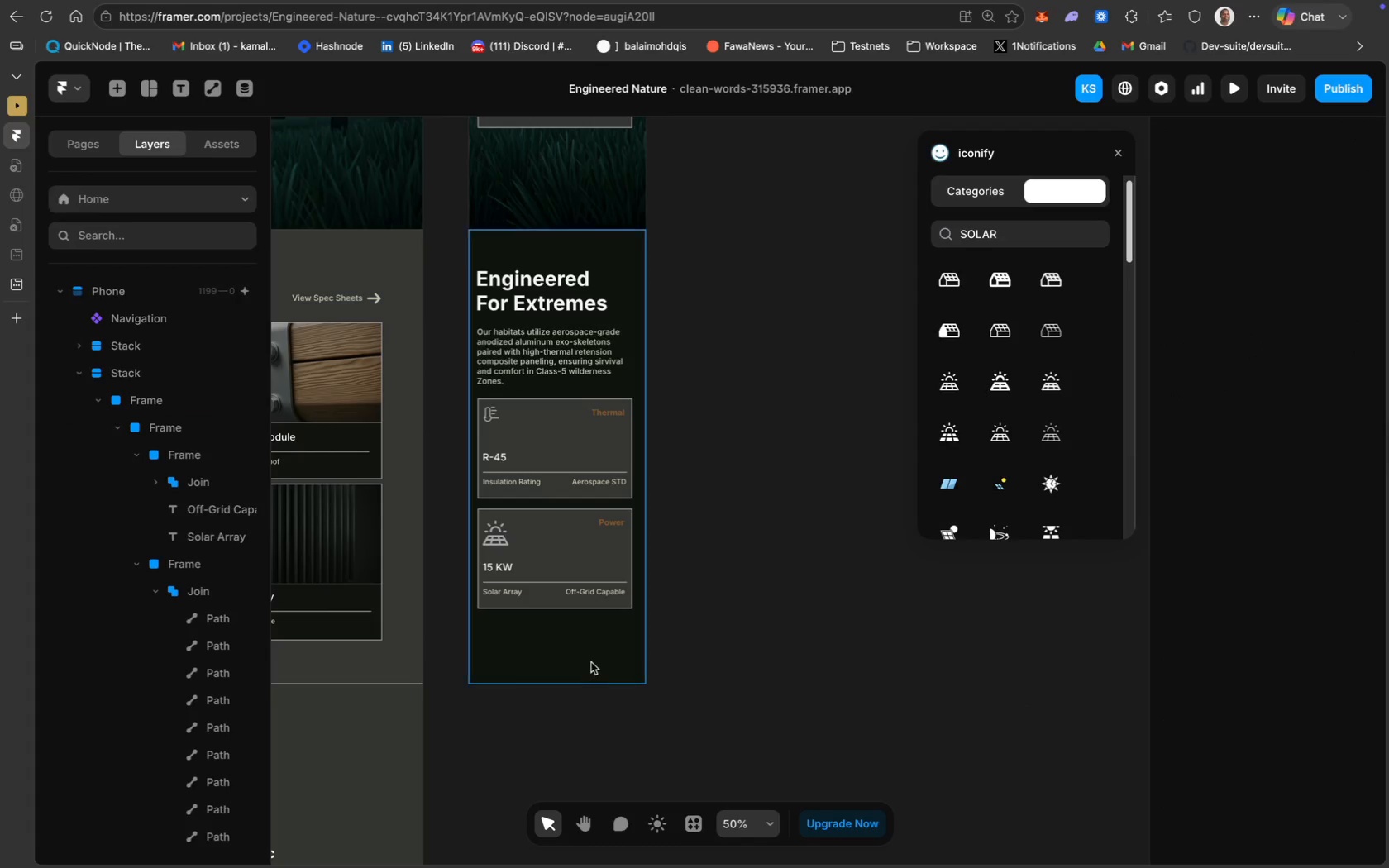 
left_click([591, 660])
 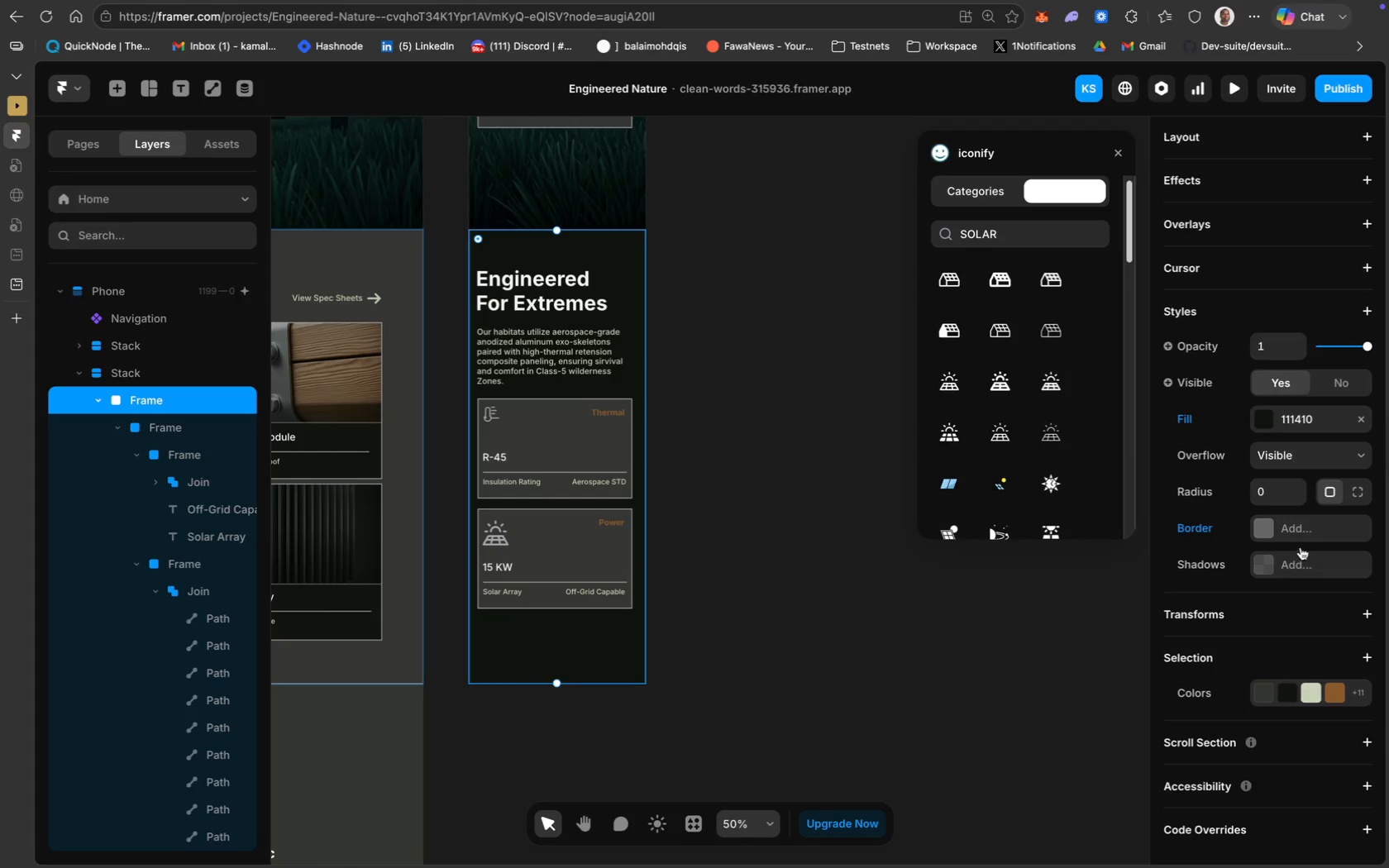 
left_click([1296, 535])
 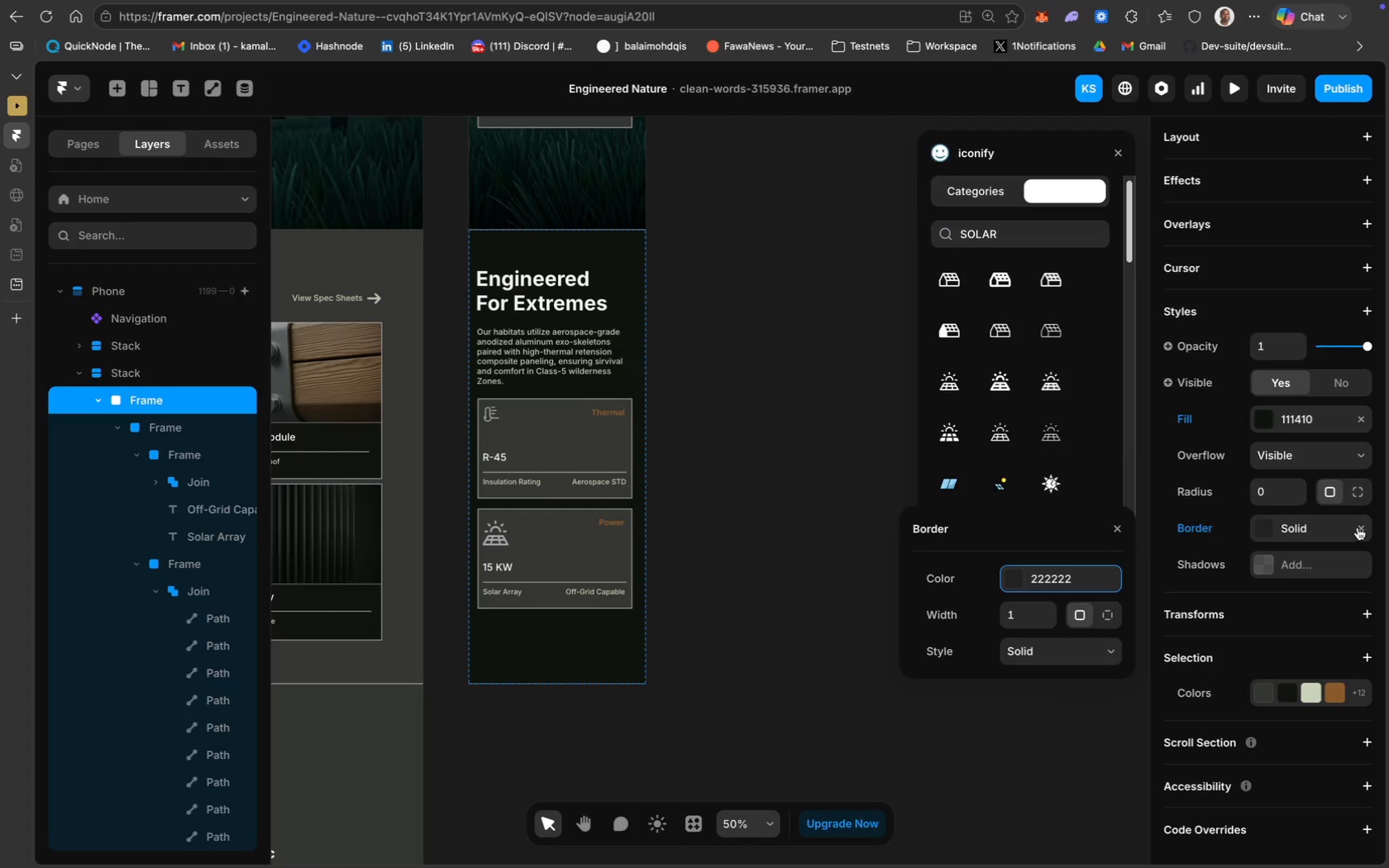 
left_click([1358, 527])
 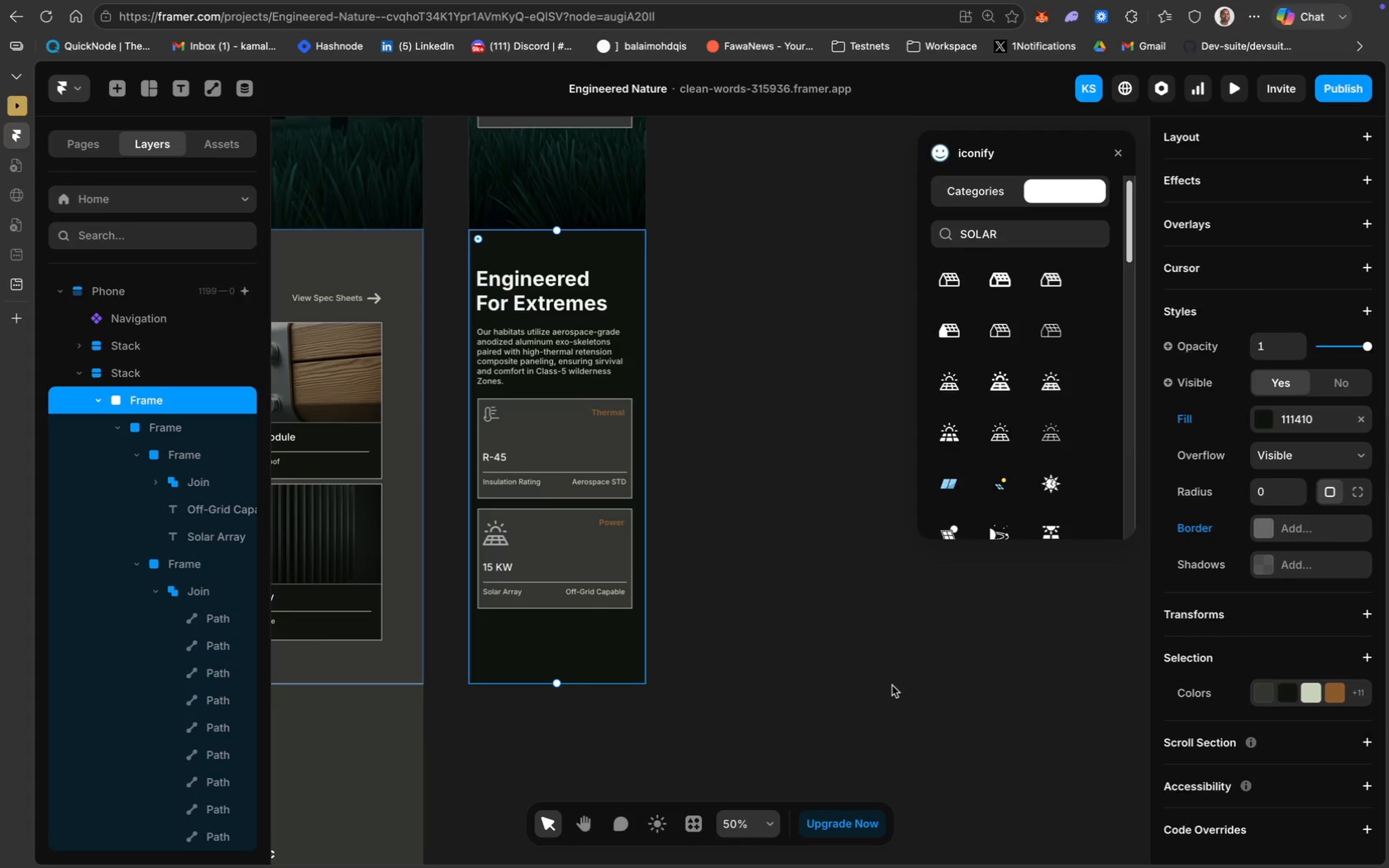 
left_click([871, 694])
 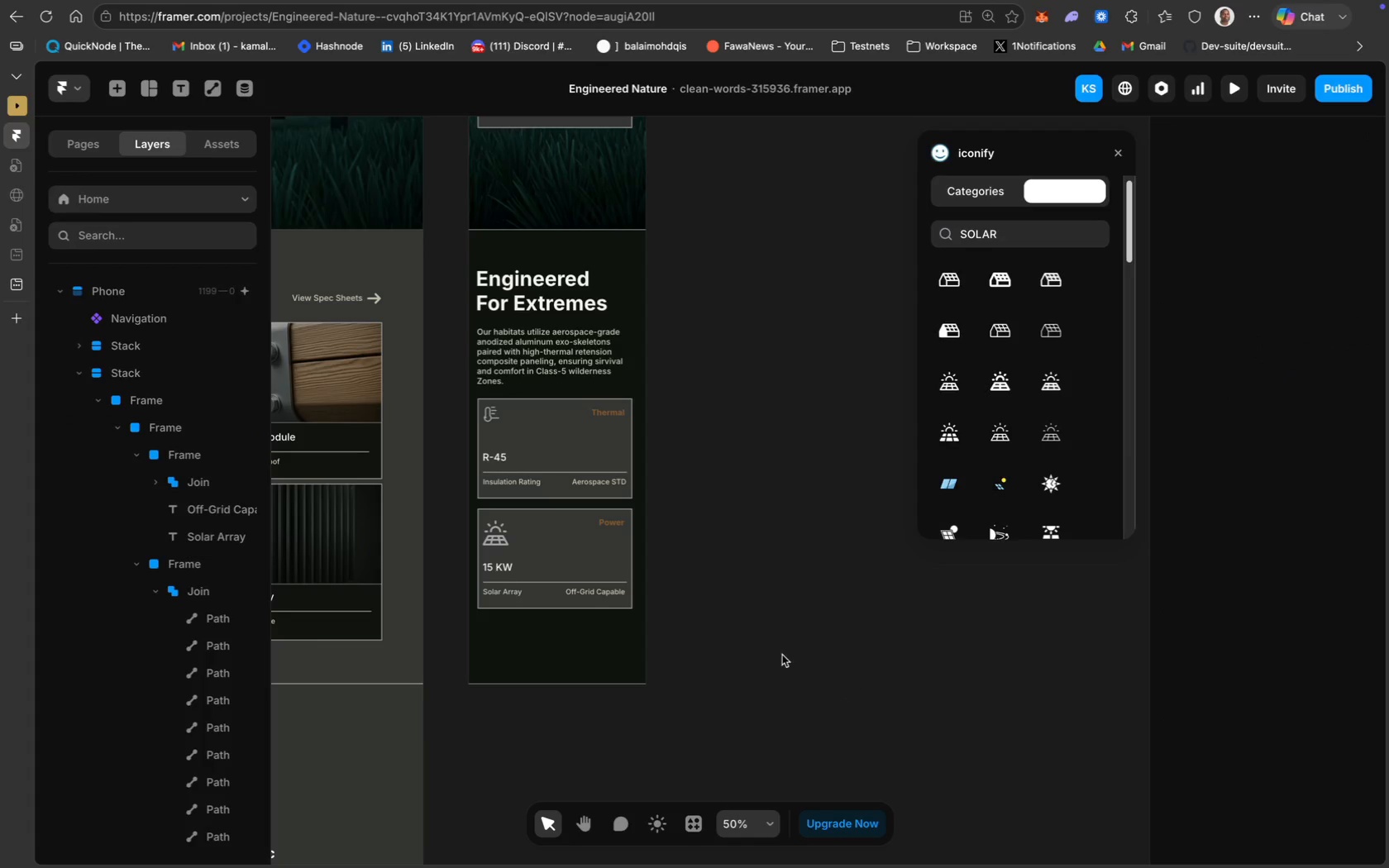 
scroll: coordinate [712, 565], scroll_direction: up, amount: 47.0
 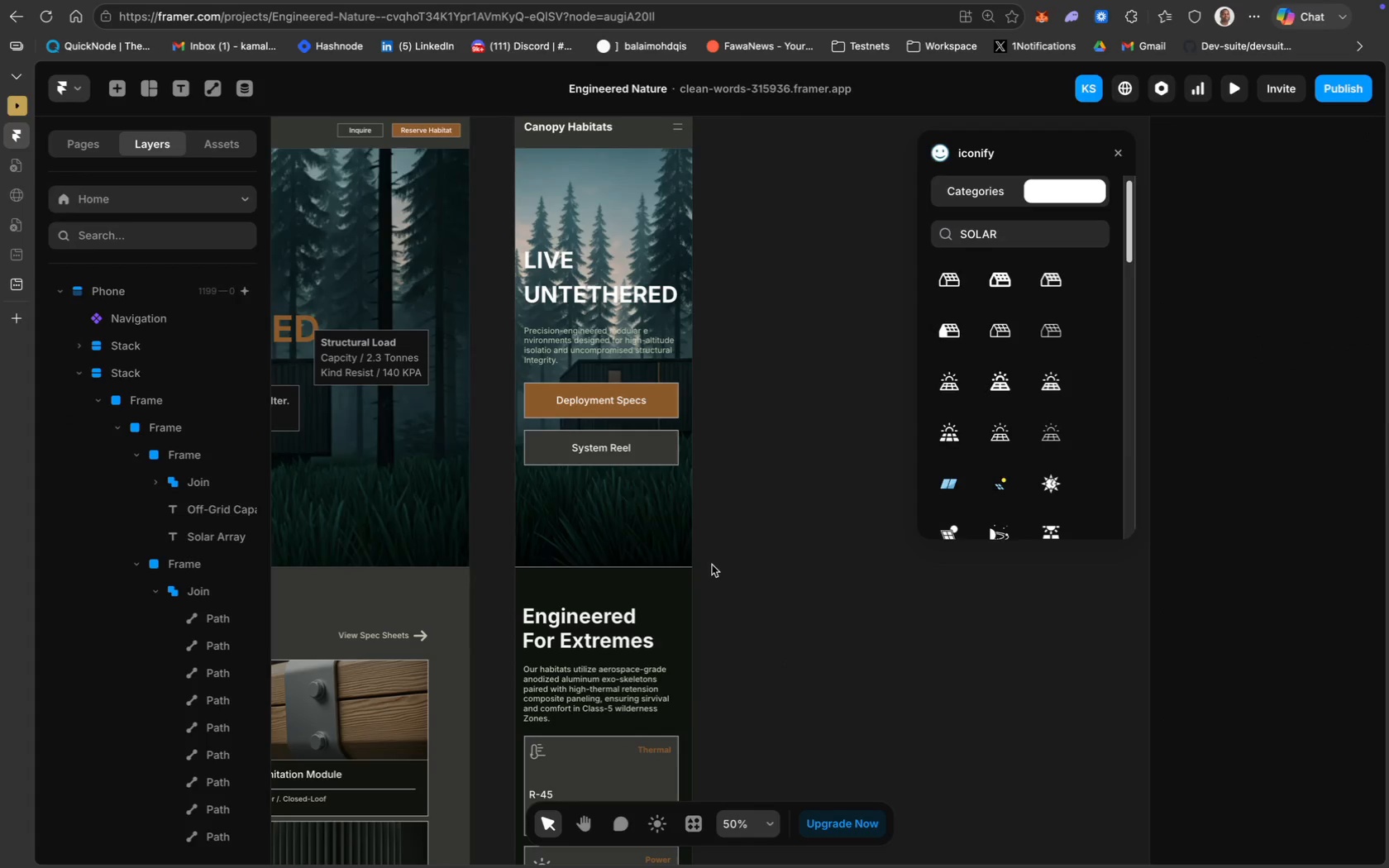 
scroll: coordinate [712, 565], scroll_direction: none, amount: 0.0
 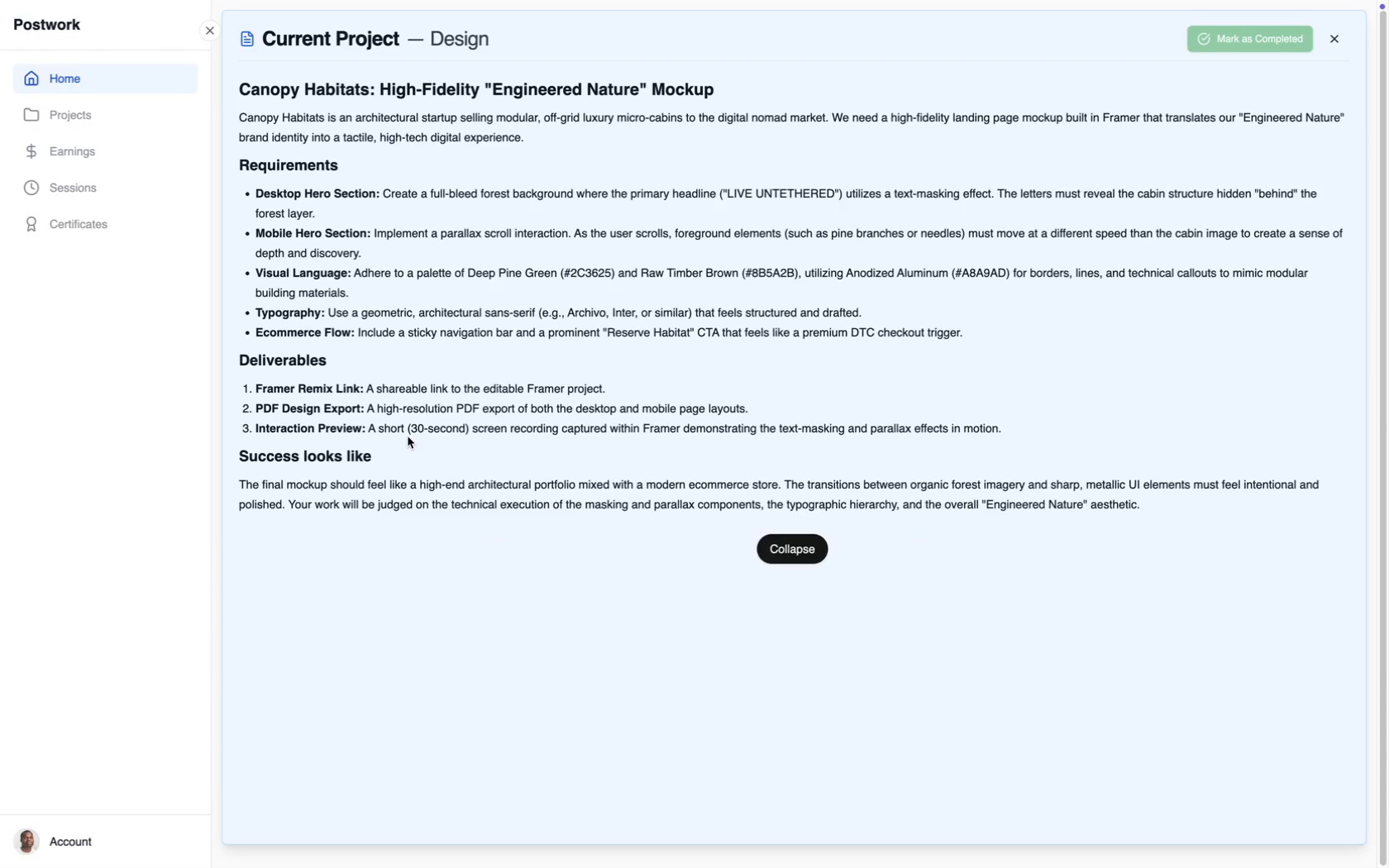 
wait(6.95)
 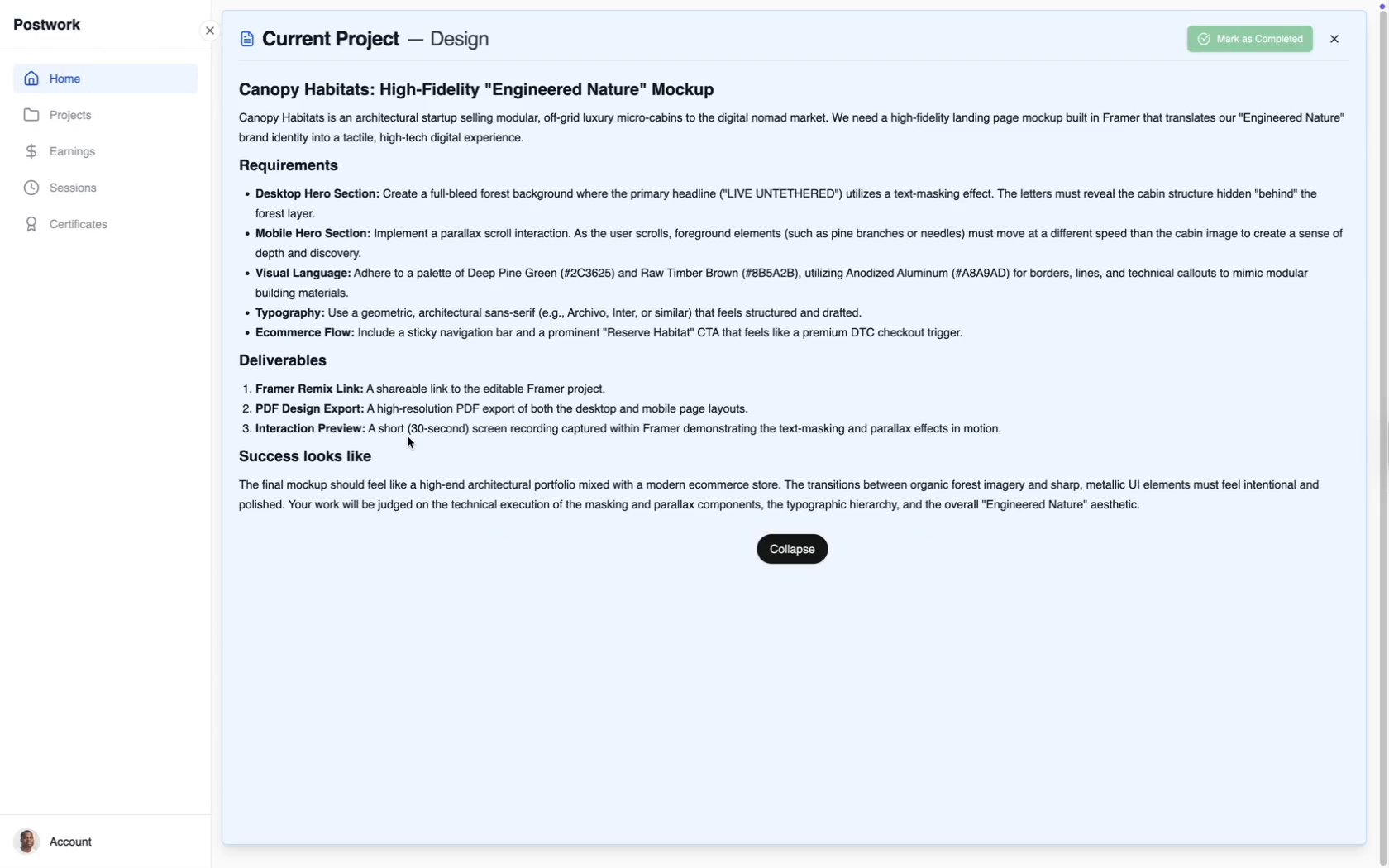 
scroll: coordinate [561, 330], scroll_direction: up, amount: 44.0
 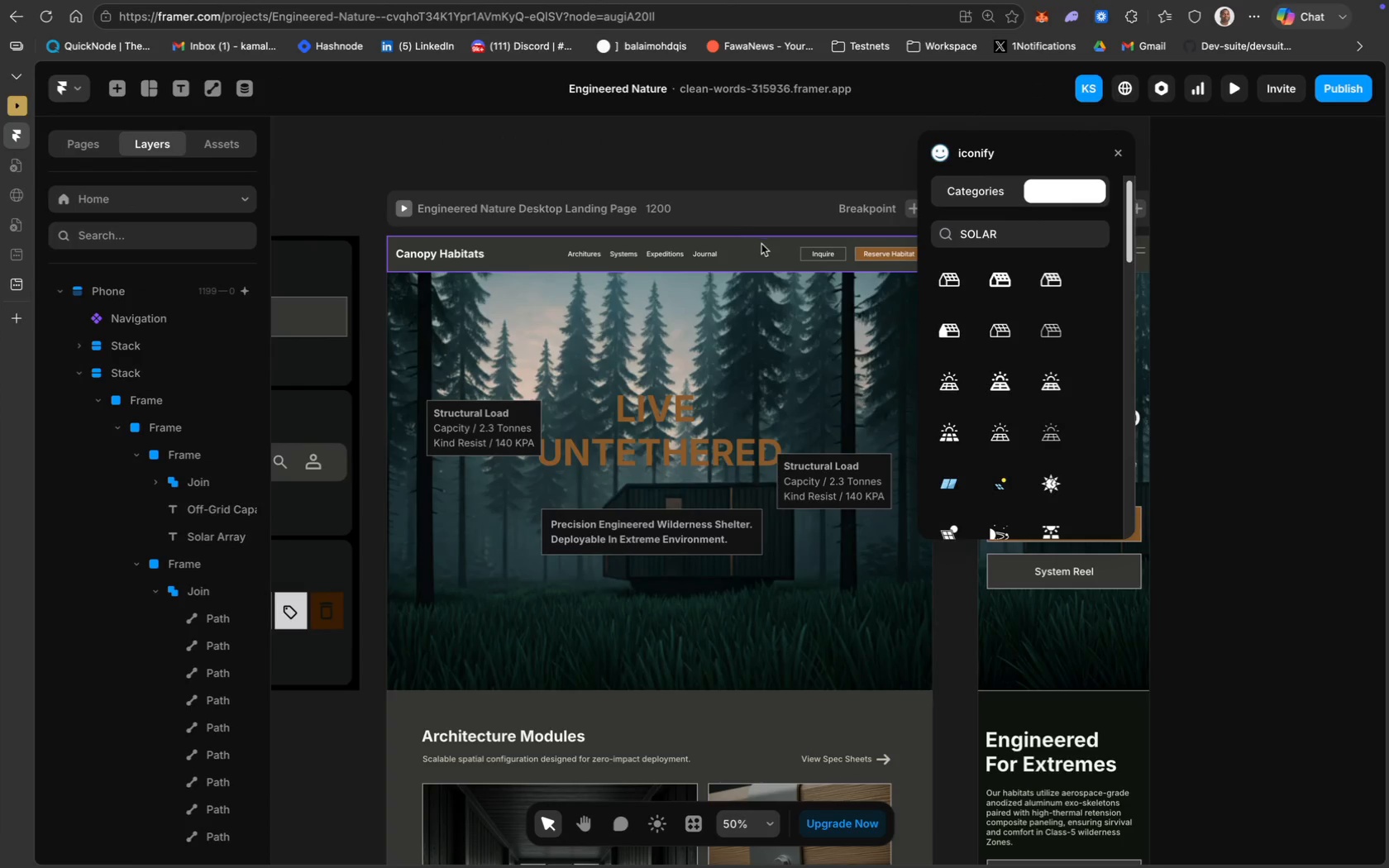 
left_click([763, 250])
 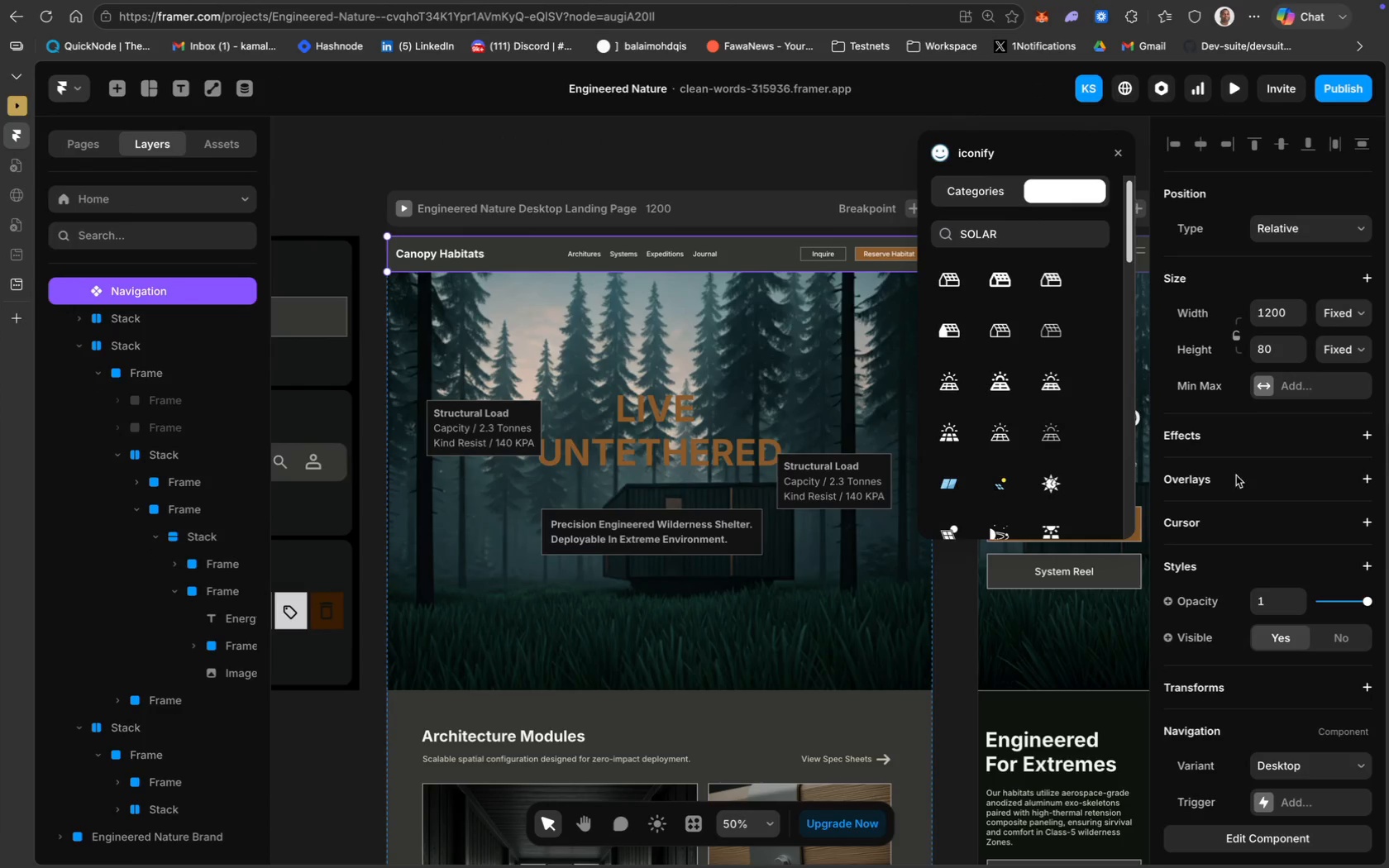 
scroll: coordinate [1264, 584], scroll_direction: down, amount: 54.0
 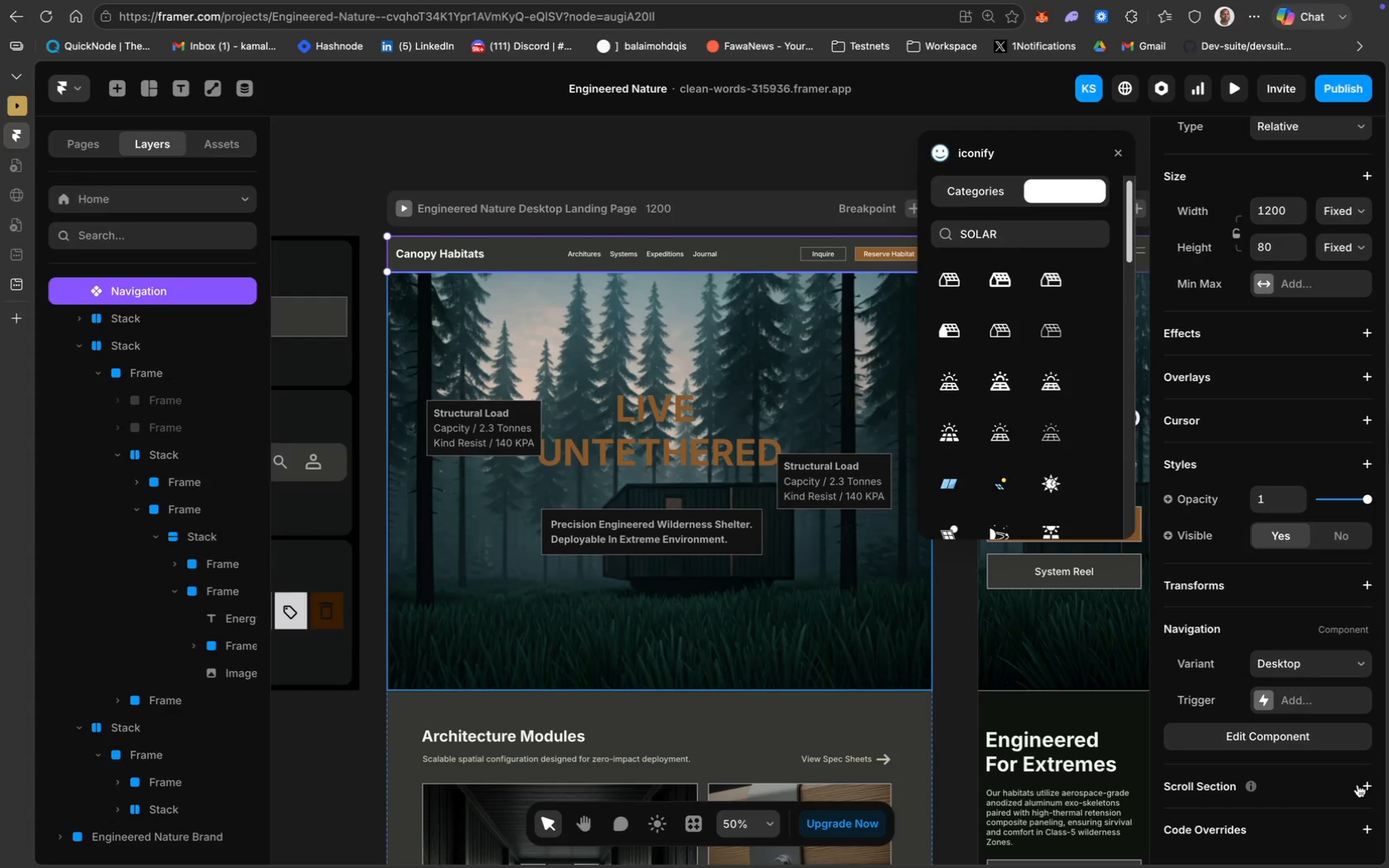 
scroll: coordinate [1283, 731], scroll_direction: up, amount: 18.0
 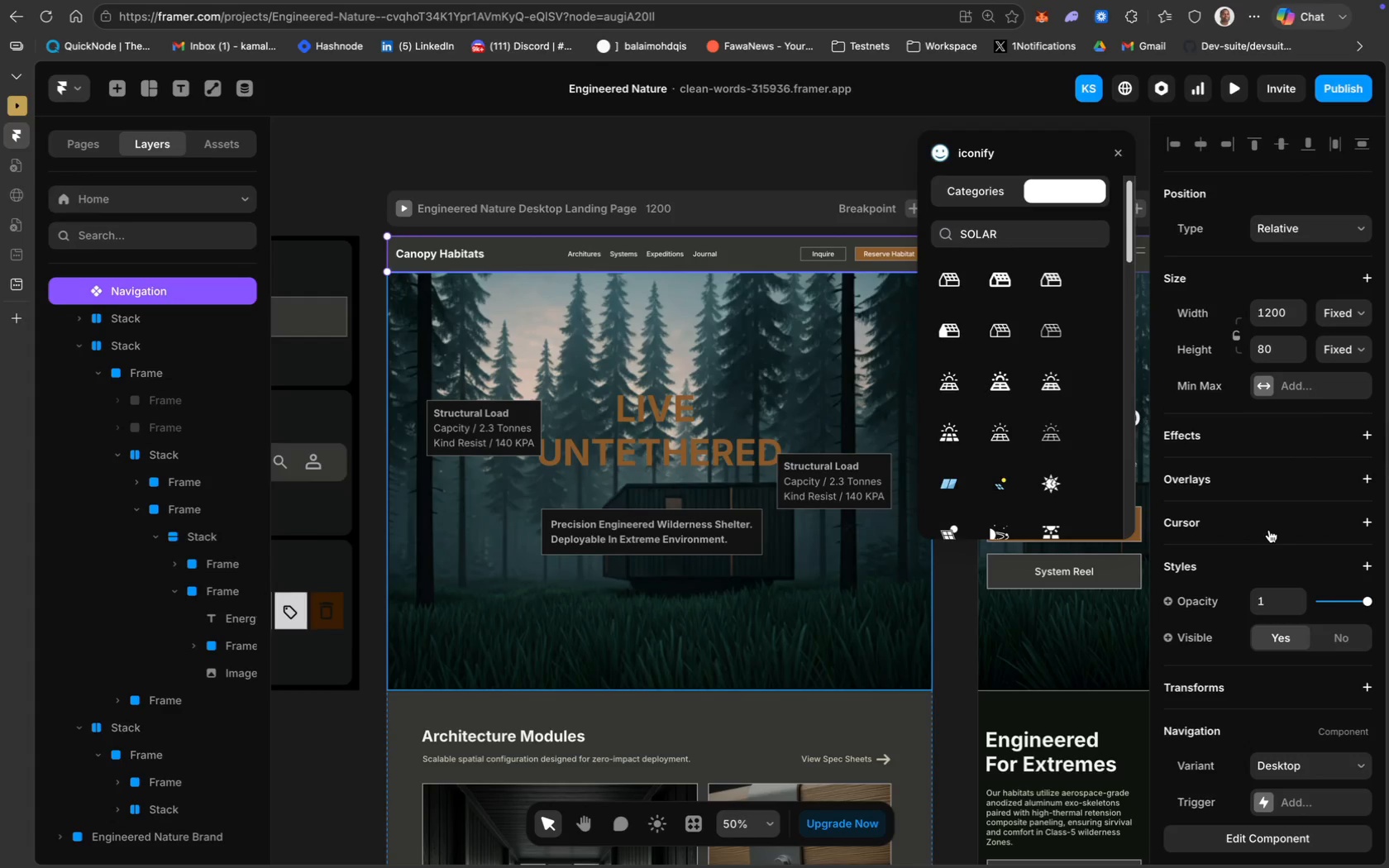 
mouse_move([1344, 351])
 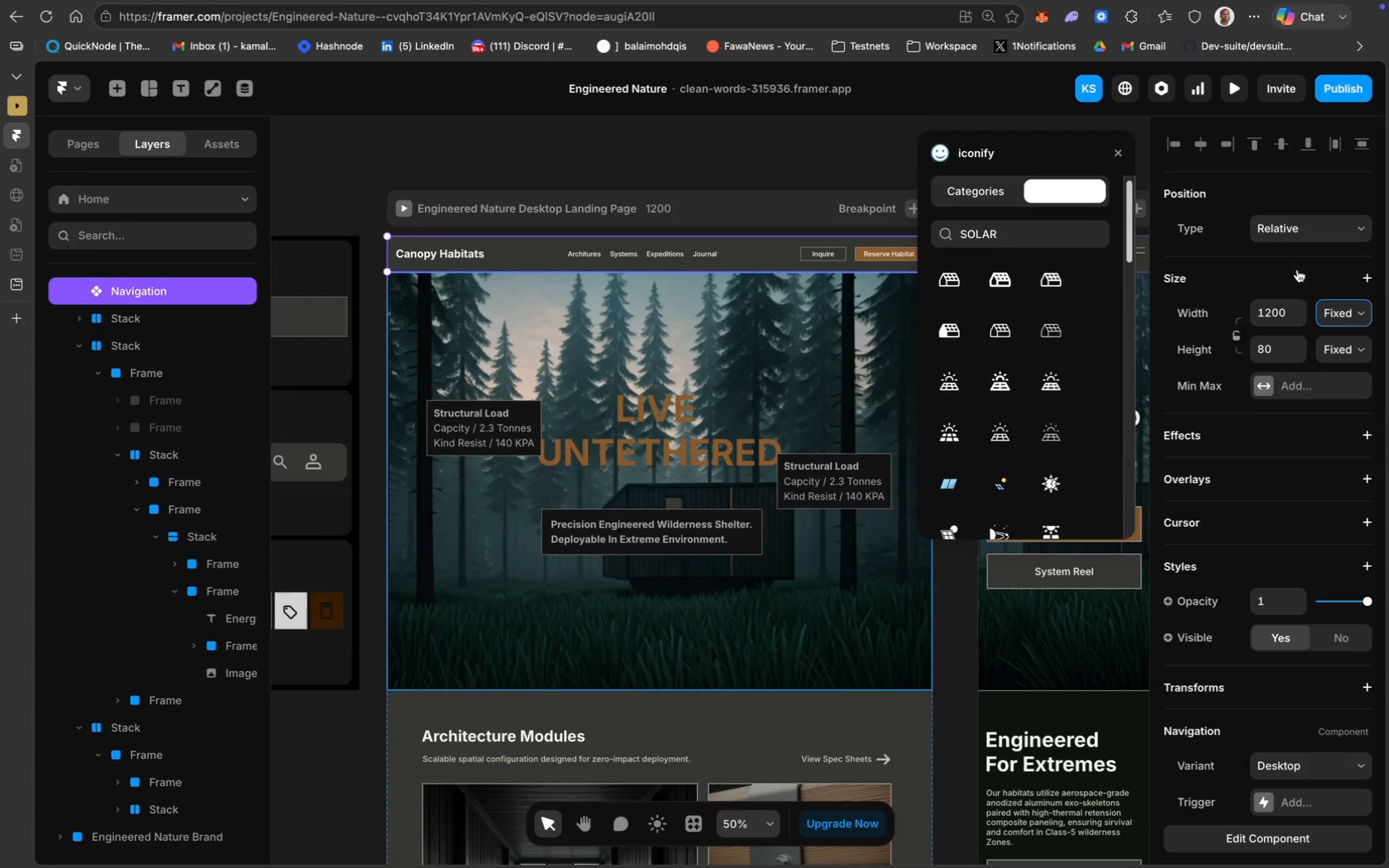 
left_click([1308, 228])
 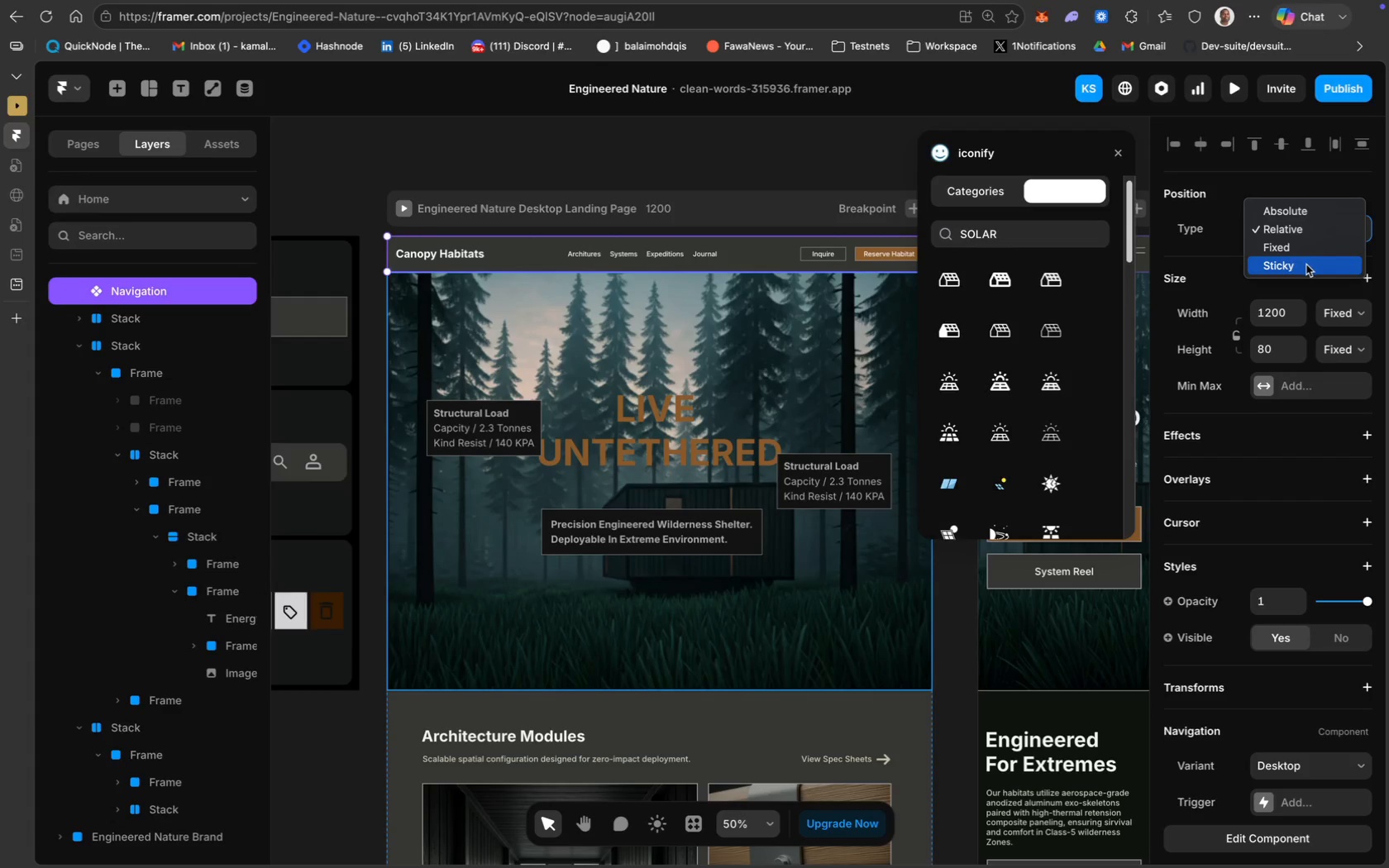 
left_click([1306, 266])
 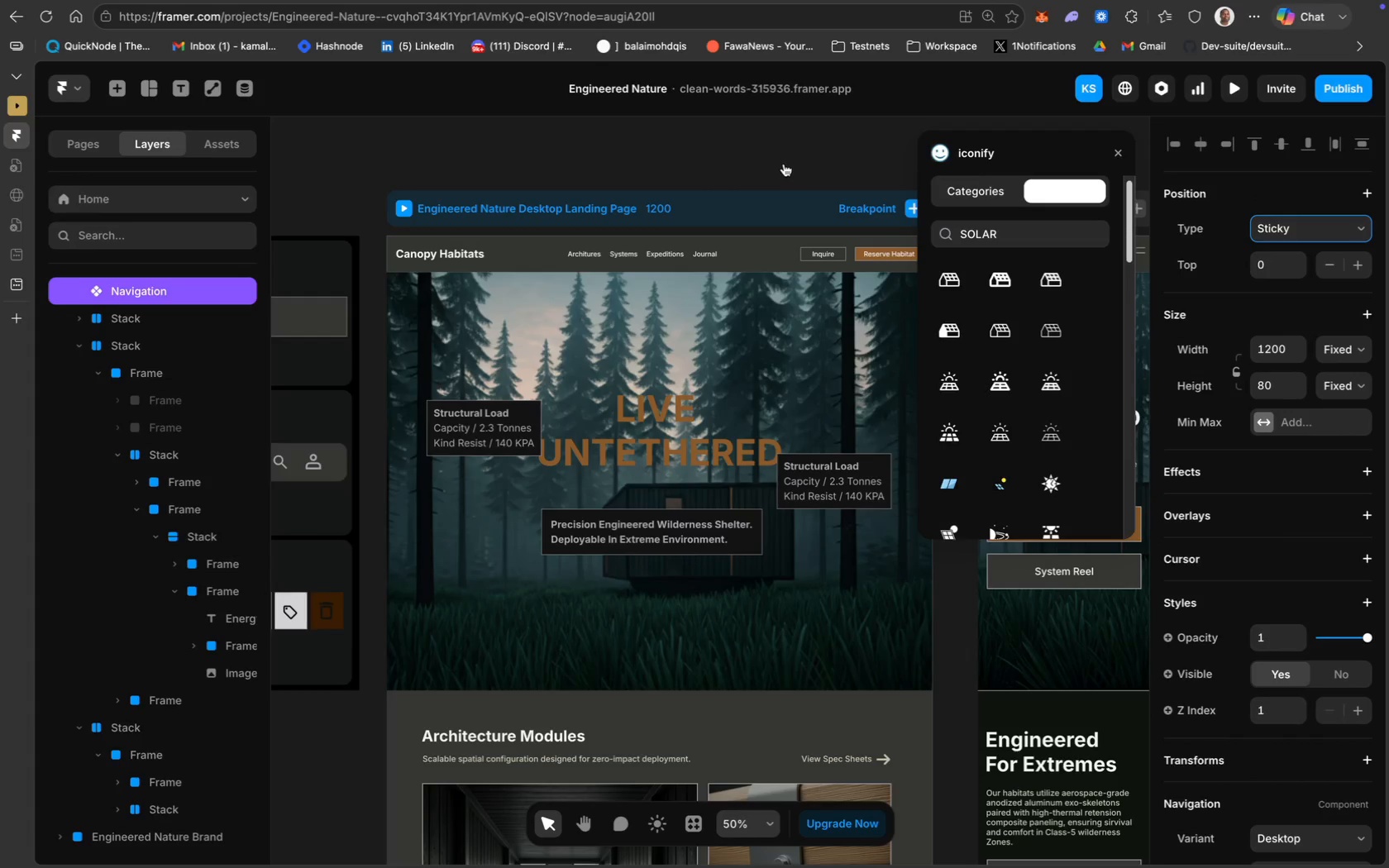 
left_click([776, 147])
 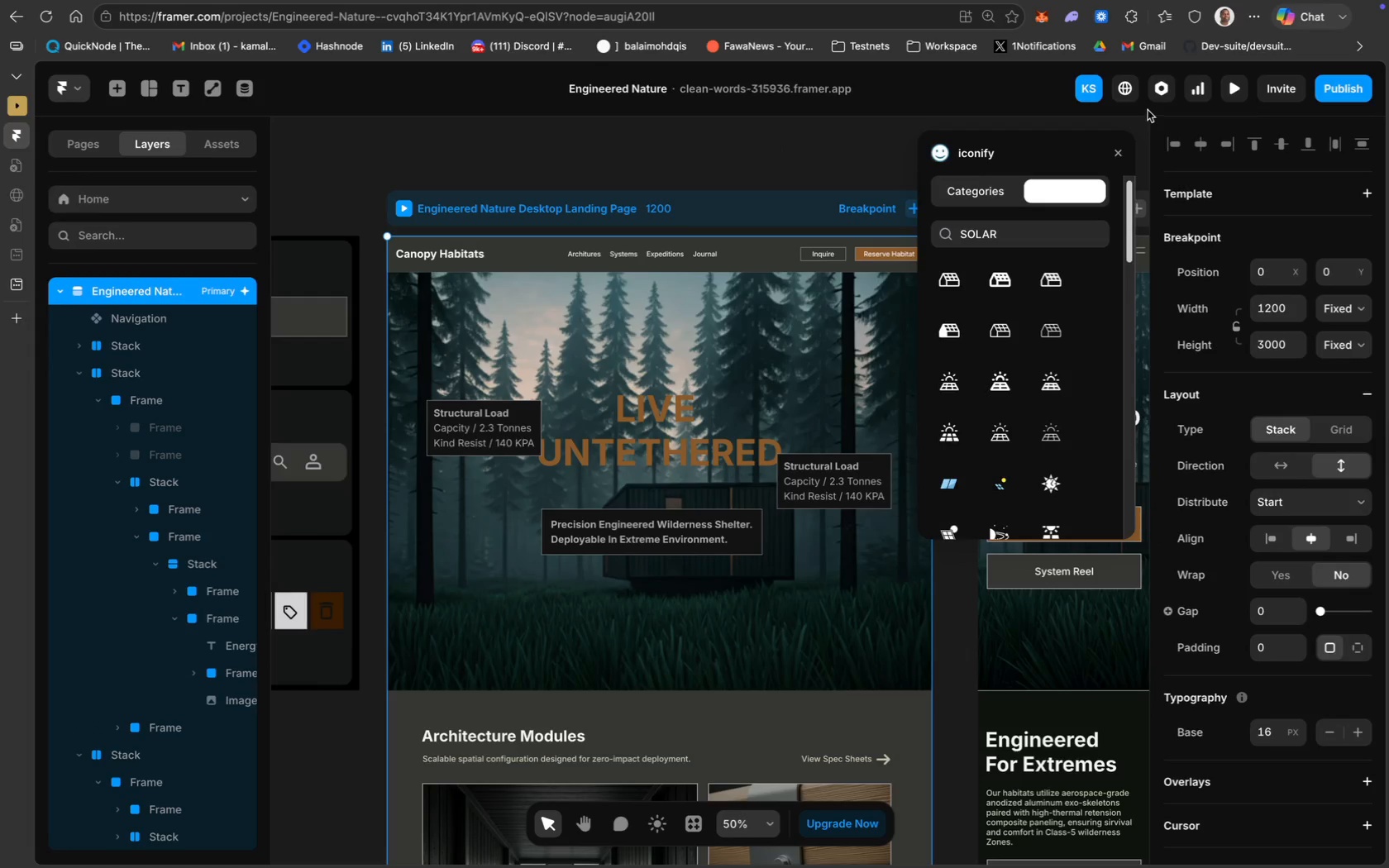 
left_click([1234, 85])
 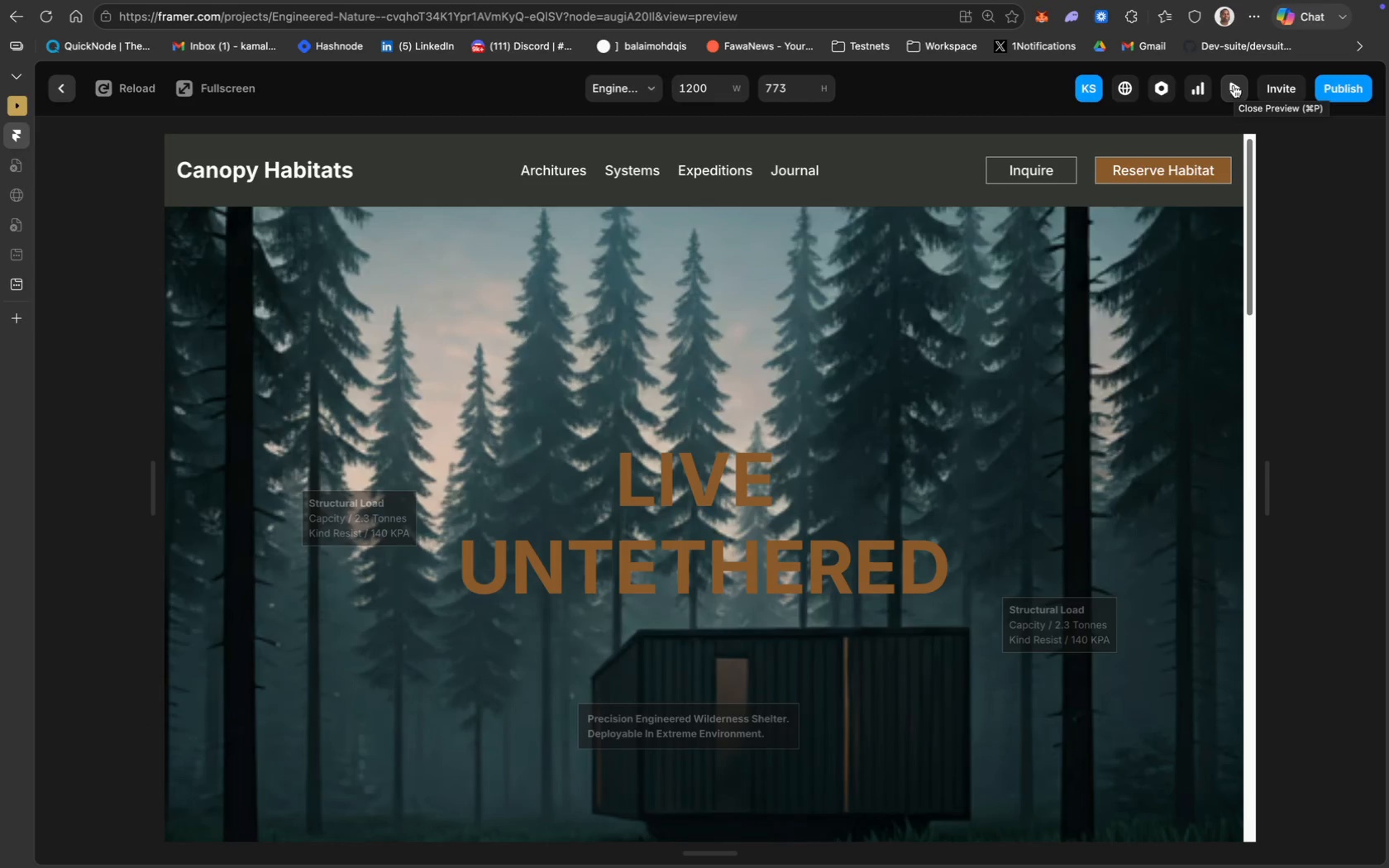 
wait(7.96)
 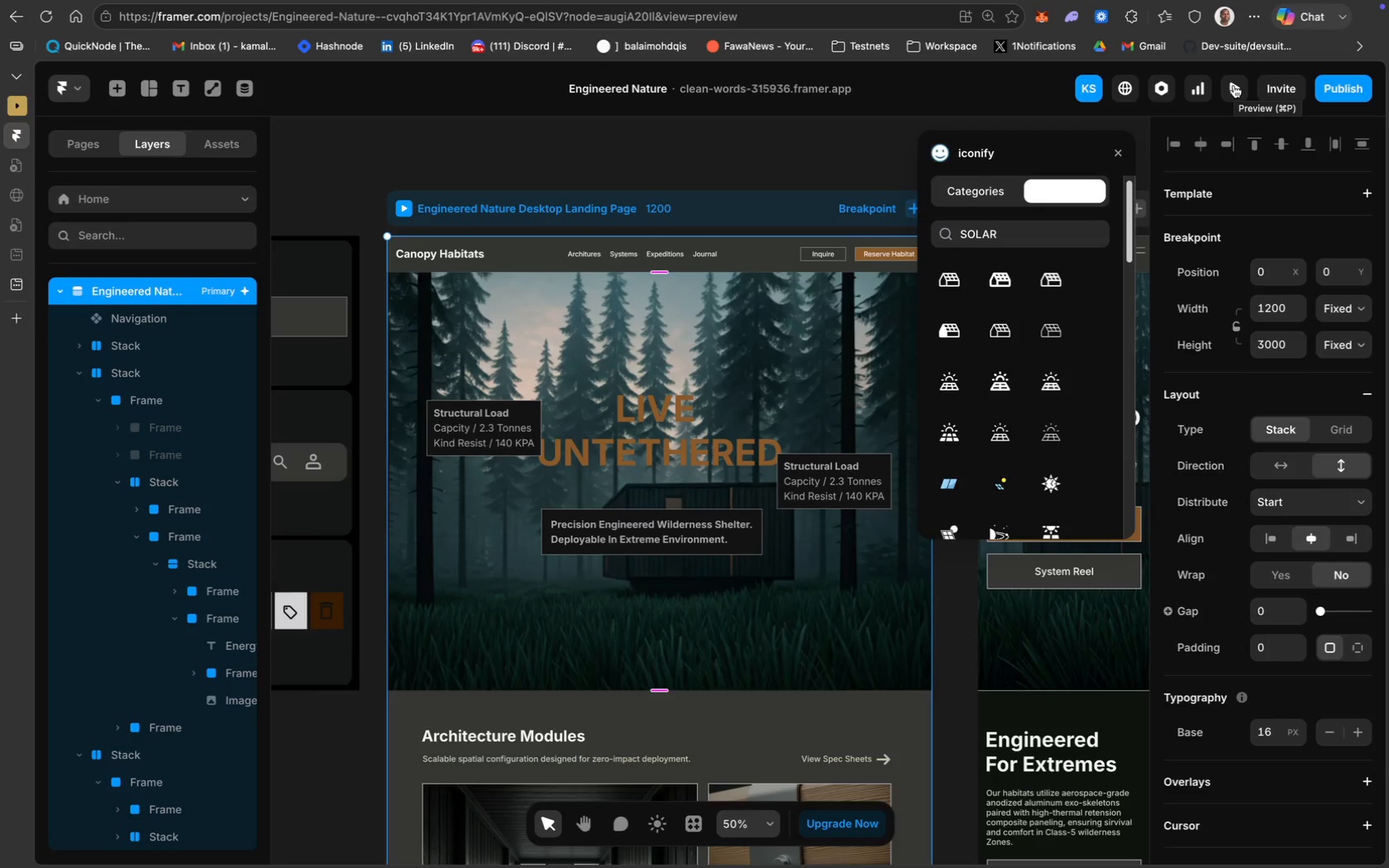 
scroll: coordinate [890, 432], scroll_direction: up, amount: 130.0
 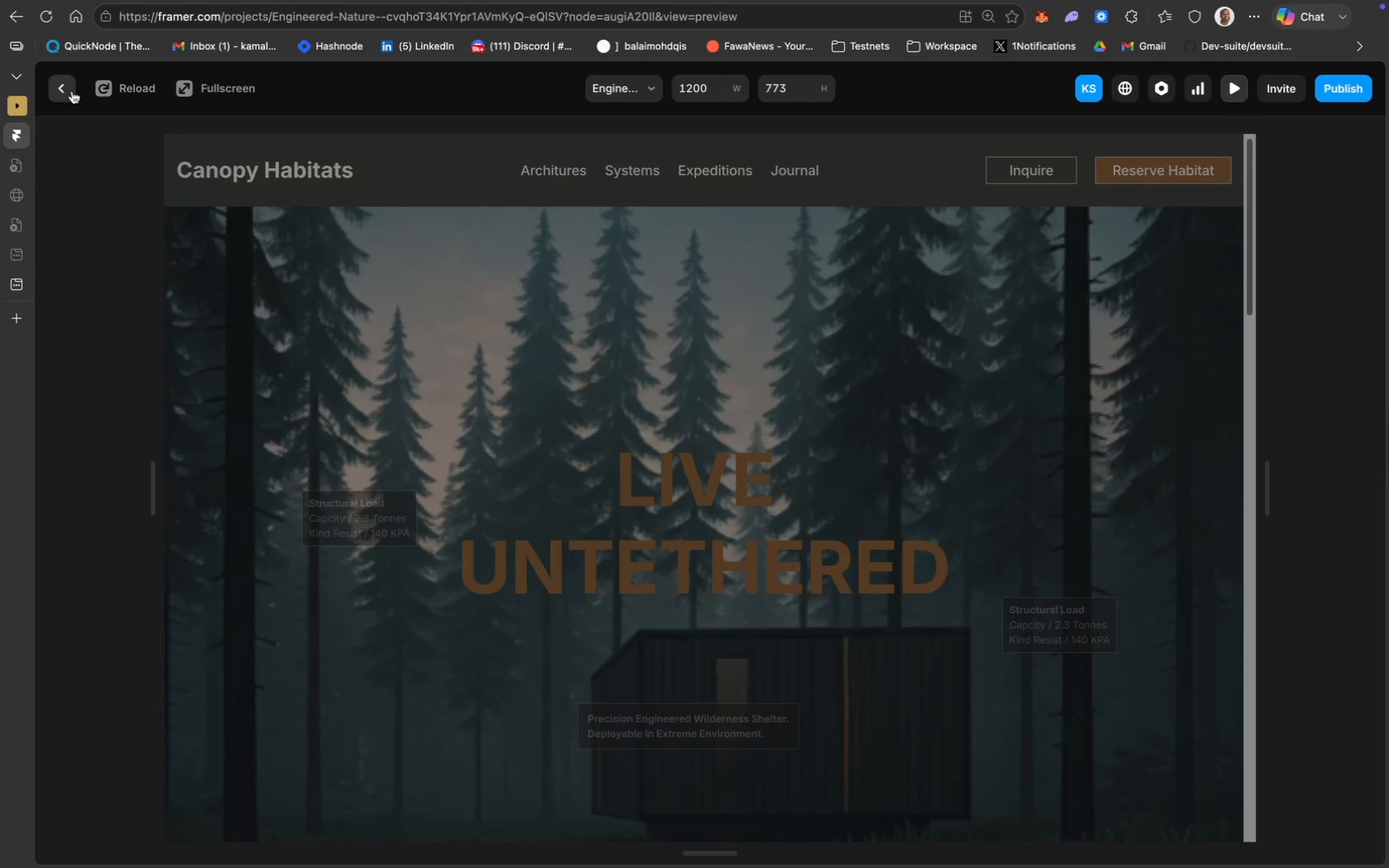 
left_click([62, 93])
 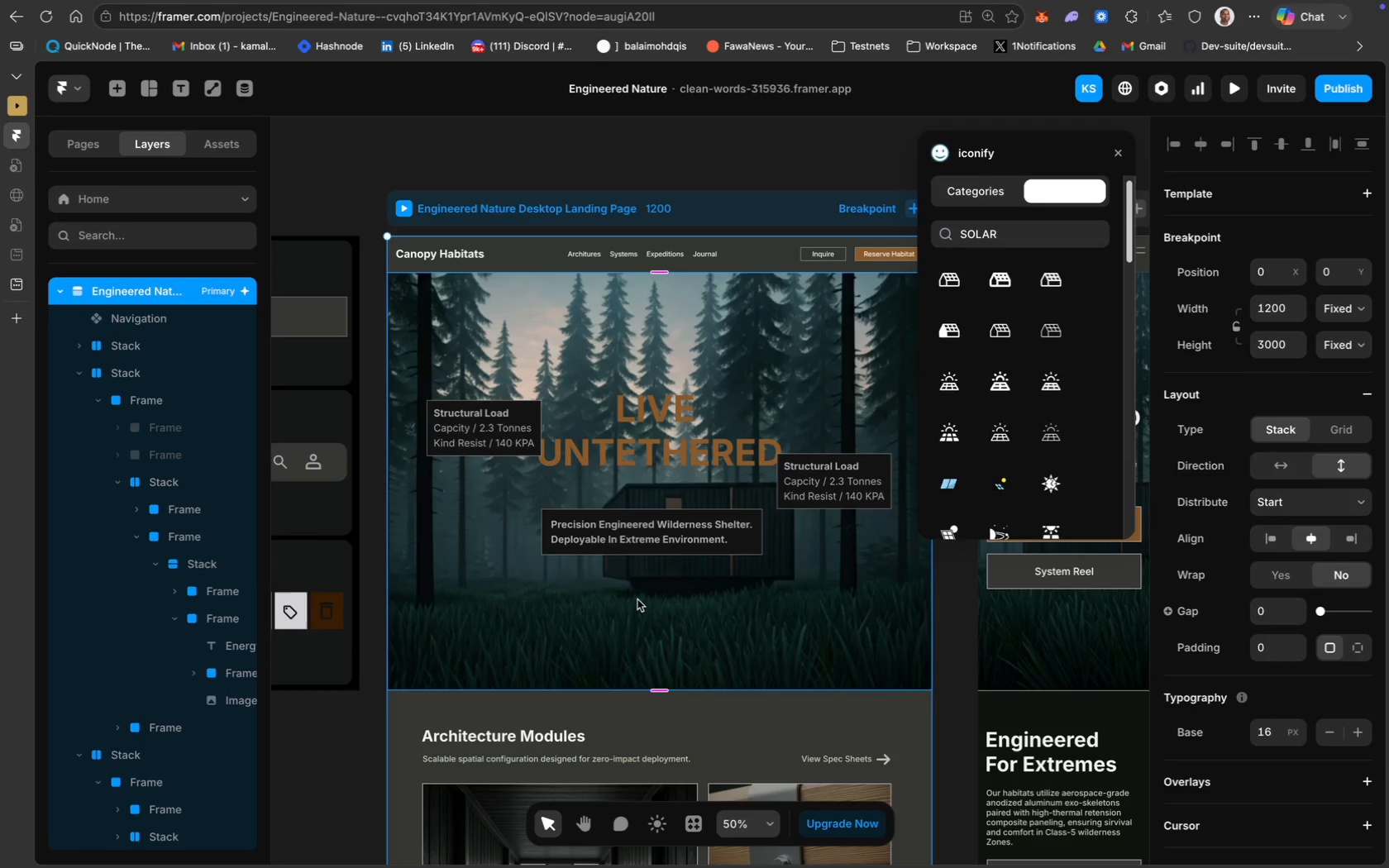 
wait(103.88)
 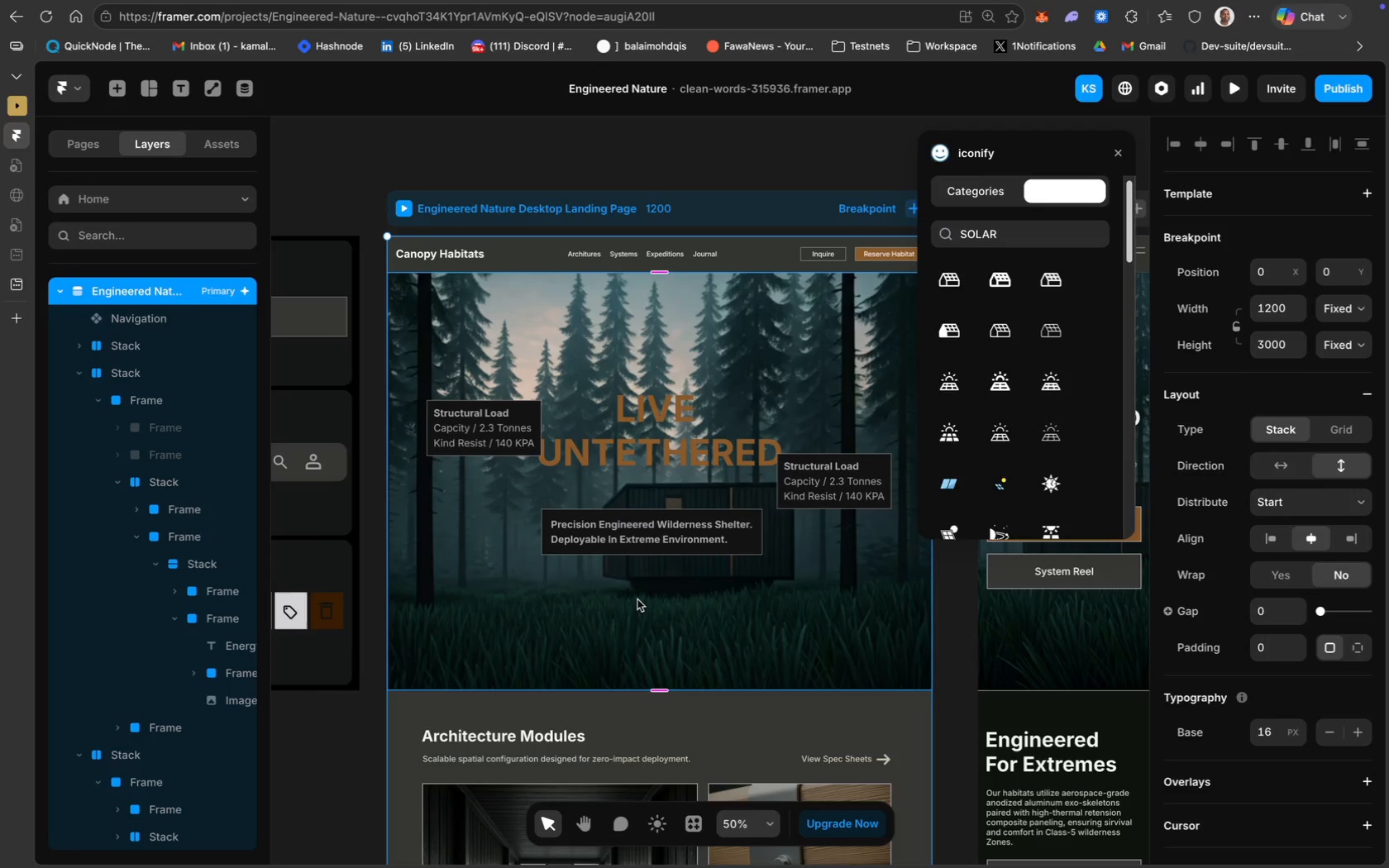 
scroll: coordinate [742, 601], scroll_direction: up, amount: 1.0
 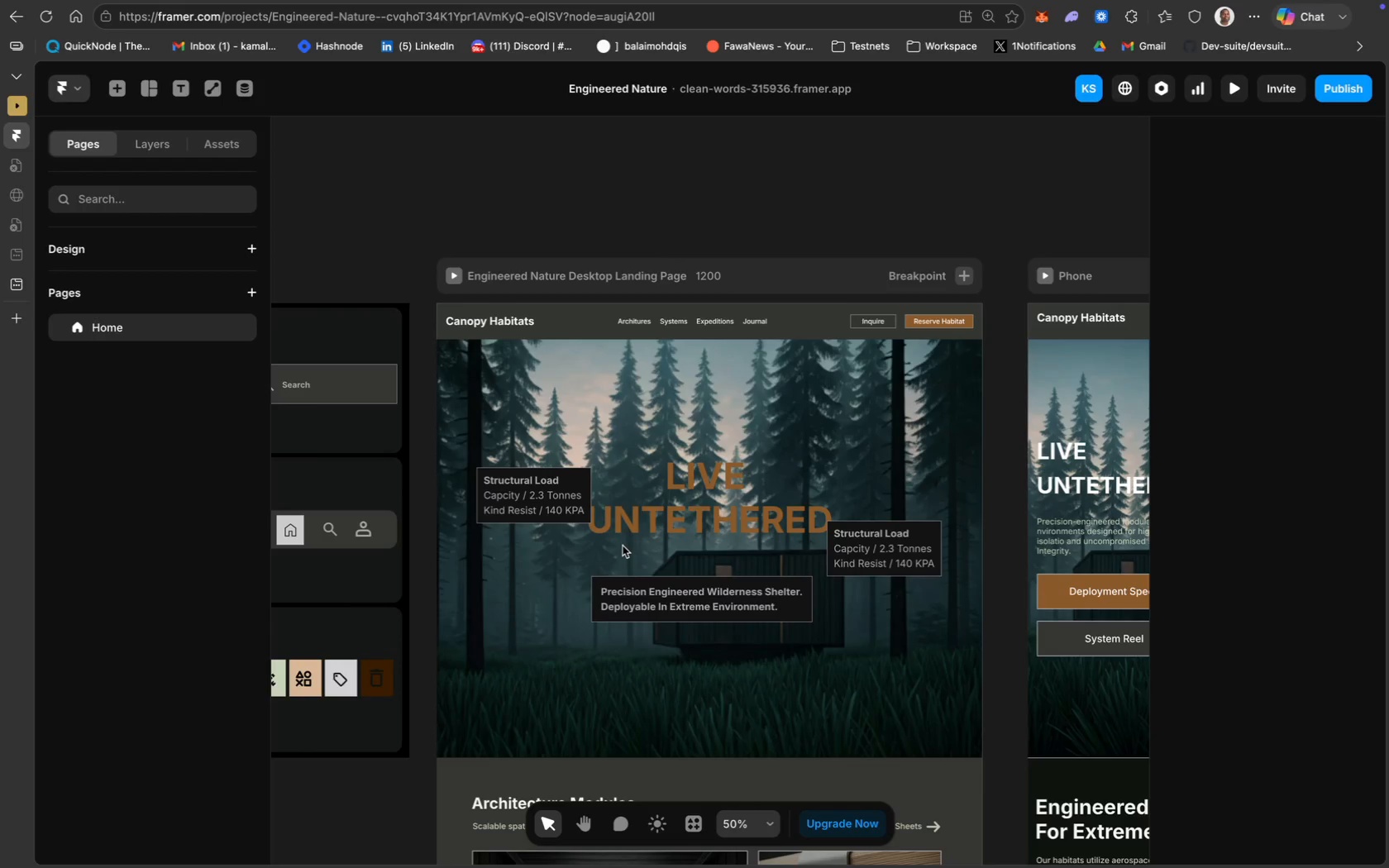 
wait(27.45)
 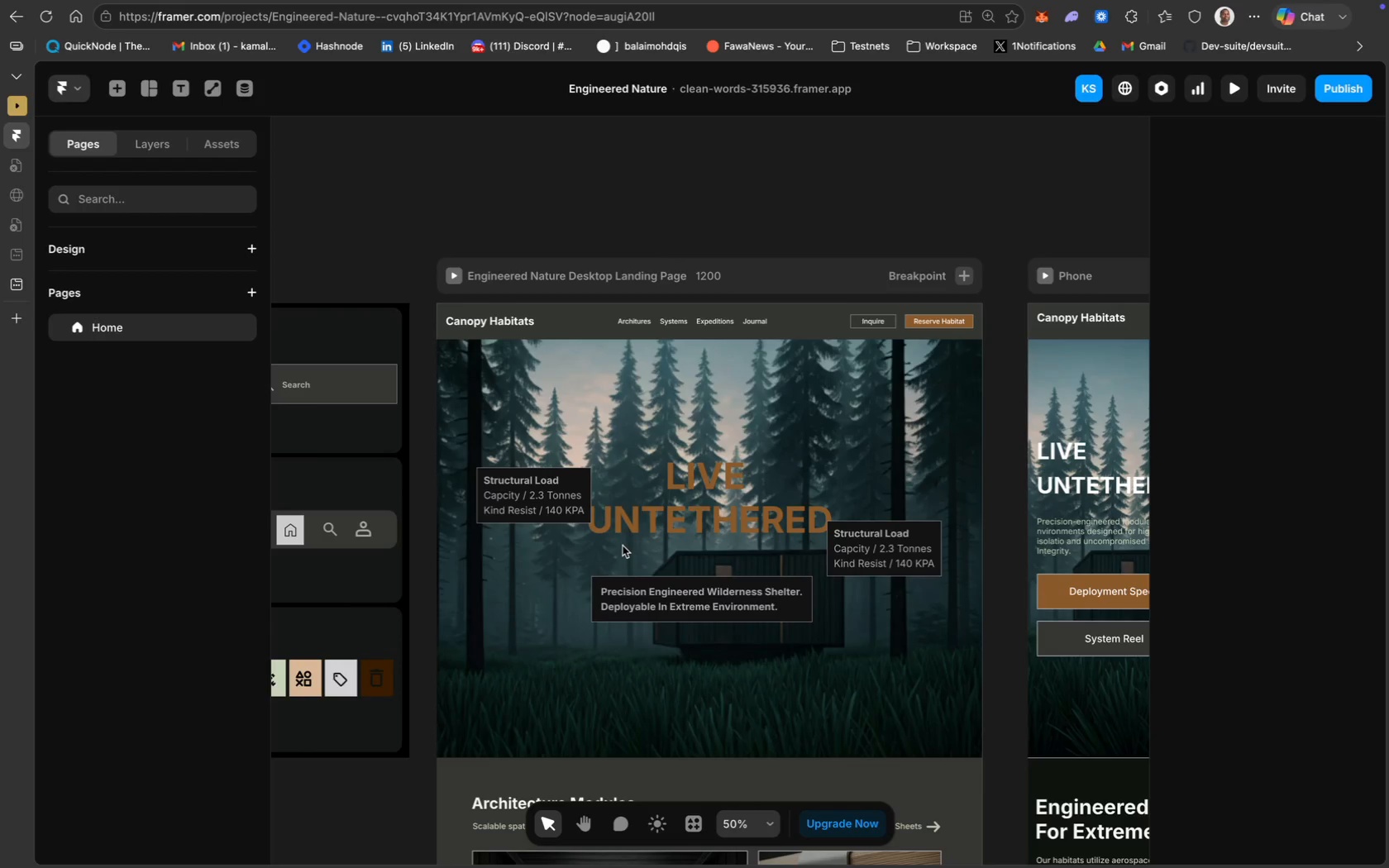 
left_click([761, 275])
 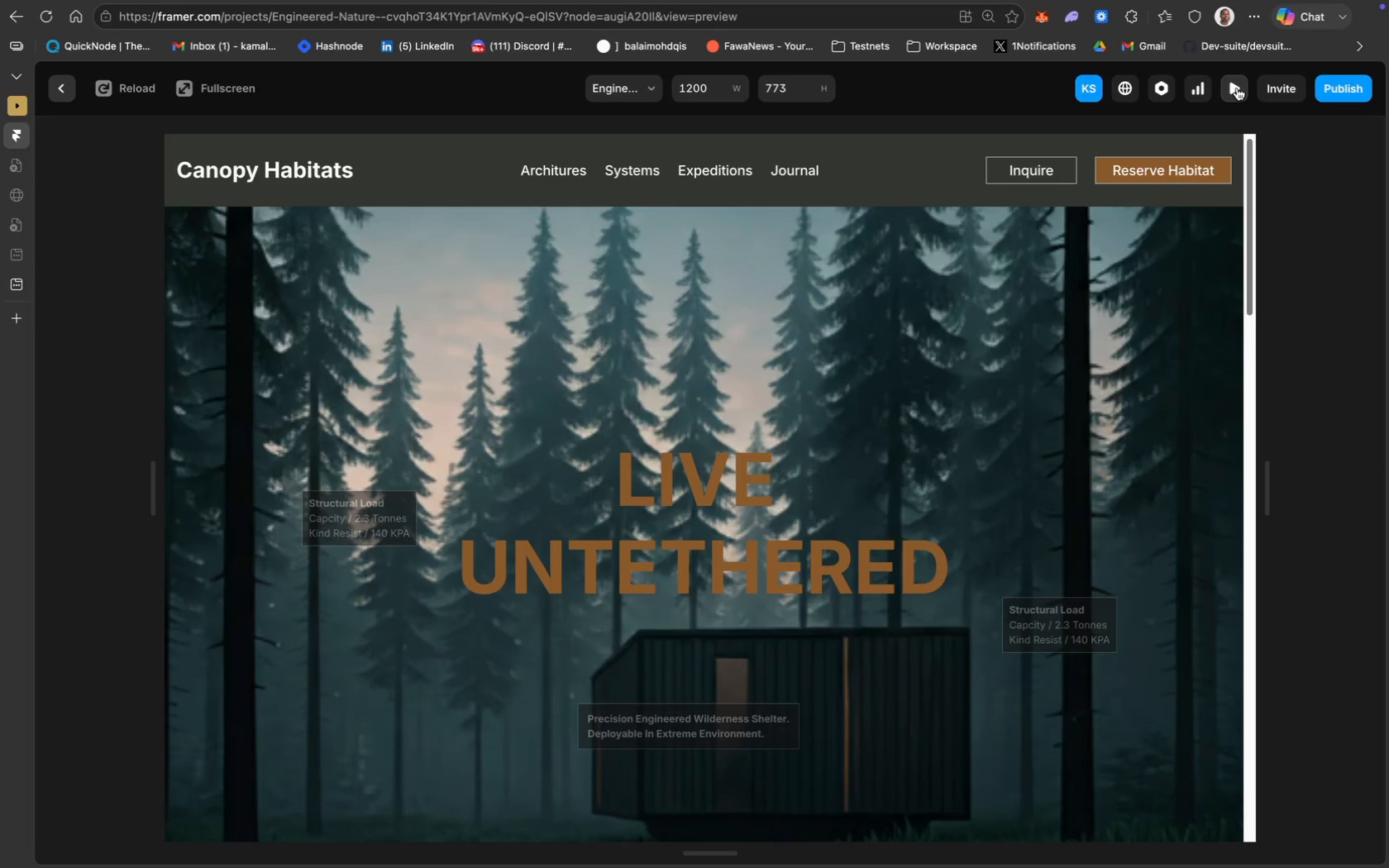 
scroll: coordinate [797, 527], scroll_direction: up, amount: 239.0
 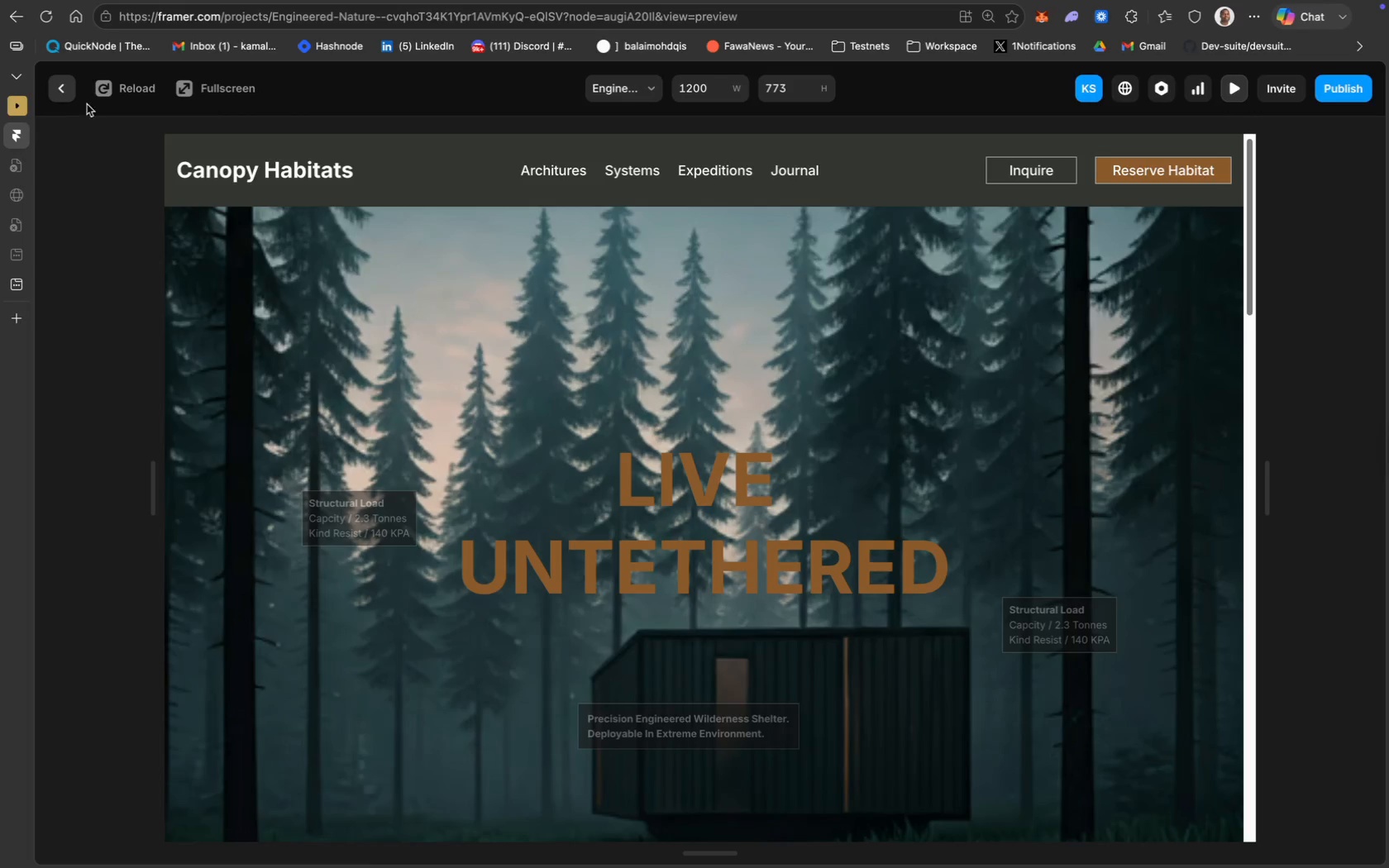 
left_click([69, 93])
 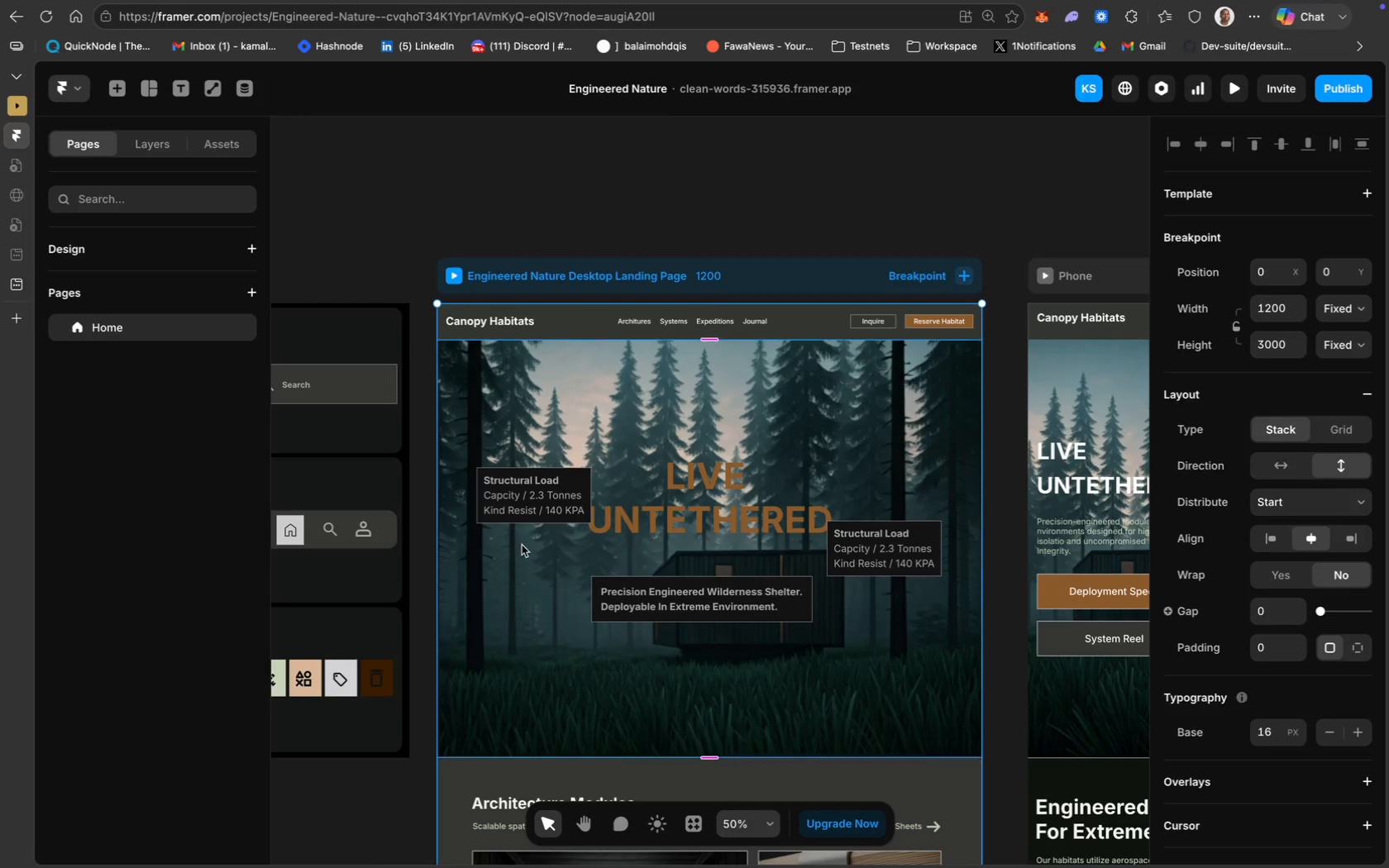 
scroll: coordinate [633, 668], scroll_direction: down, amount: 74.0
 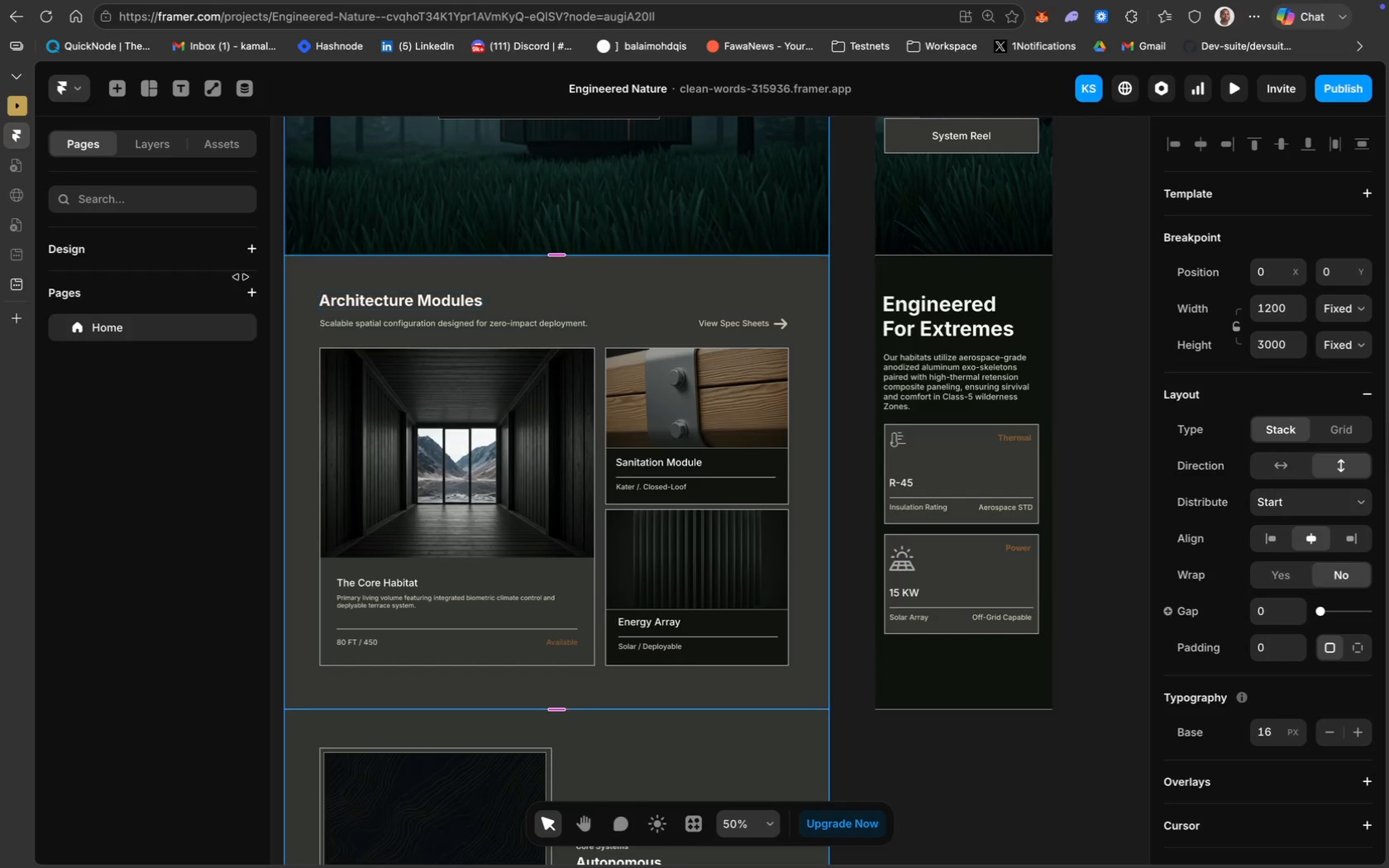 
left_click([146, 142])
 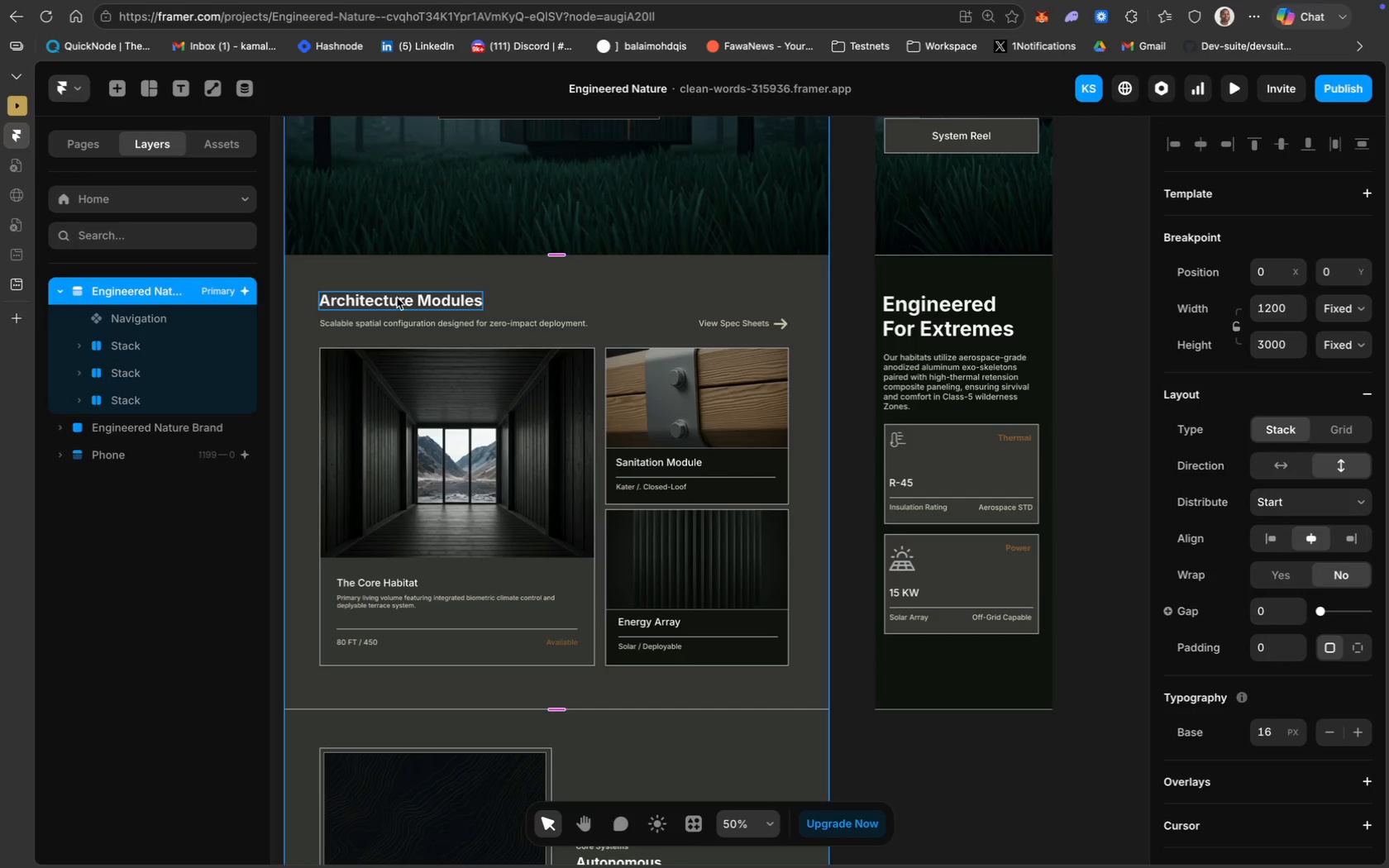 
left_click([398, 300])
 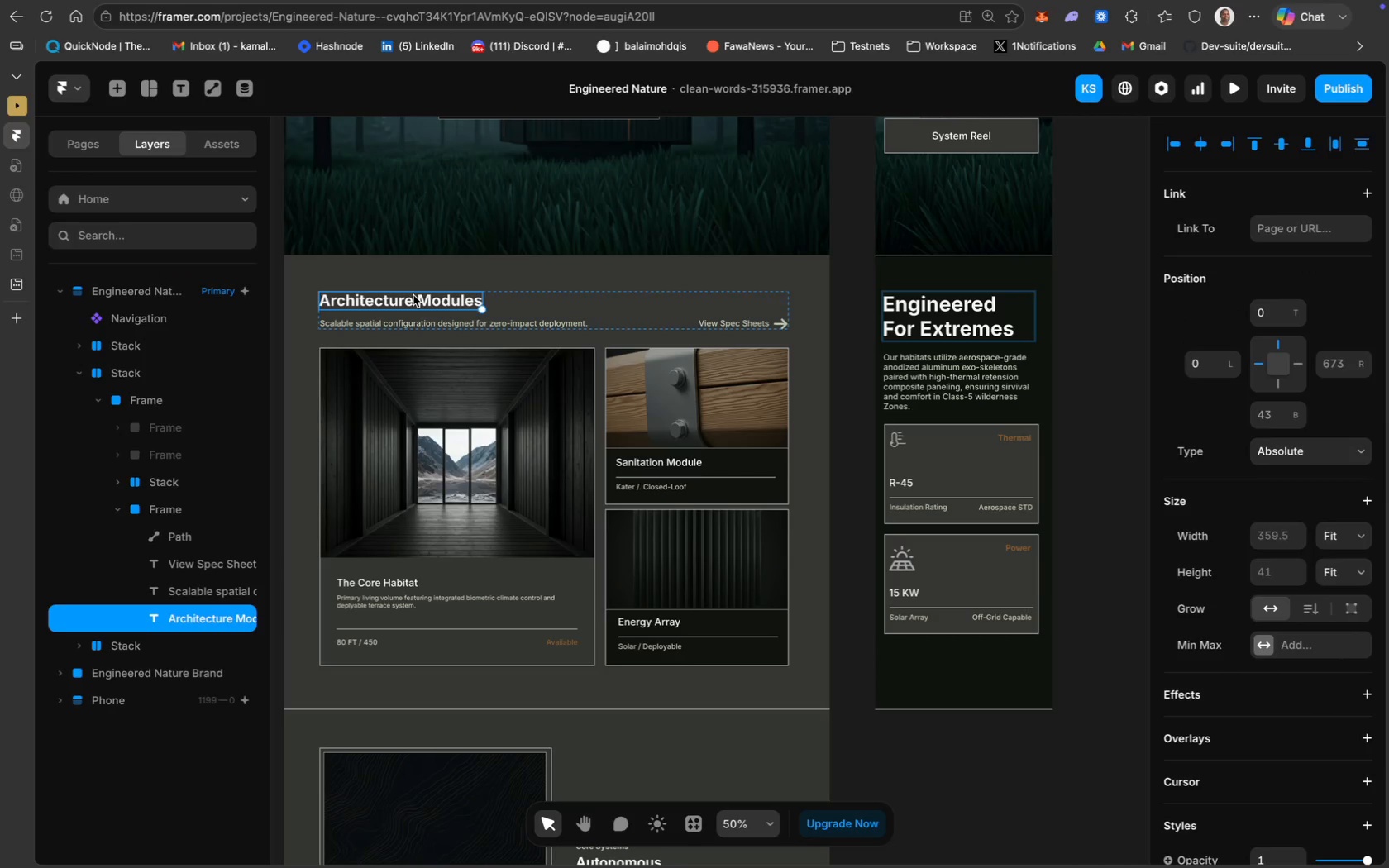 
left_click([428, 298])
 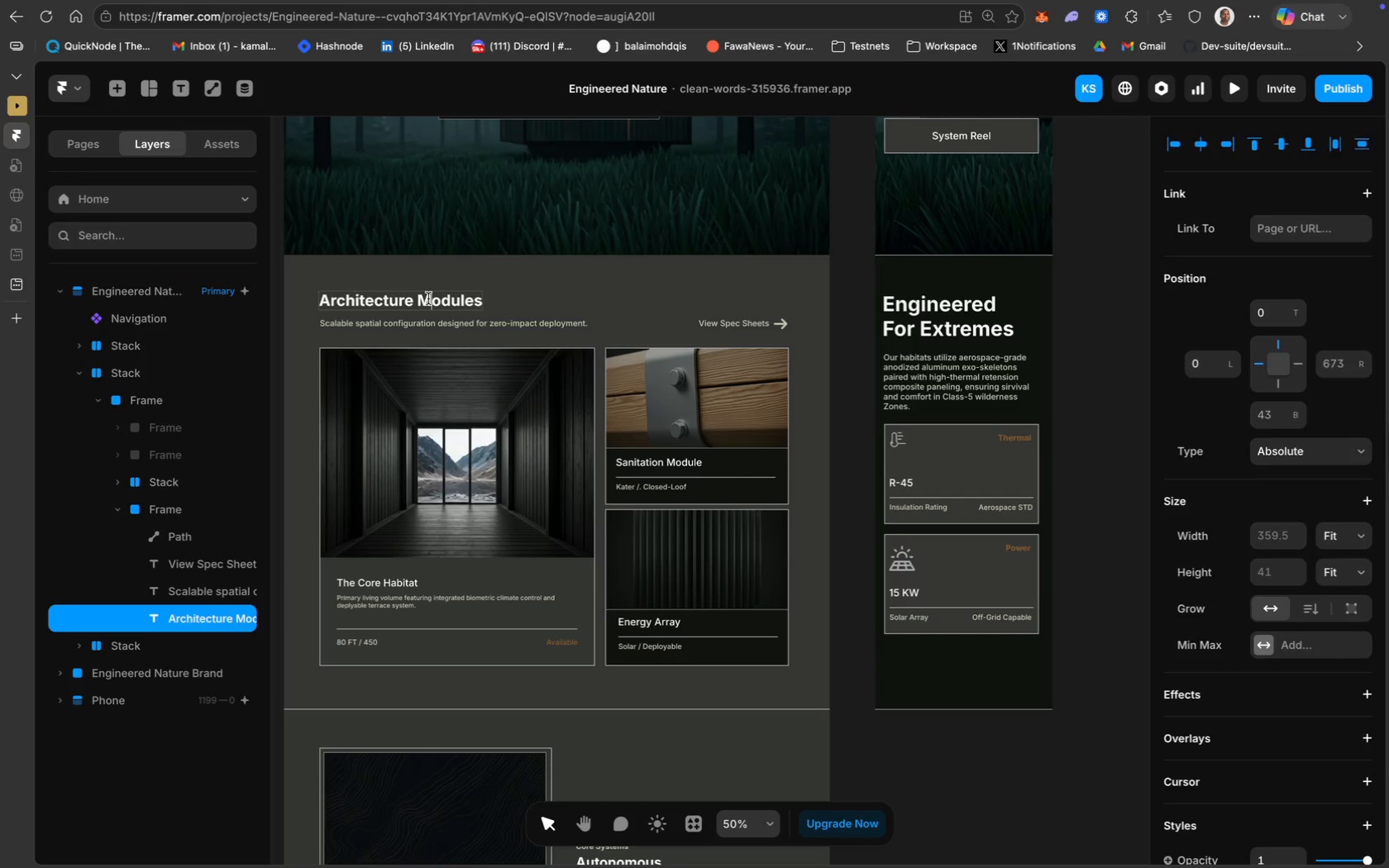 
key(Meta+A)
 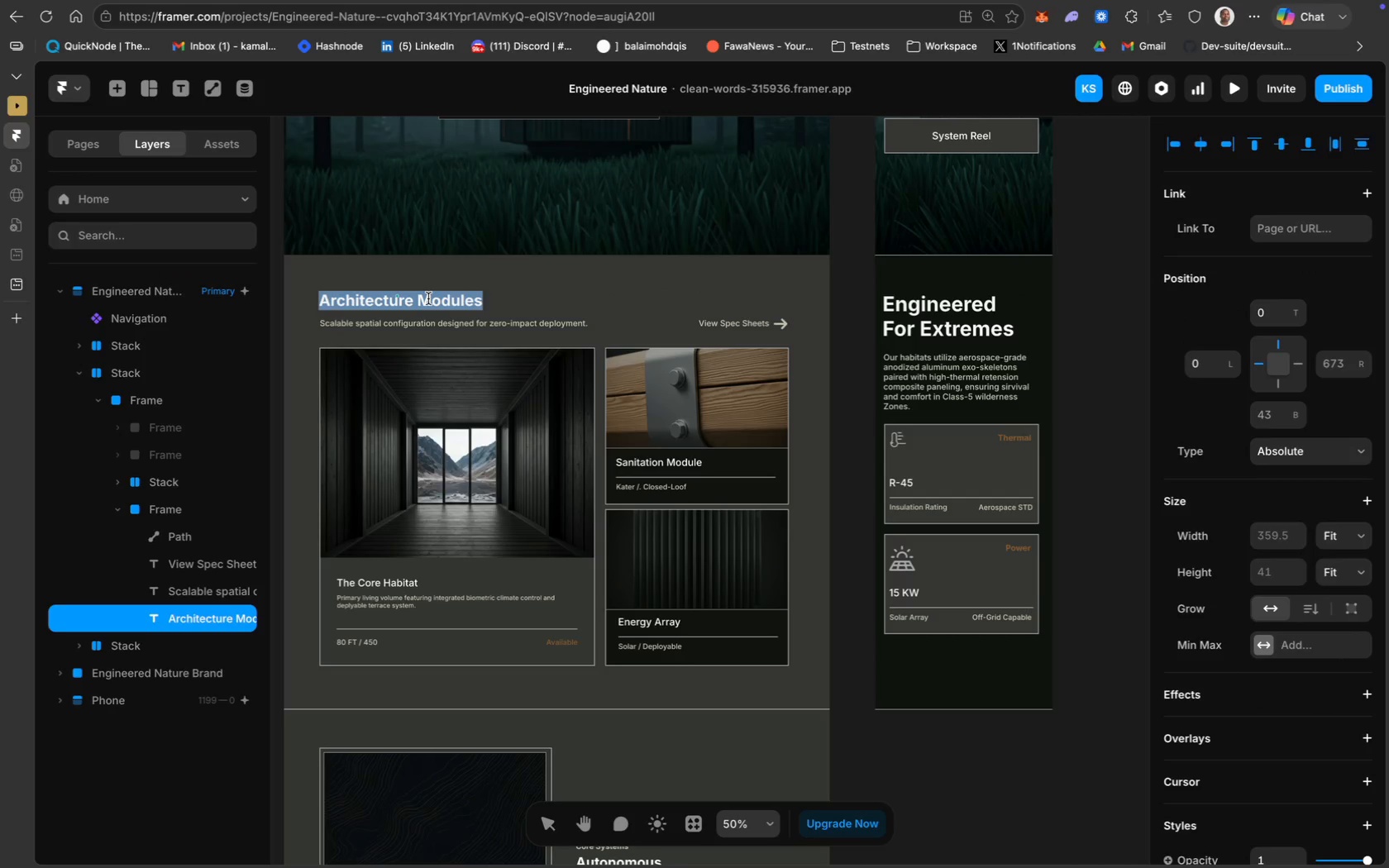 
key(Meta+C)
 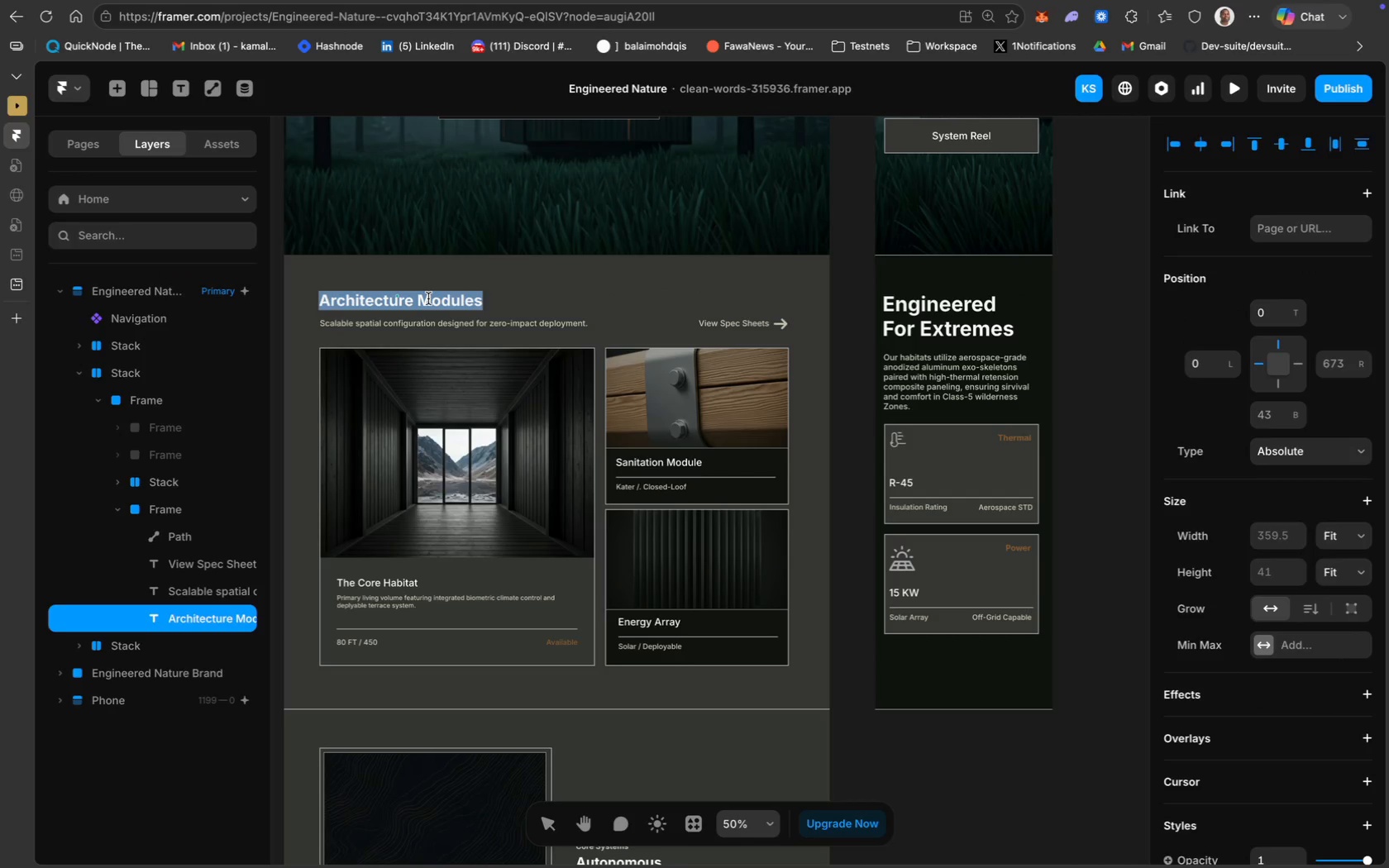 
key(Meta+C)
 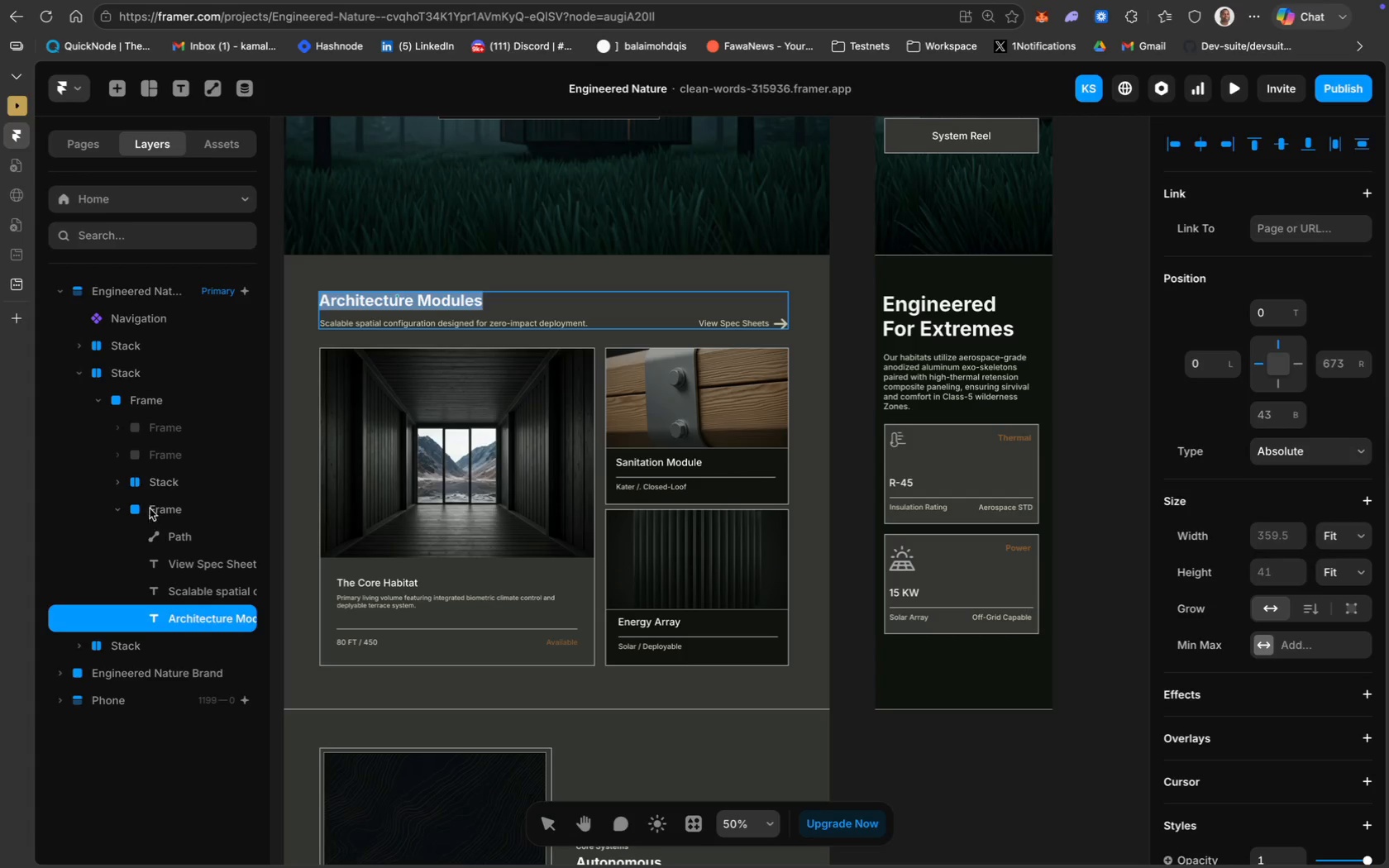 
left_click([122, 374])
 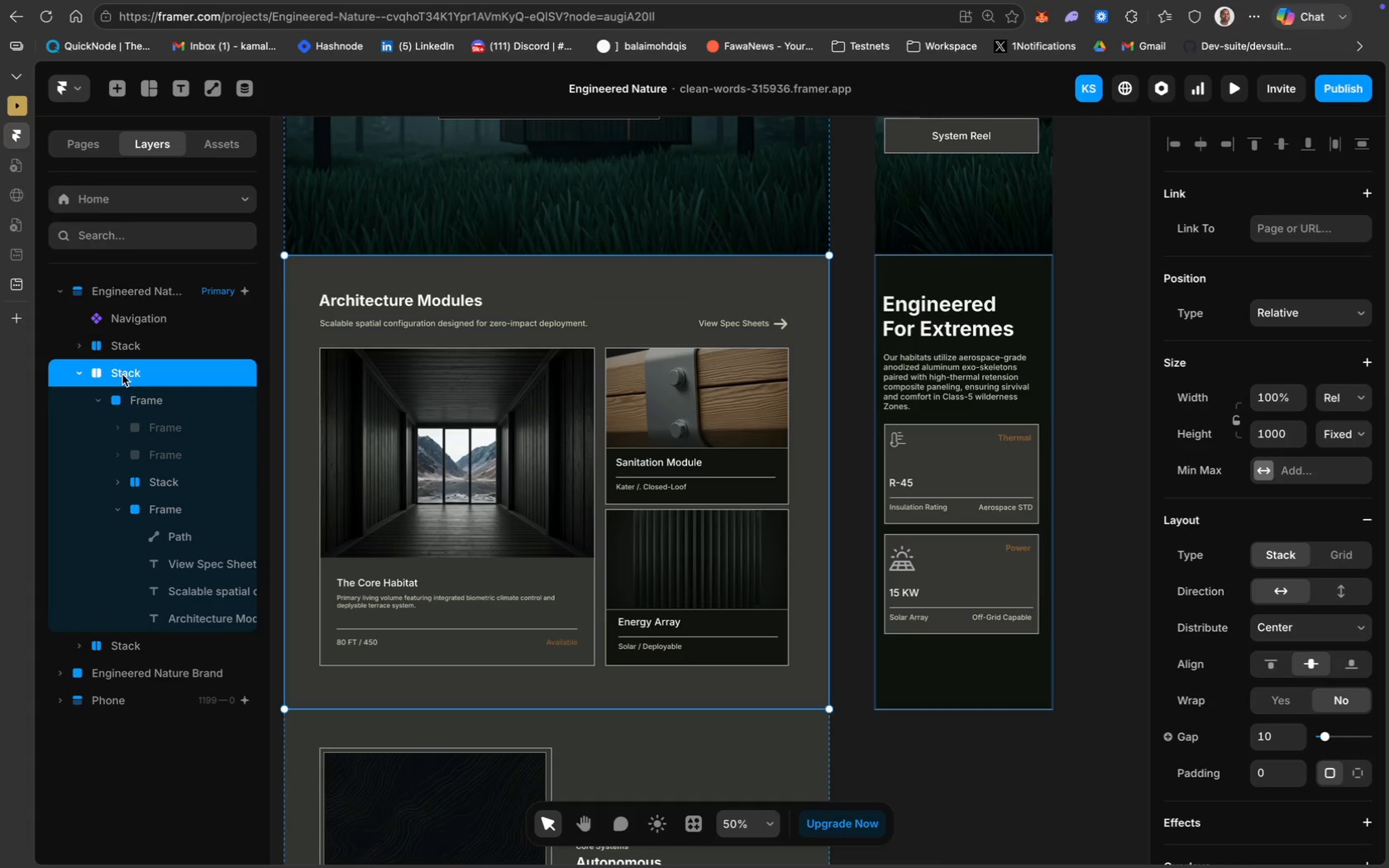 
double_click([131, 373])
 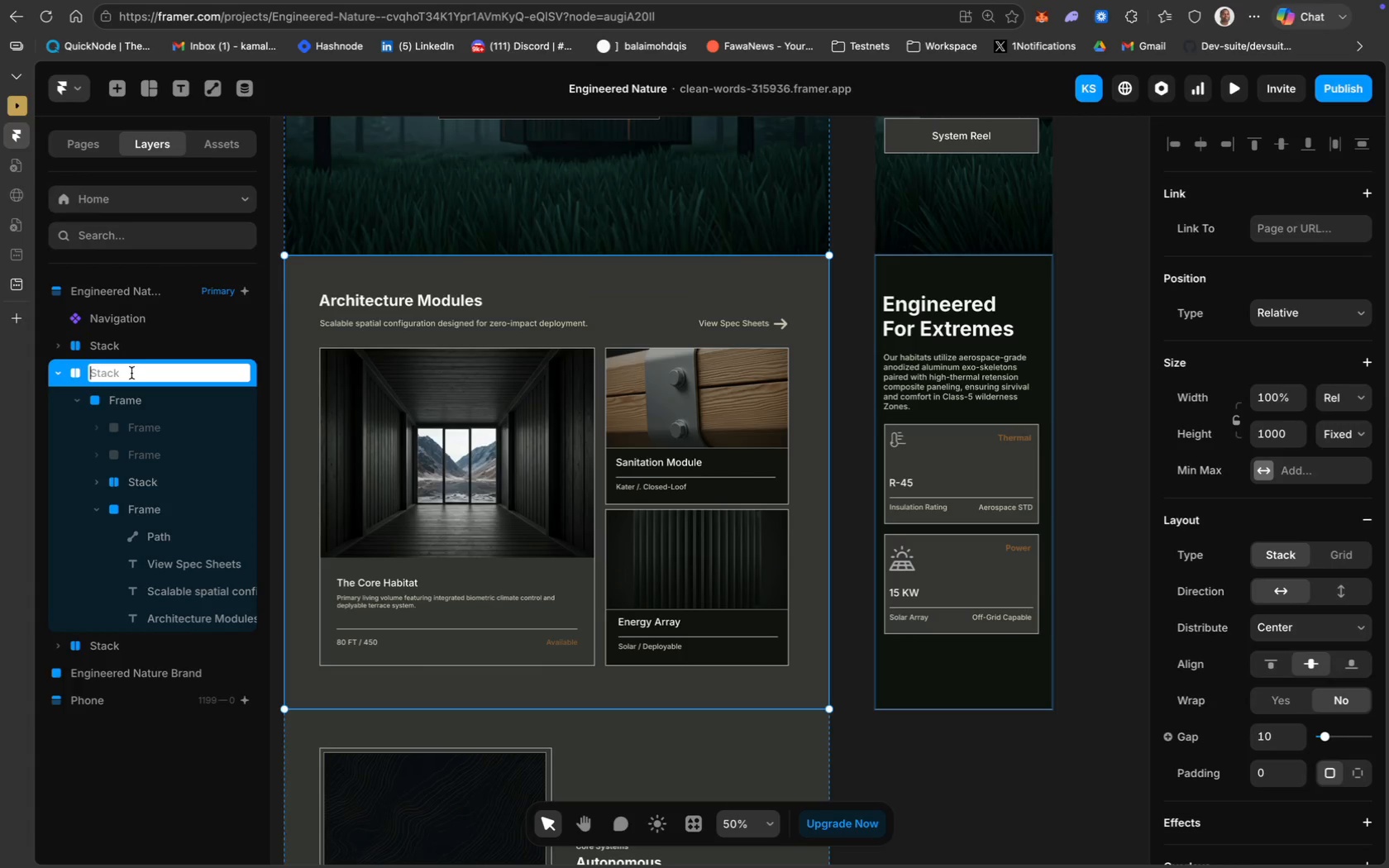 
key(Meta+V)
 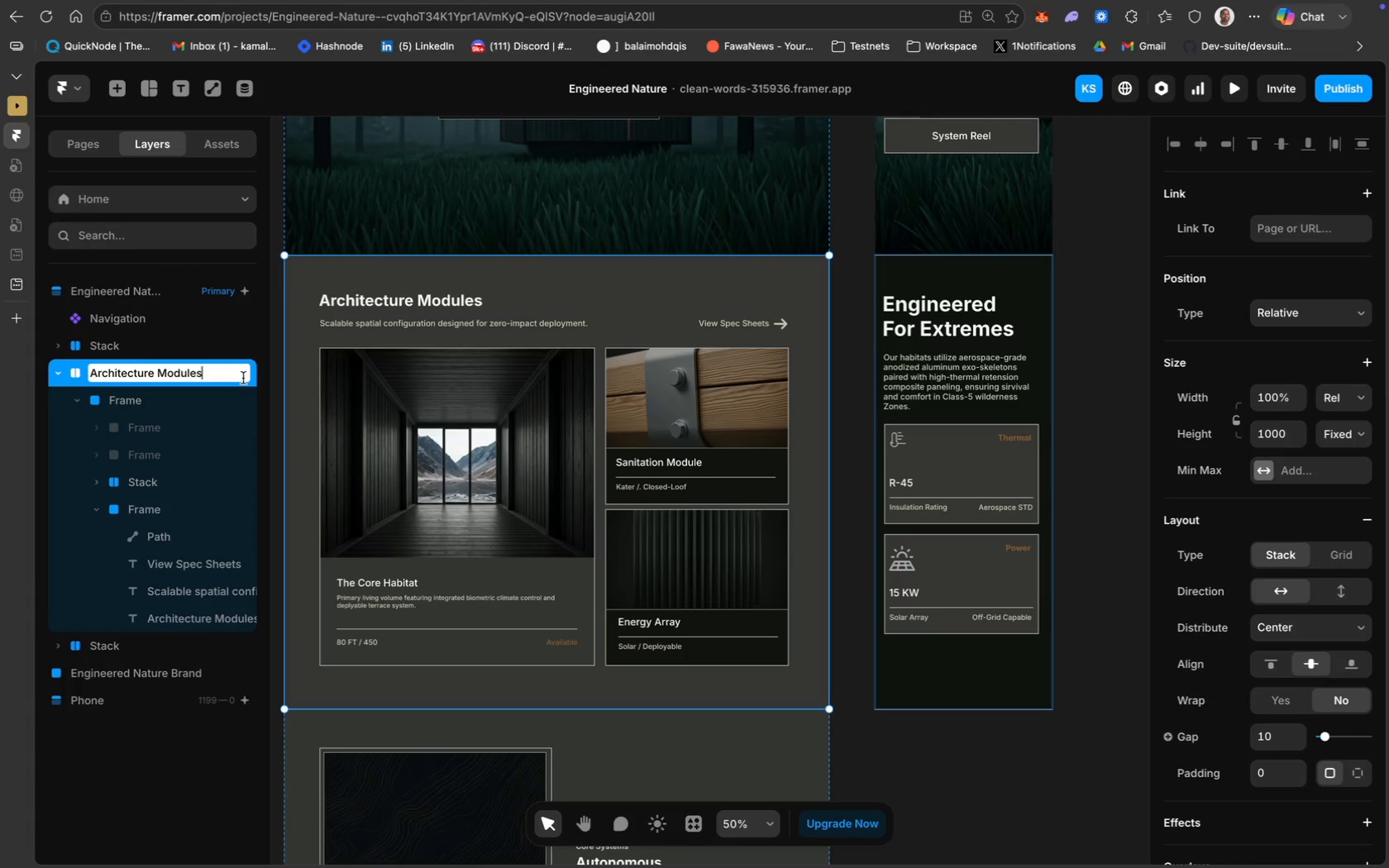 
key(Enter)
 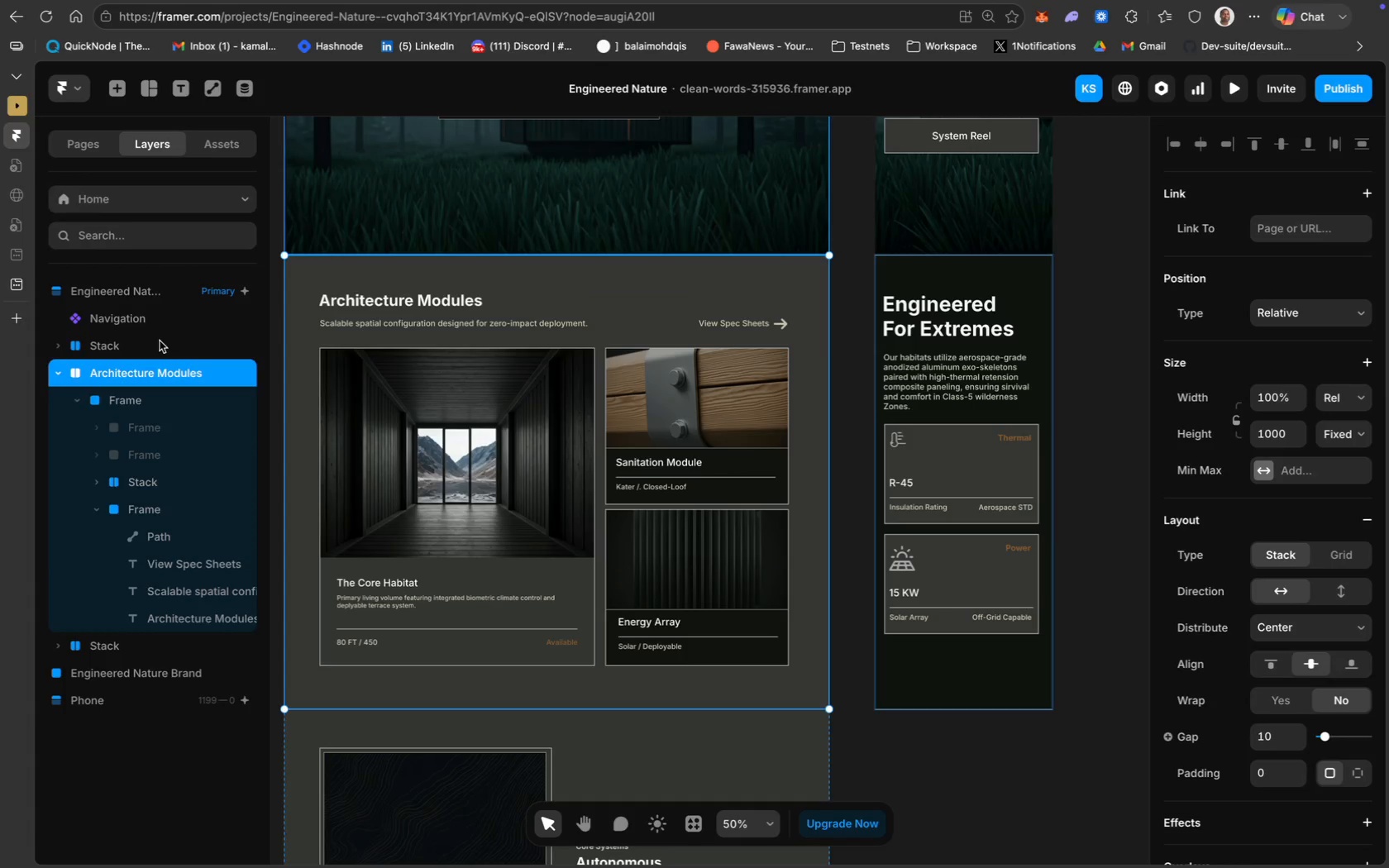 
left_click([156, 337])
 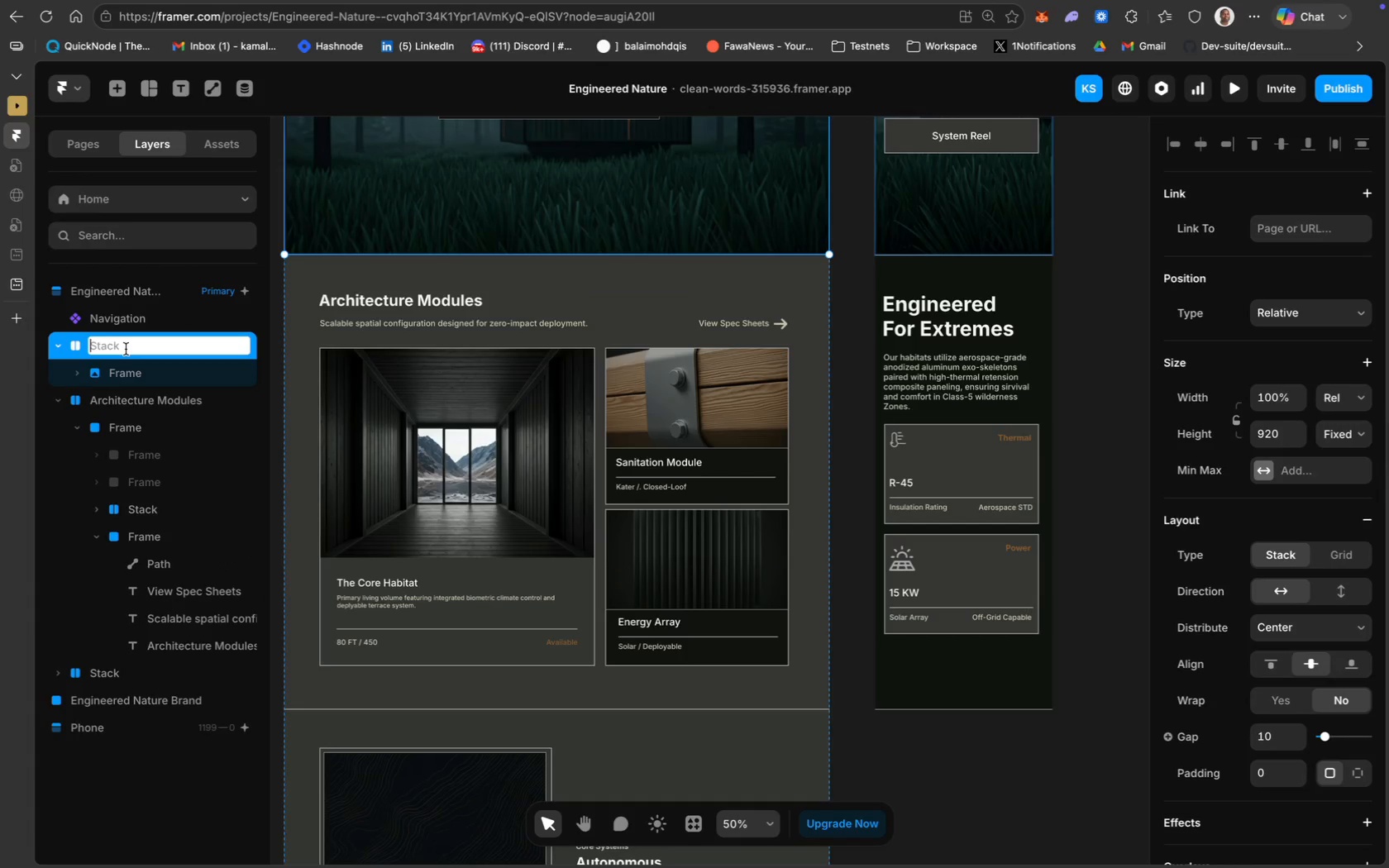 
type(Hero-section)
 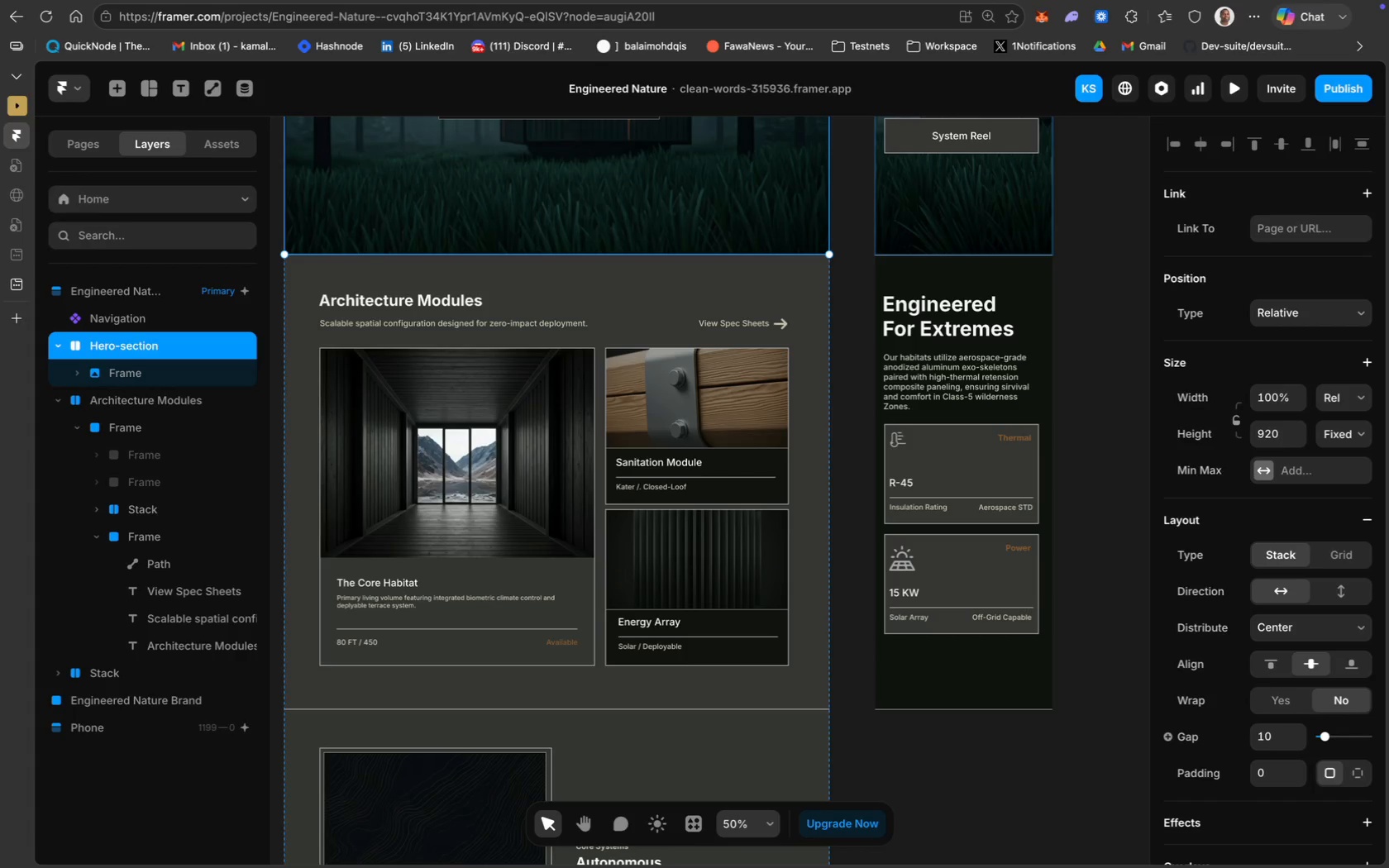 
key(Enter)
 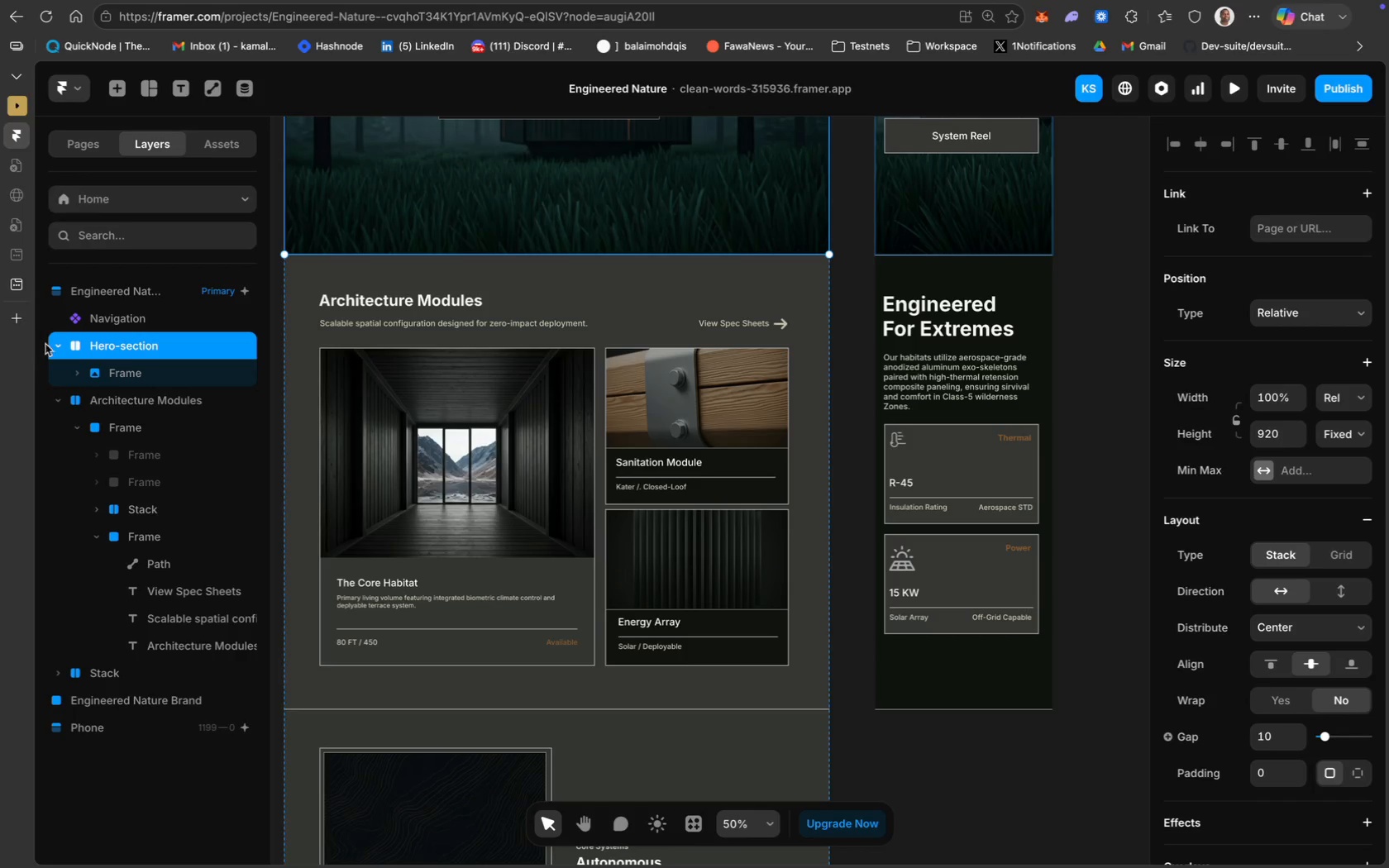 
left_click([55, 348])
 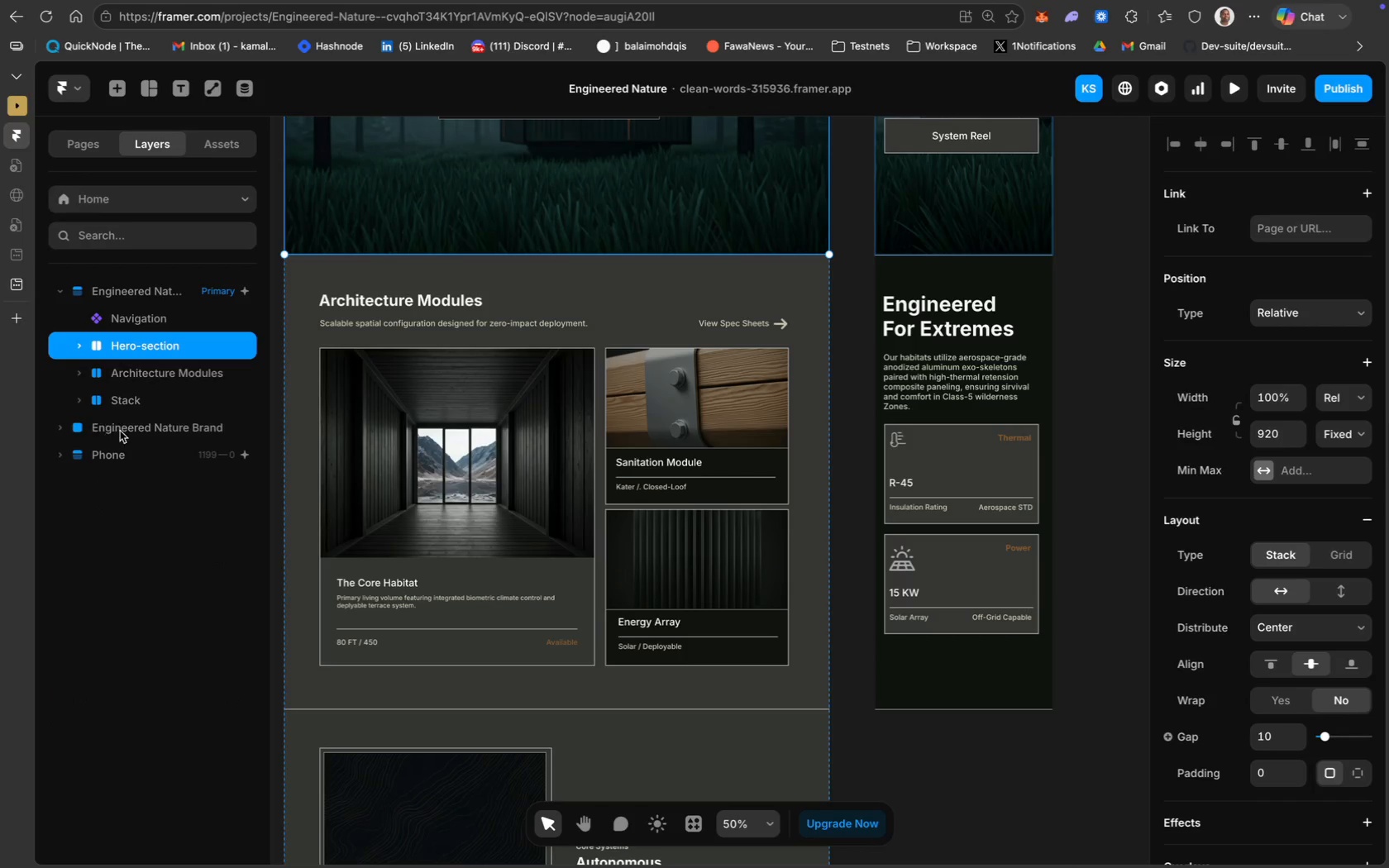 
scroll: coordinate [357, 561], scroll_direction: down, amount: 22.0
 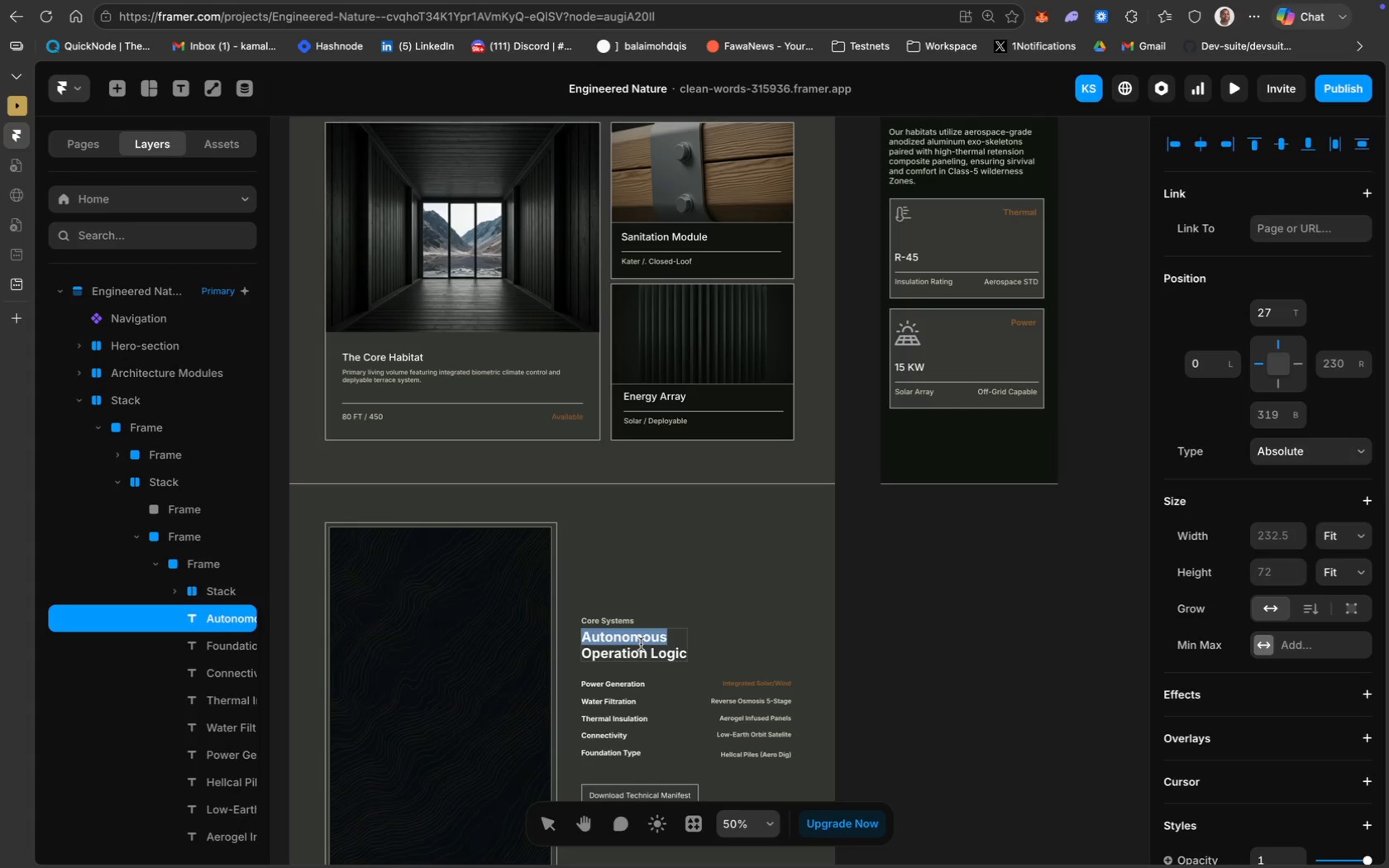 
double_click([615, 622])
 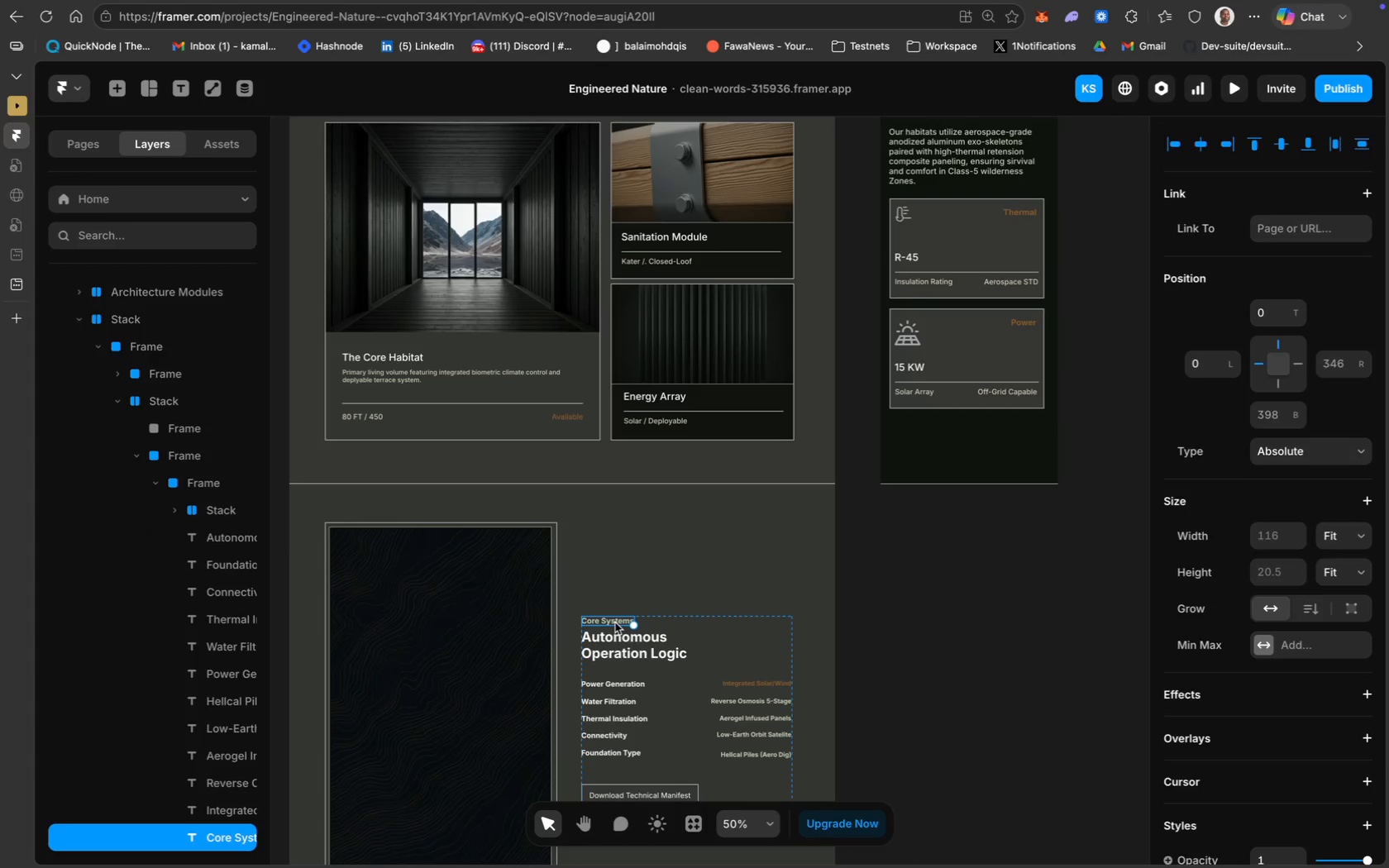 
key(Meta+CommandLeft)
 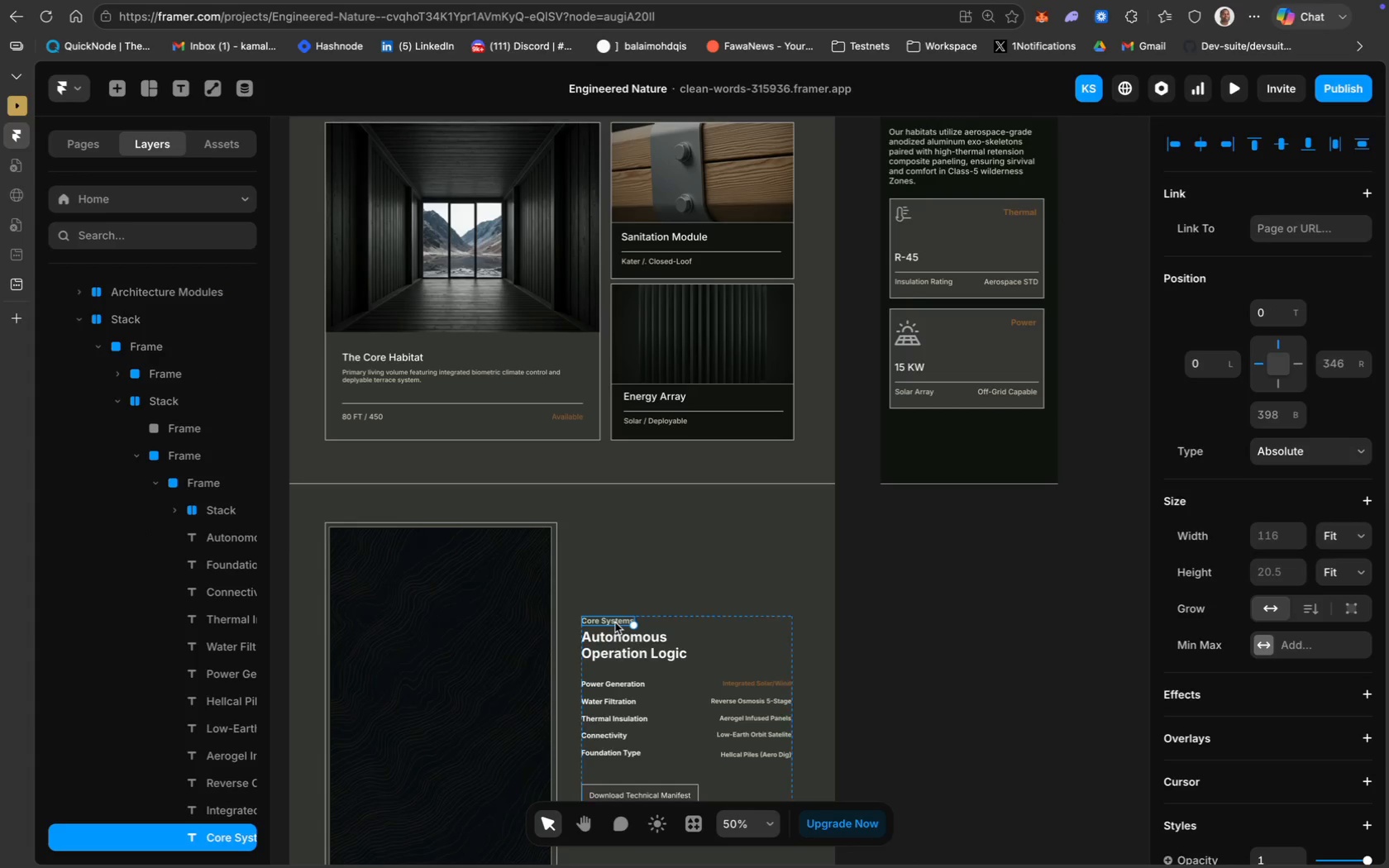 
left_click([615, 622])
 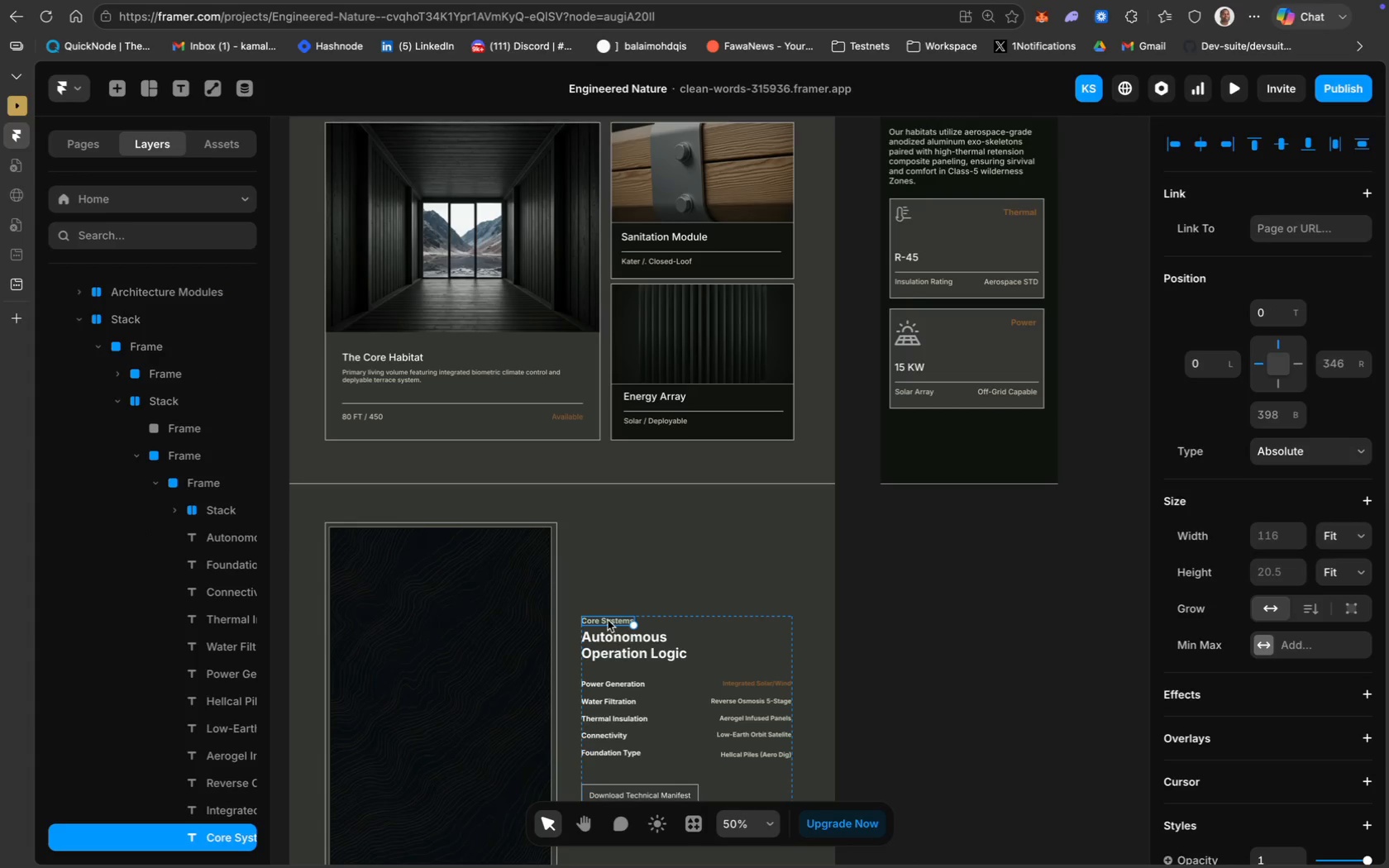 
double_click([608, 620])
 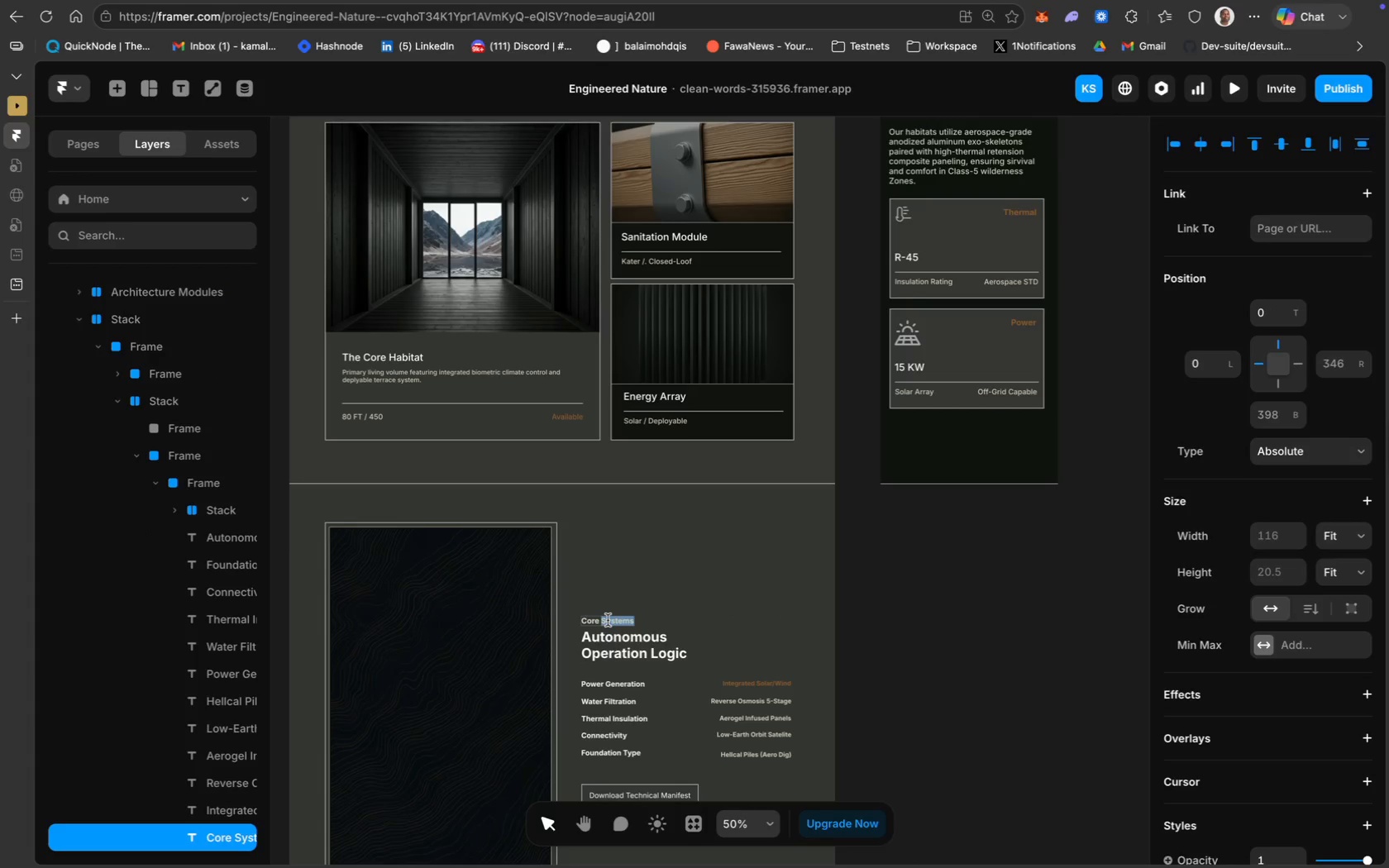 
key(Meta+A)
 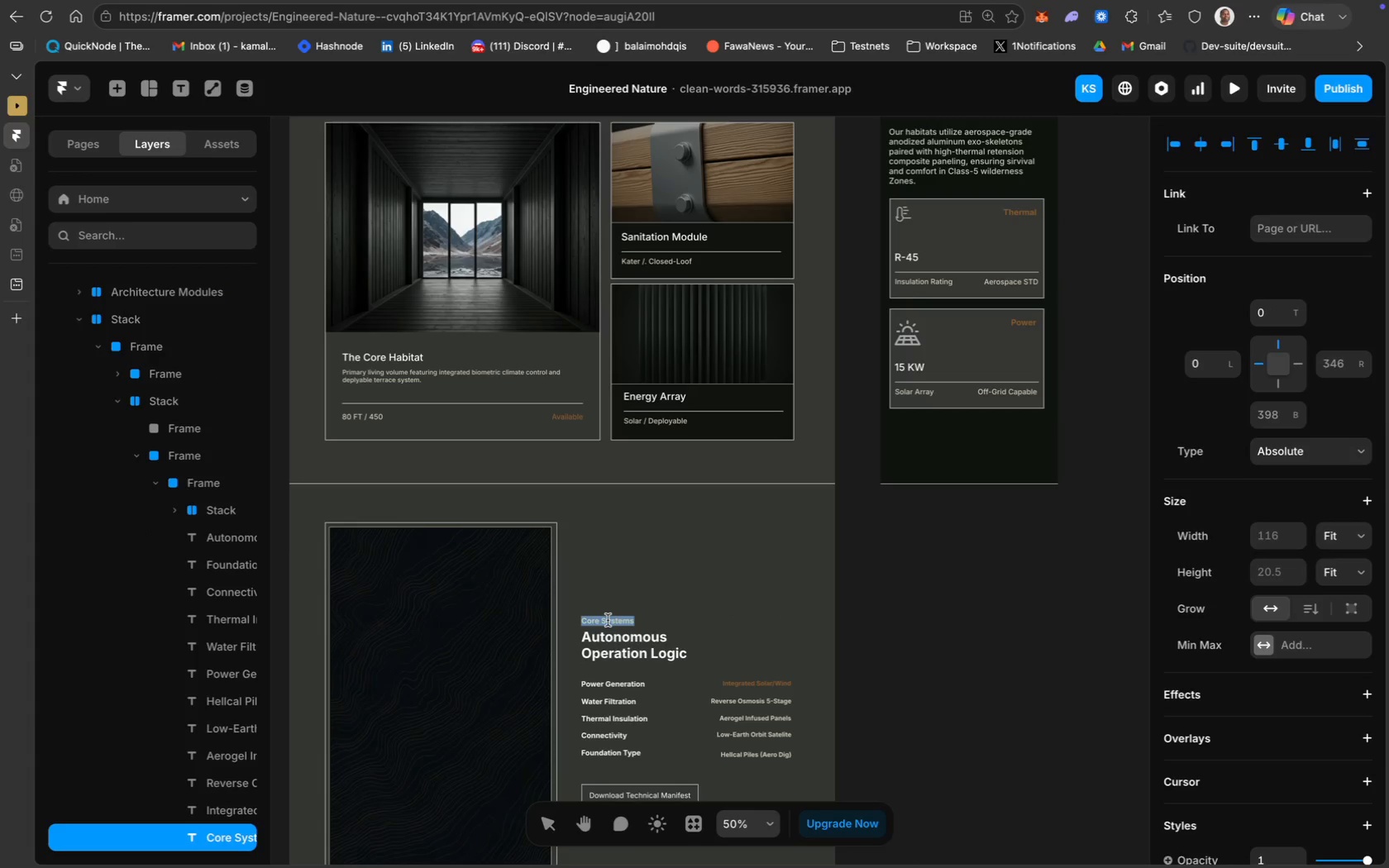 
key(Meta+C)
 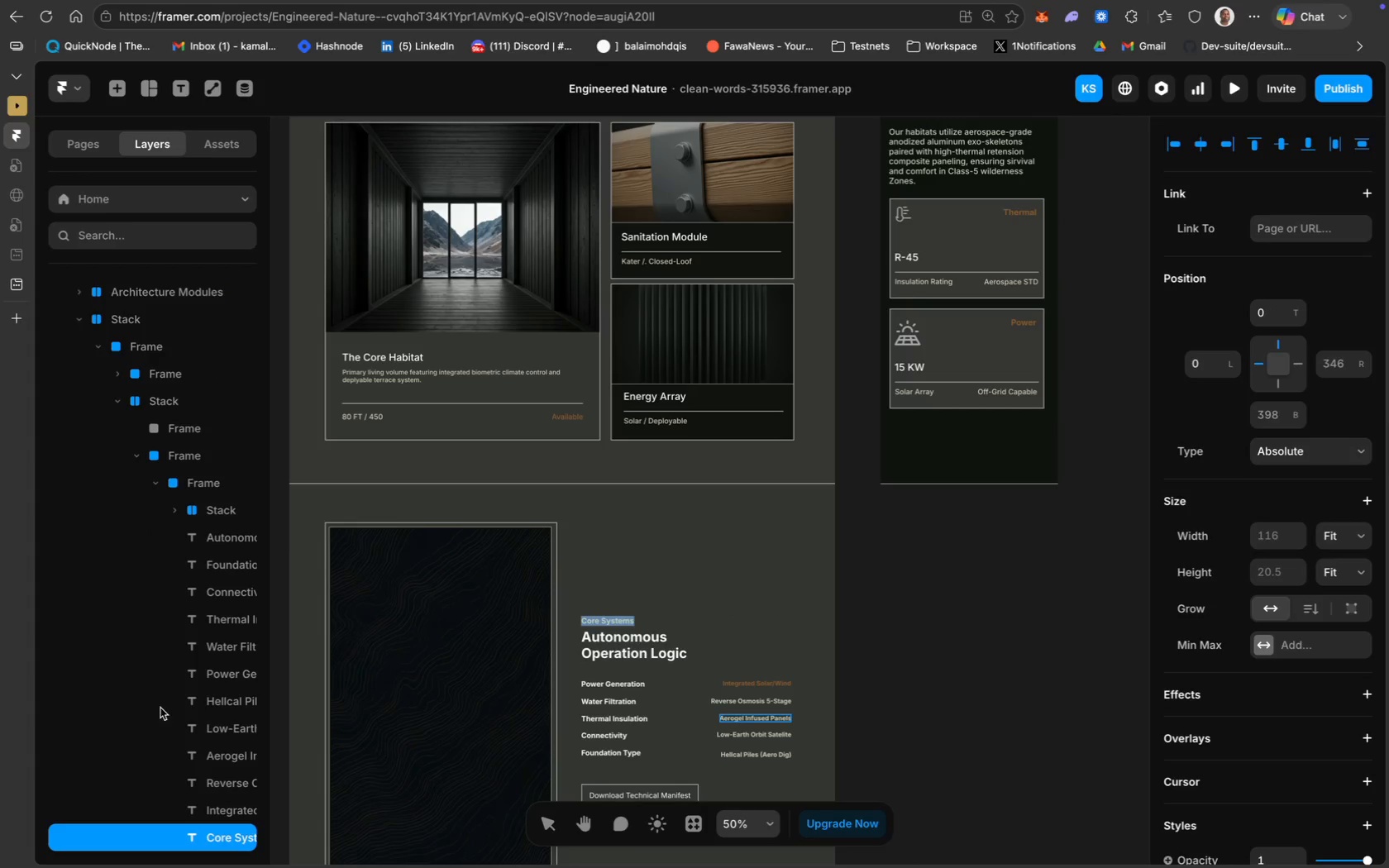 
scroll: coordinate [164, 526], scroll_direction: up, amount: 13.0
 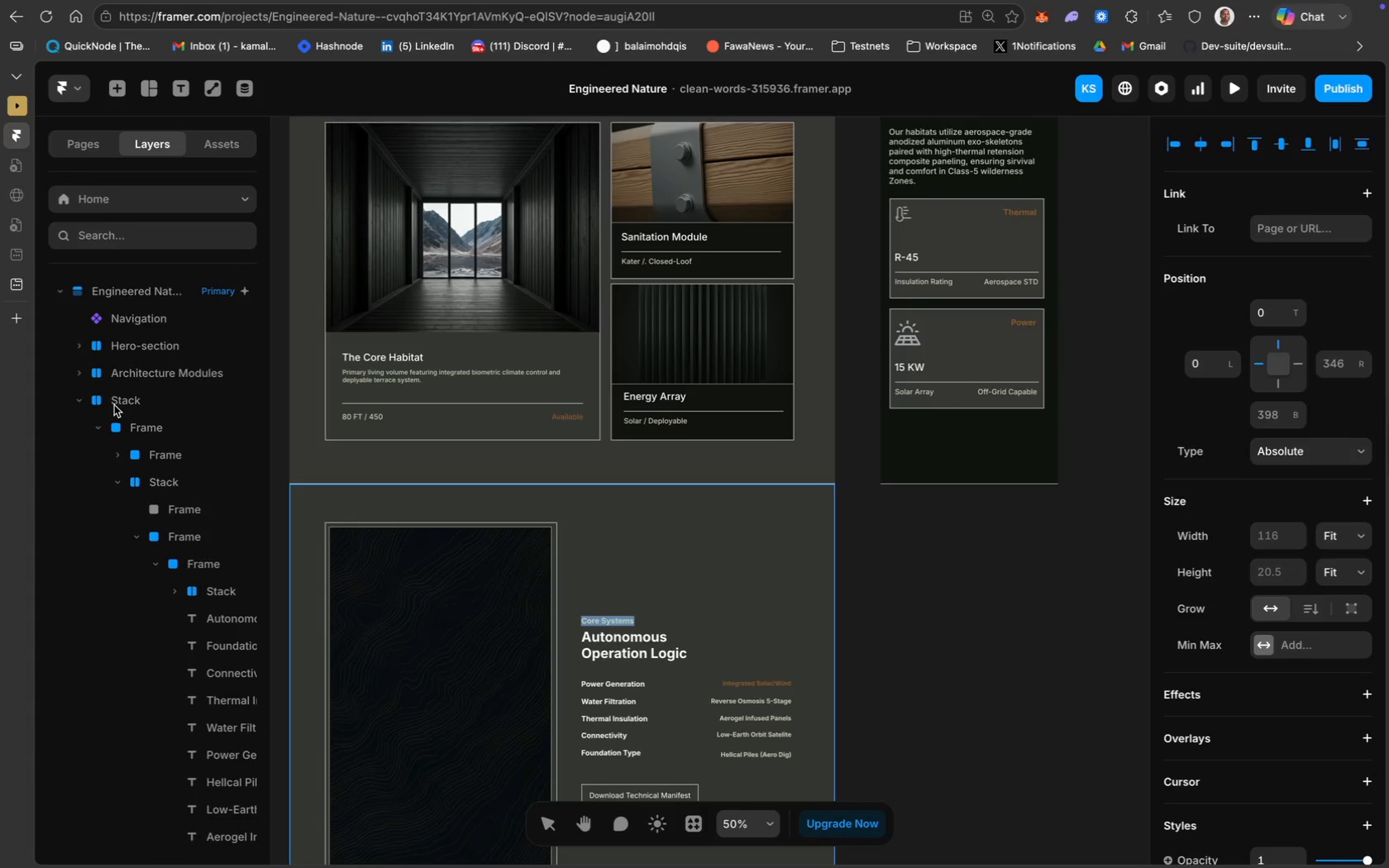 
left_click([113, 403])
 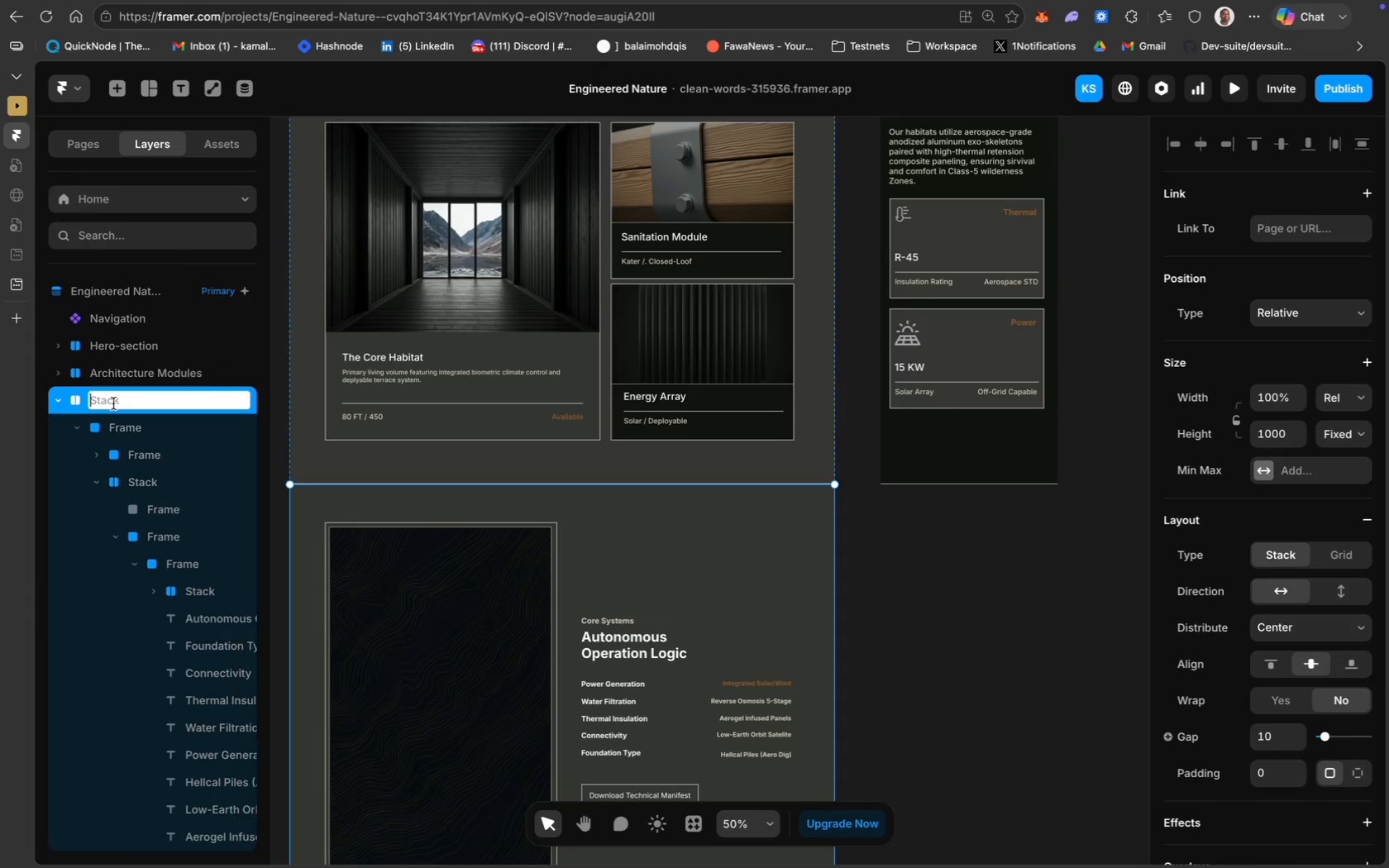 
key(Meta+V)
 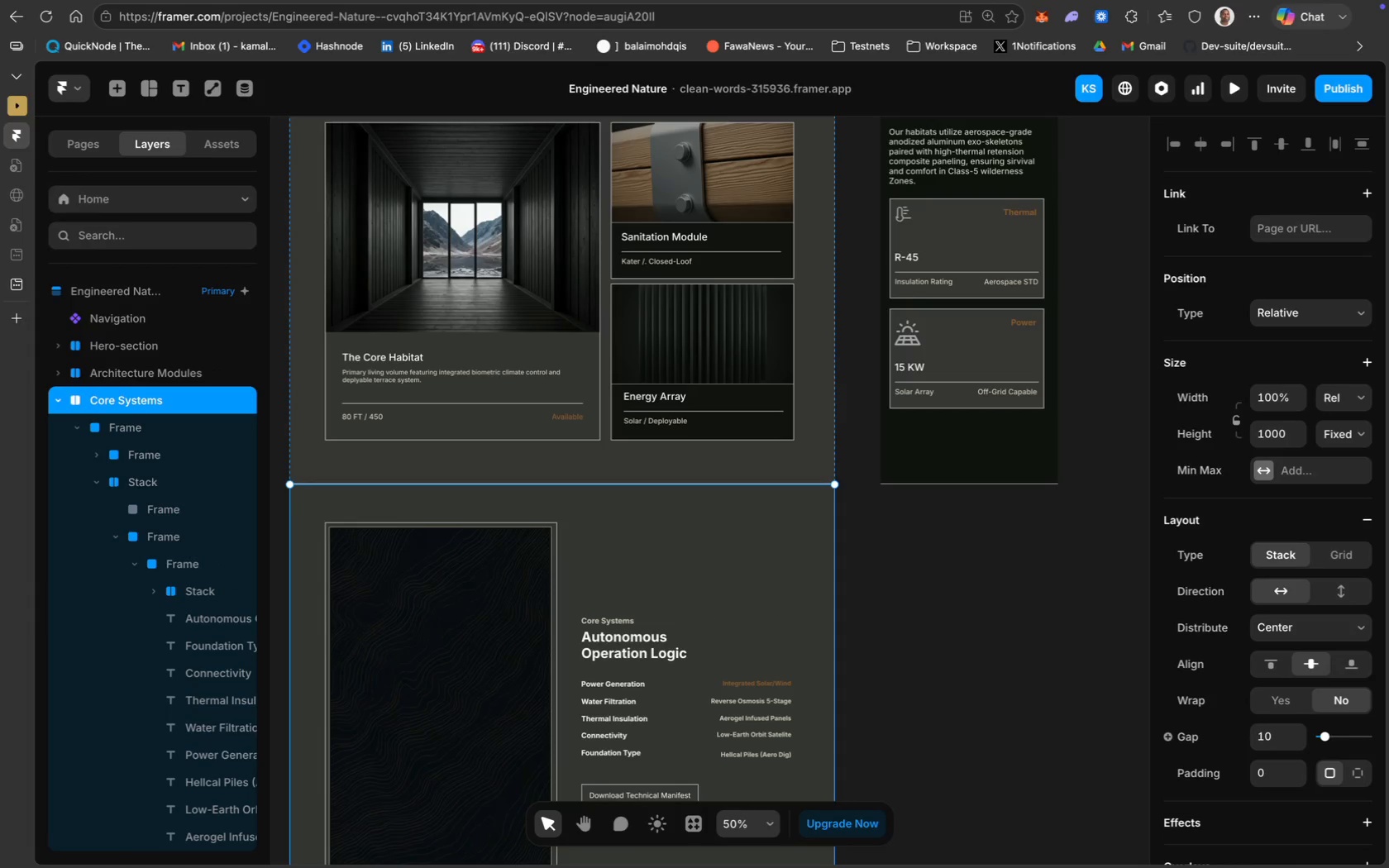 
key(Enter)
 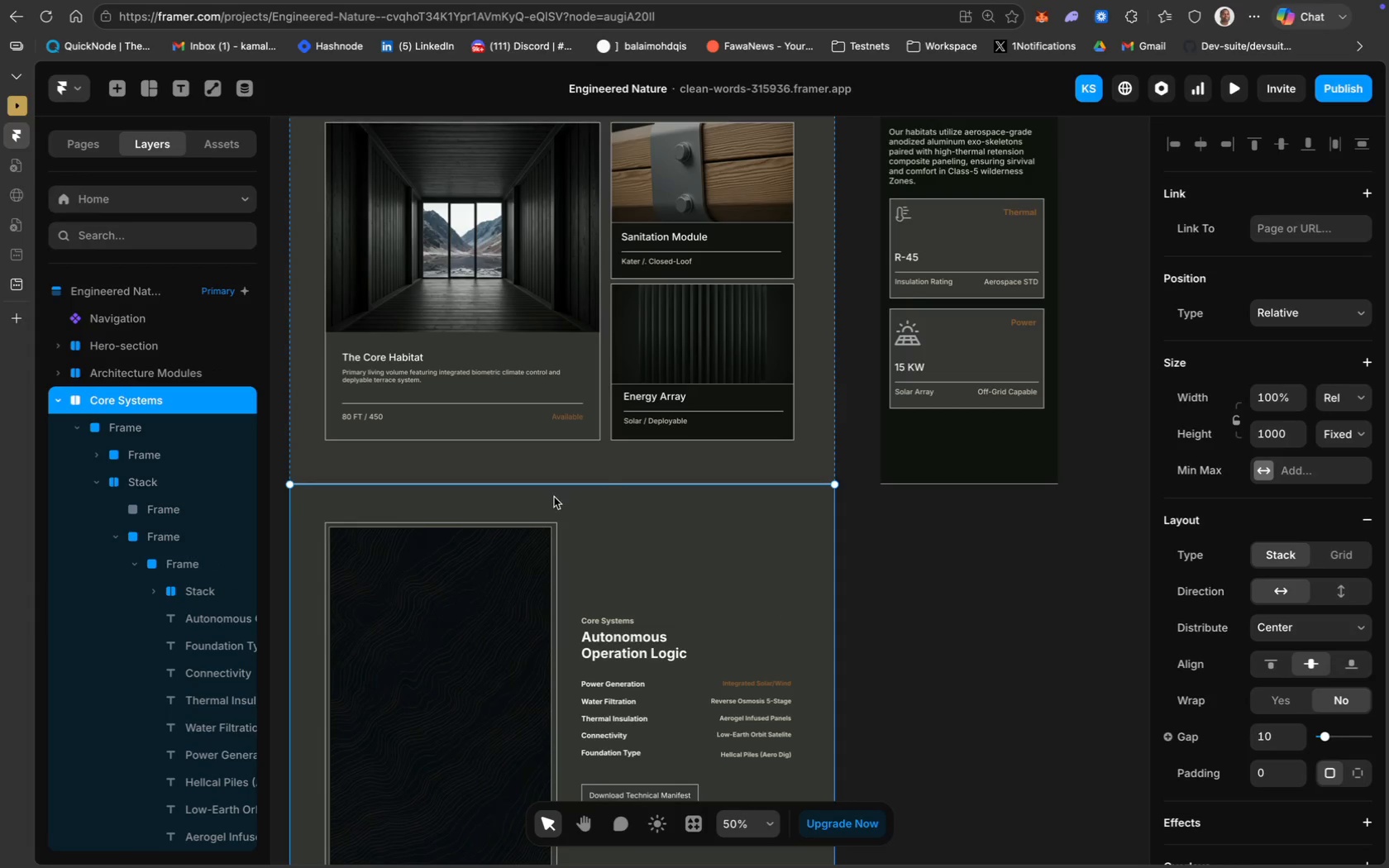 
scroll: coordinate [916, 370], scroll_direction: up, amount: 80.0
 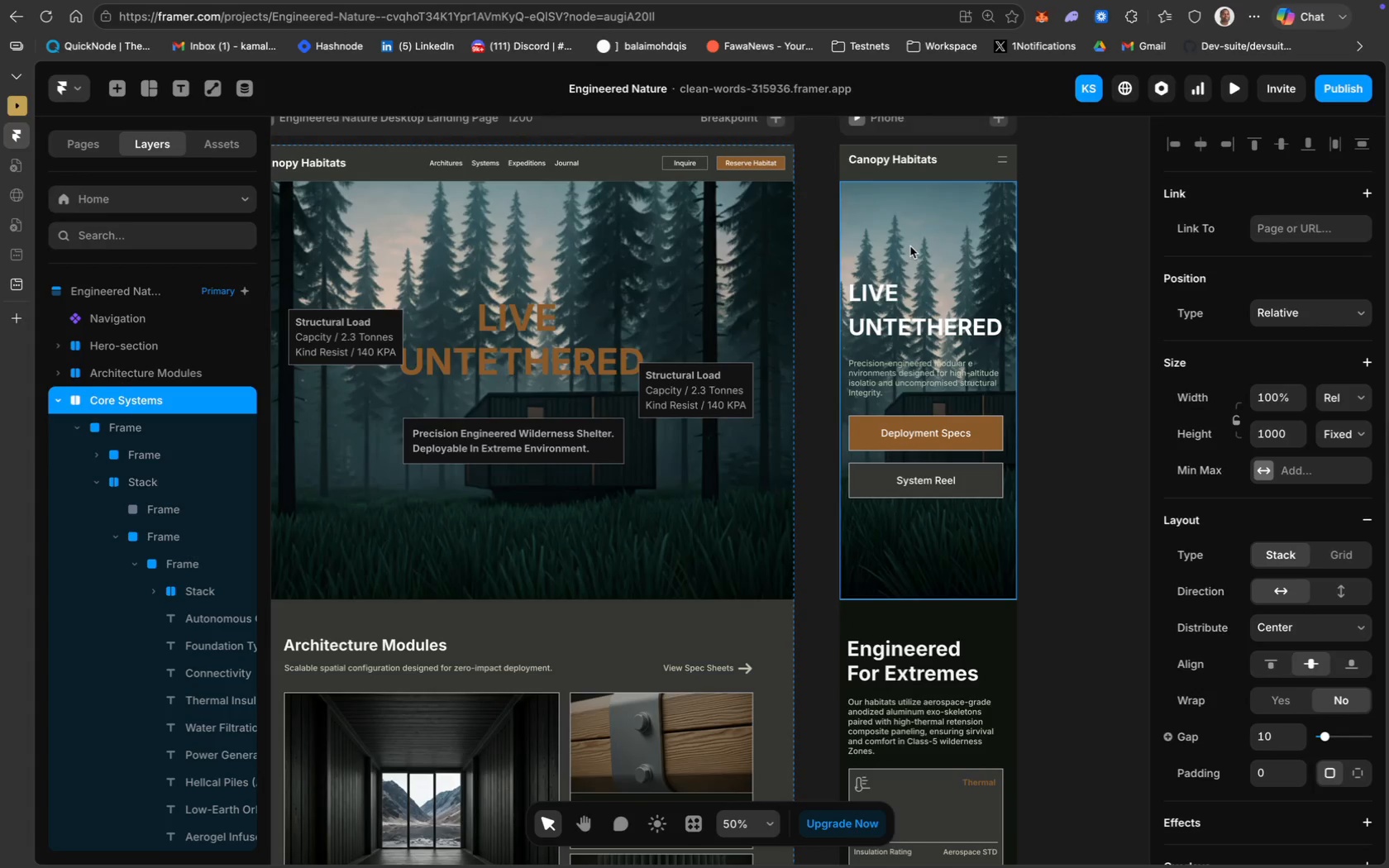 
left_click([910, 246])
 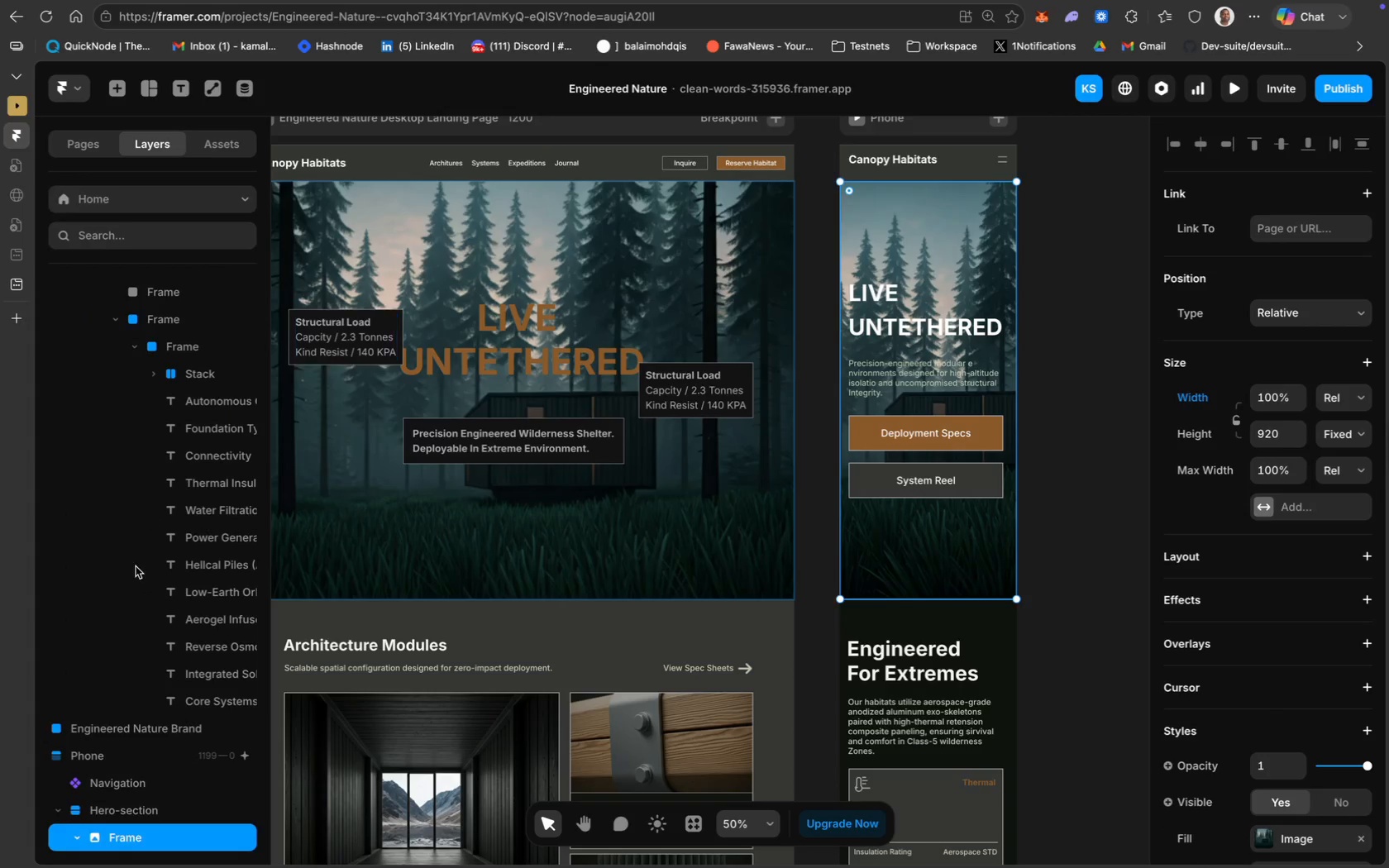 
scroll: coordinate [136, 566], scroll_direction: down, amount: 15.0
 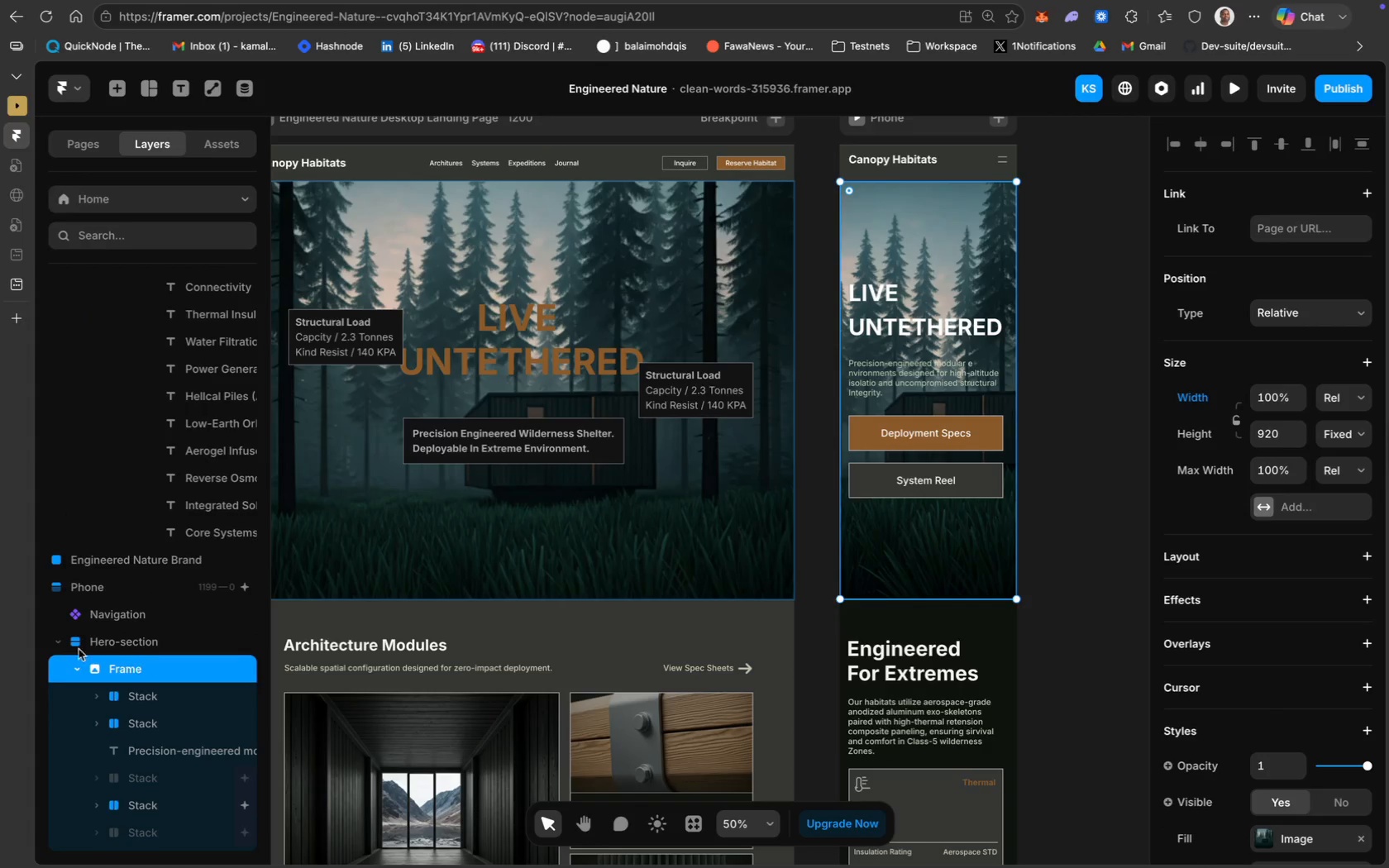 
left_click([61, 641])
 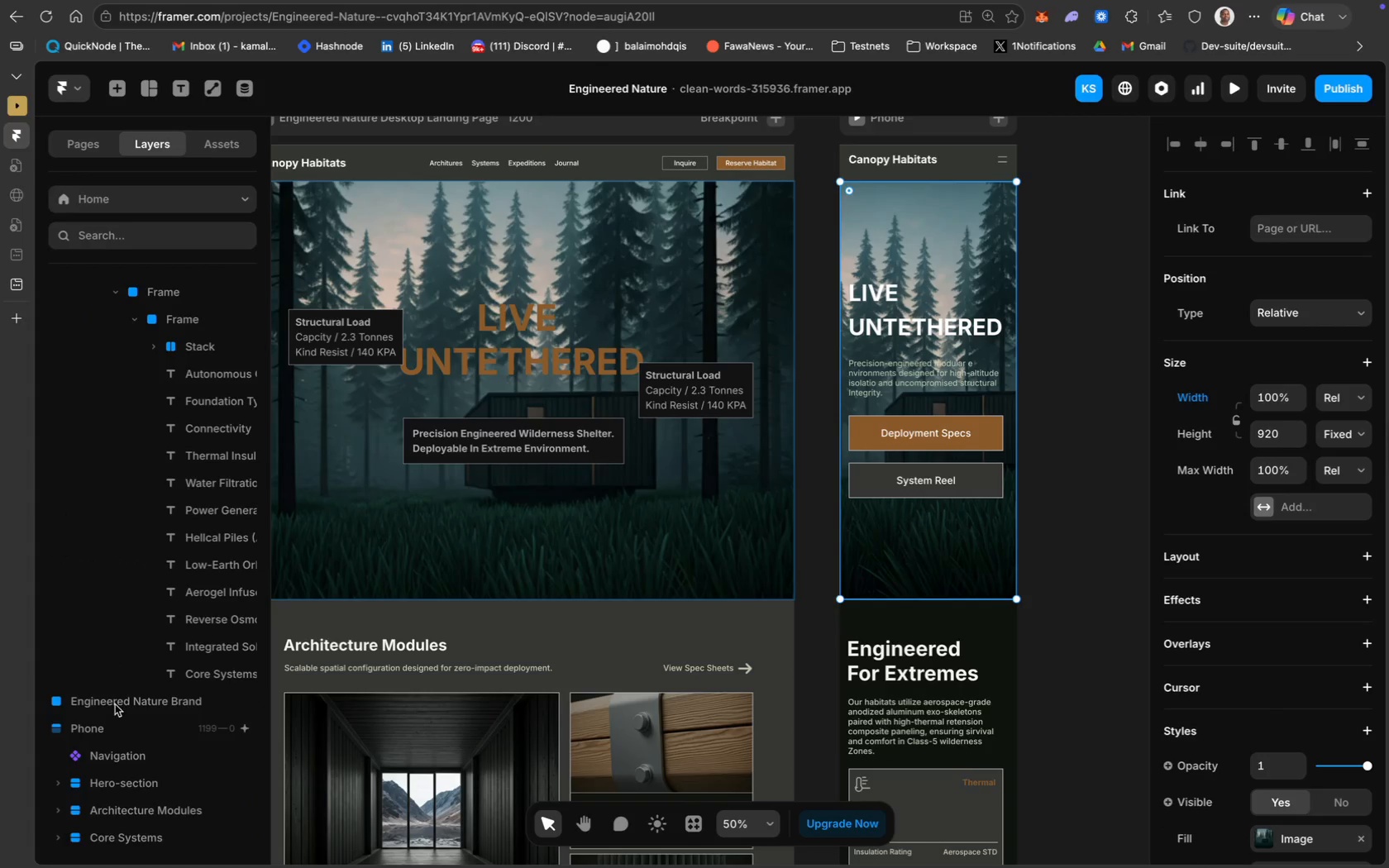 
scroll: coordinate [930, 715], scroll_direction: down, amount: 45.0
 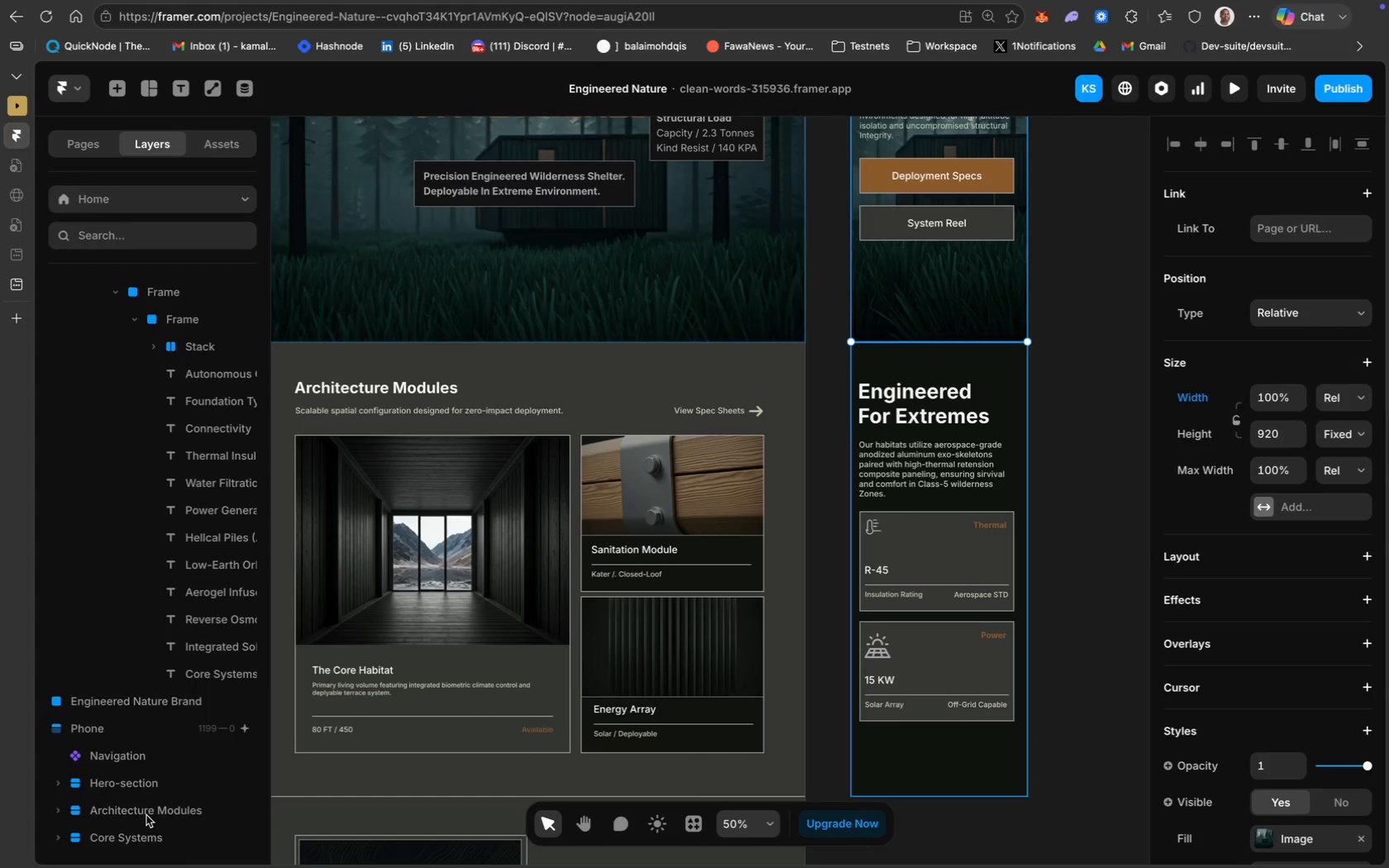 
left_click([117, 838])
 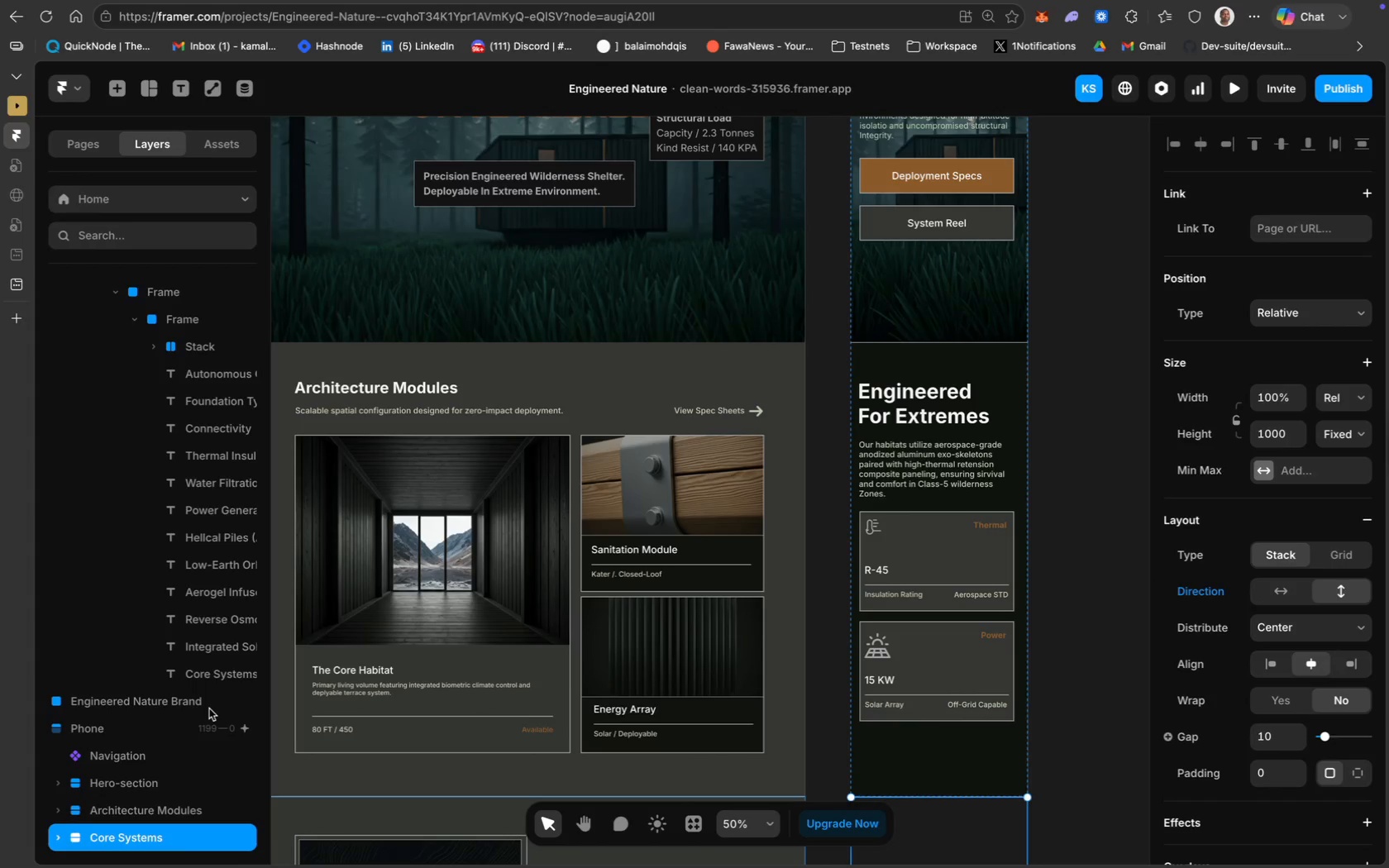 
key(Backspace)
 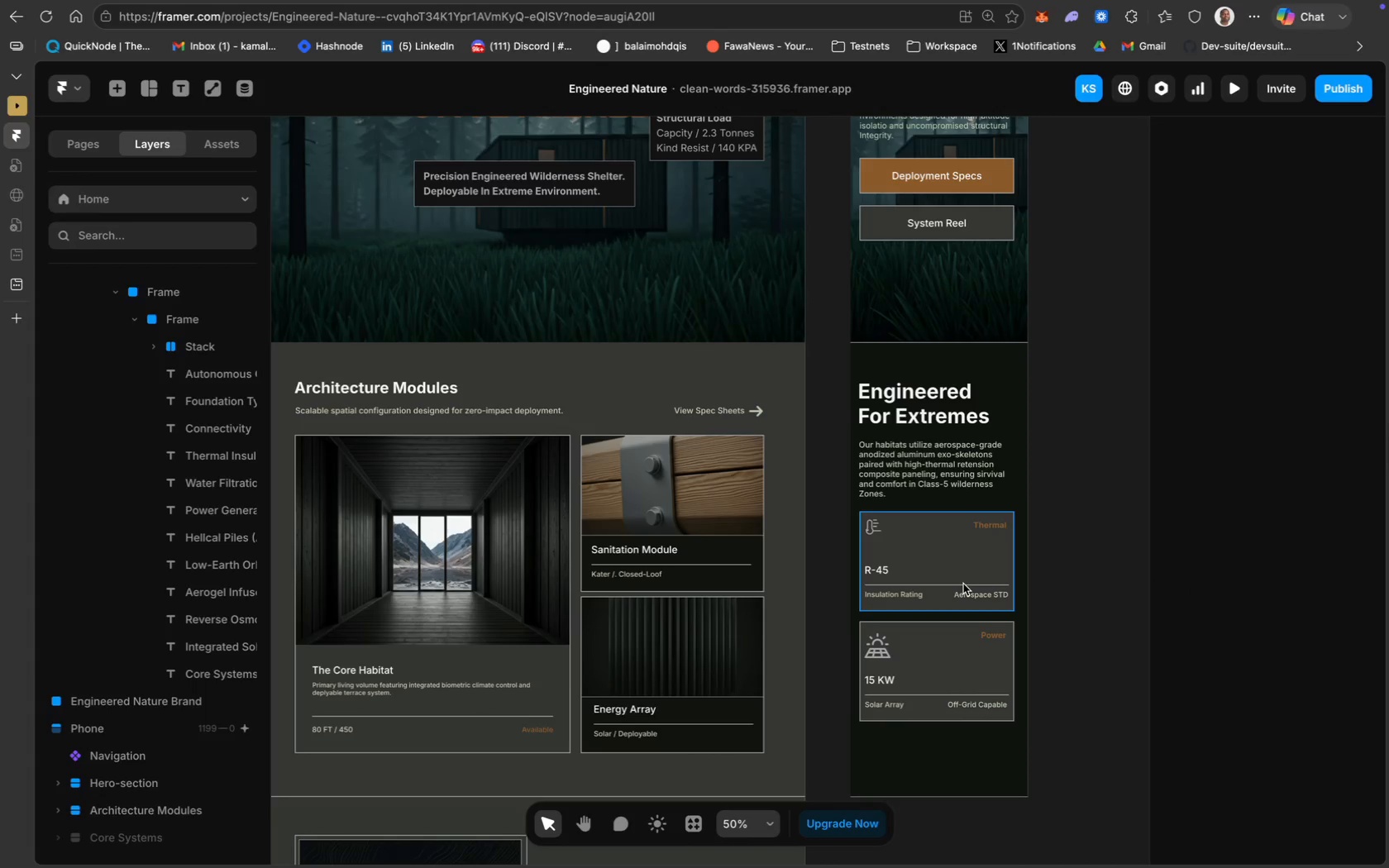 
scroll: coordinate [962, 774], scroll_direction: down, amount: 32.0
 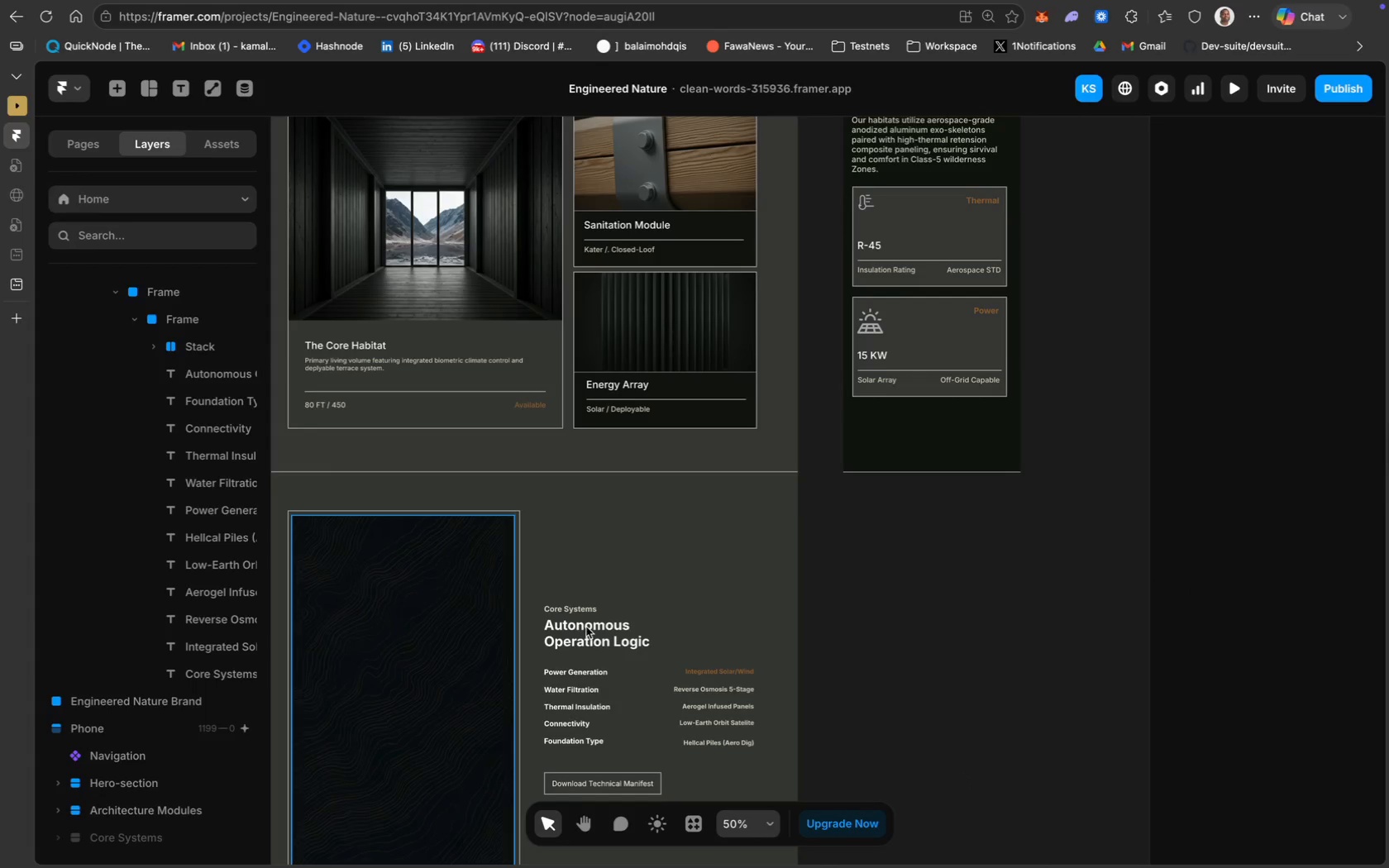 
scroll: coordinate [865, 530], scroll_direction: up, amount: 109.0